 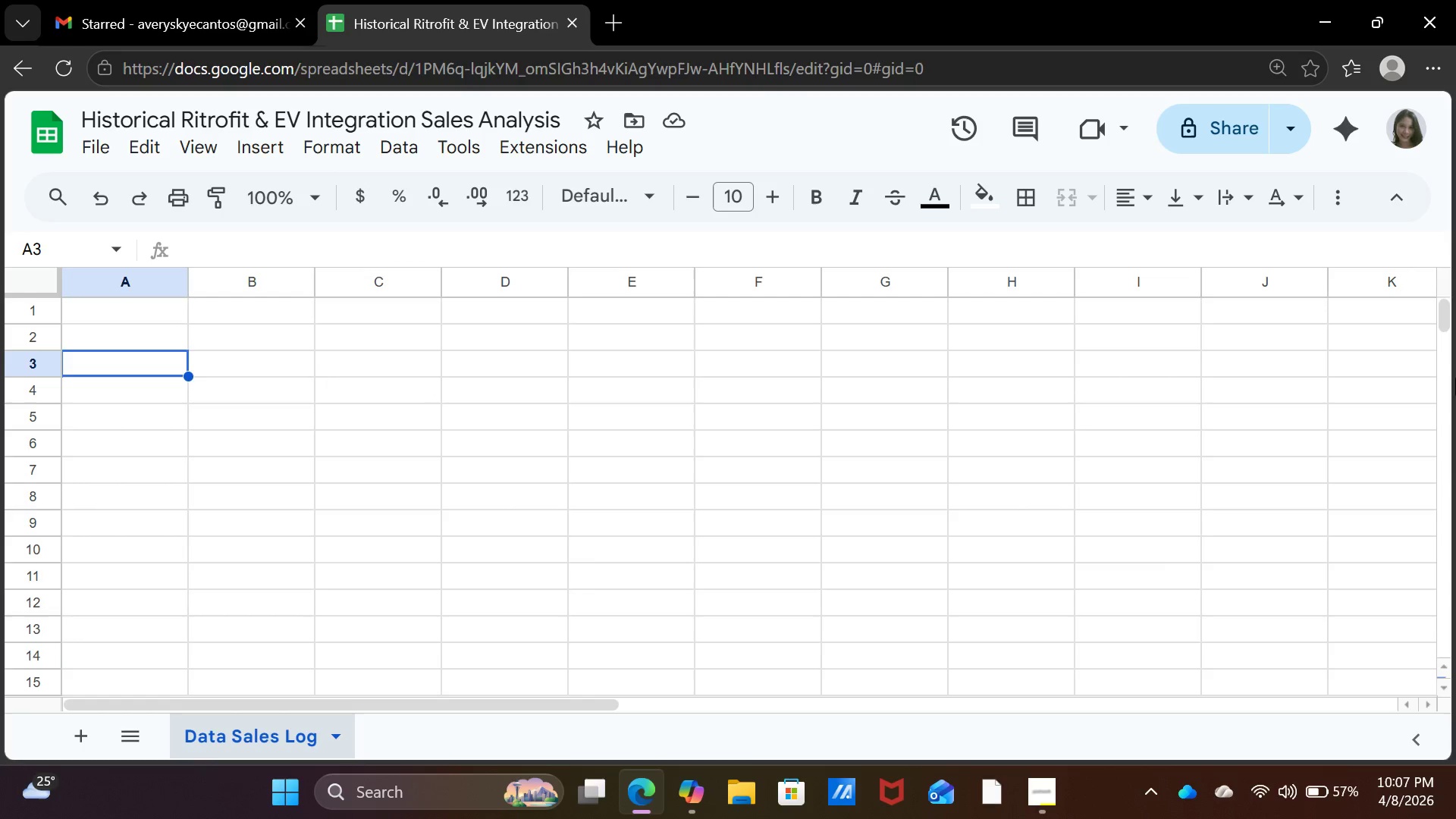 
key(ArrowLeft)
 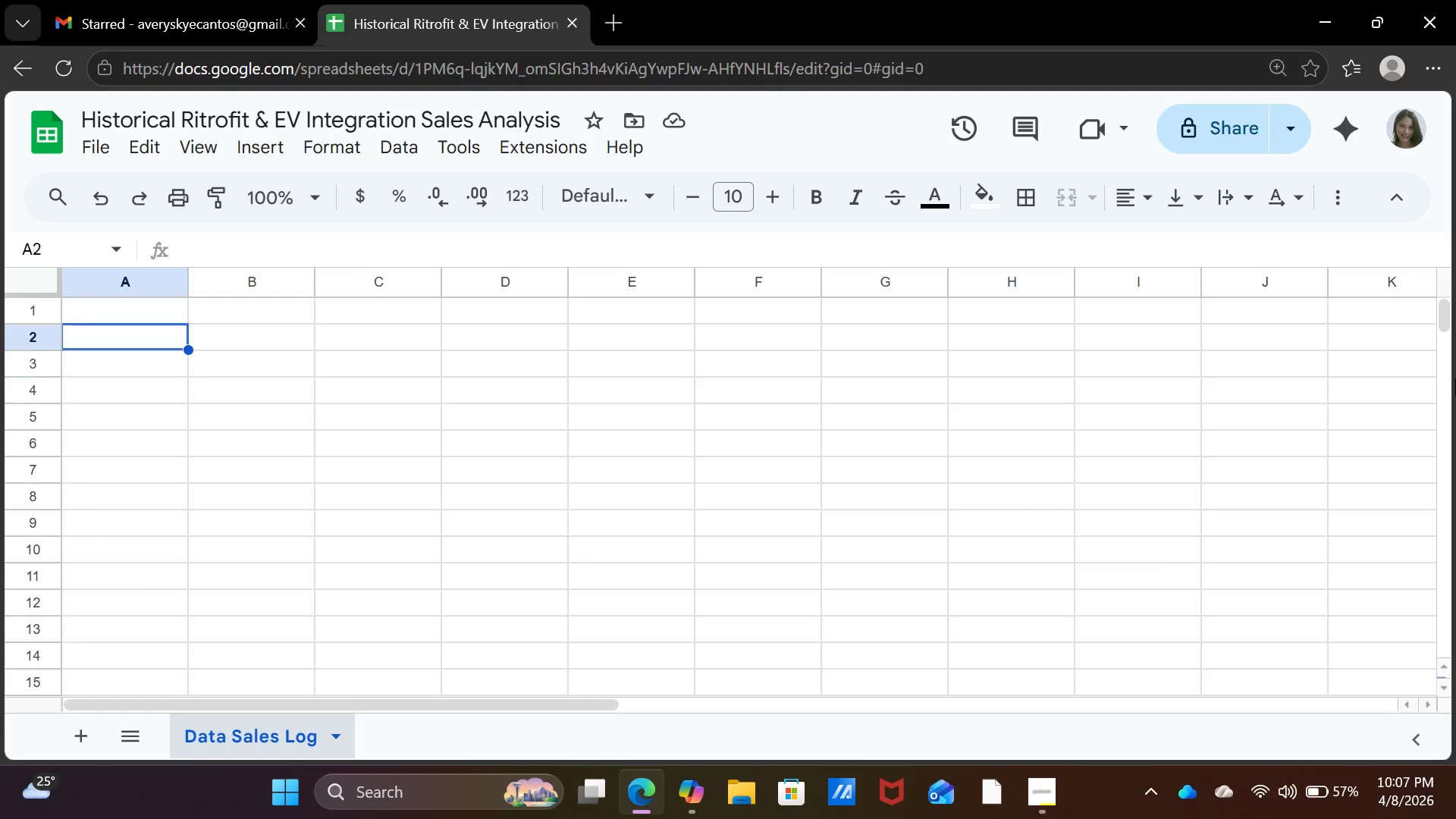 
key(ArrowUp)
 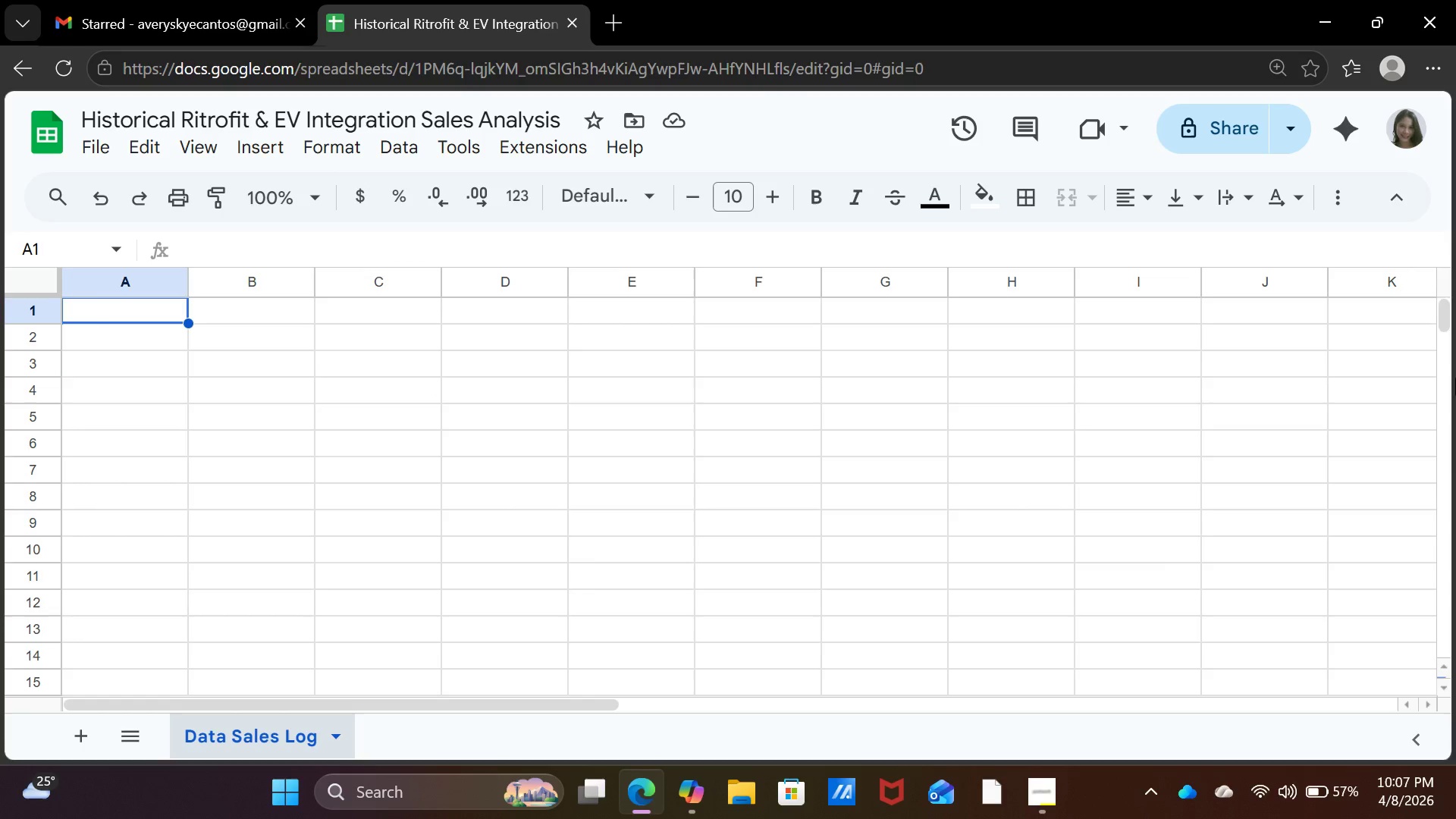 
key(ArrowUp)
 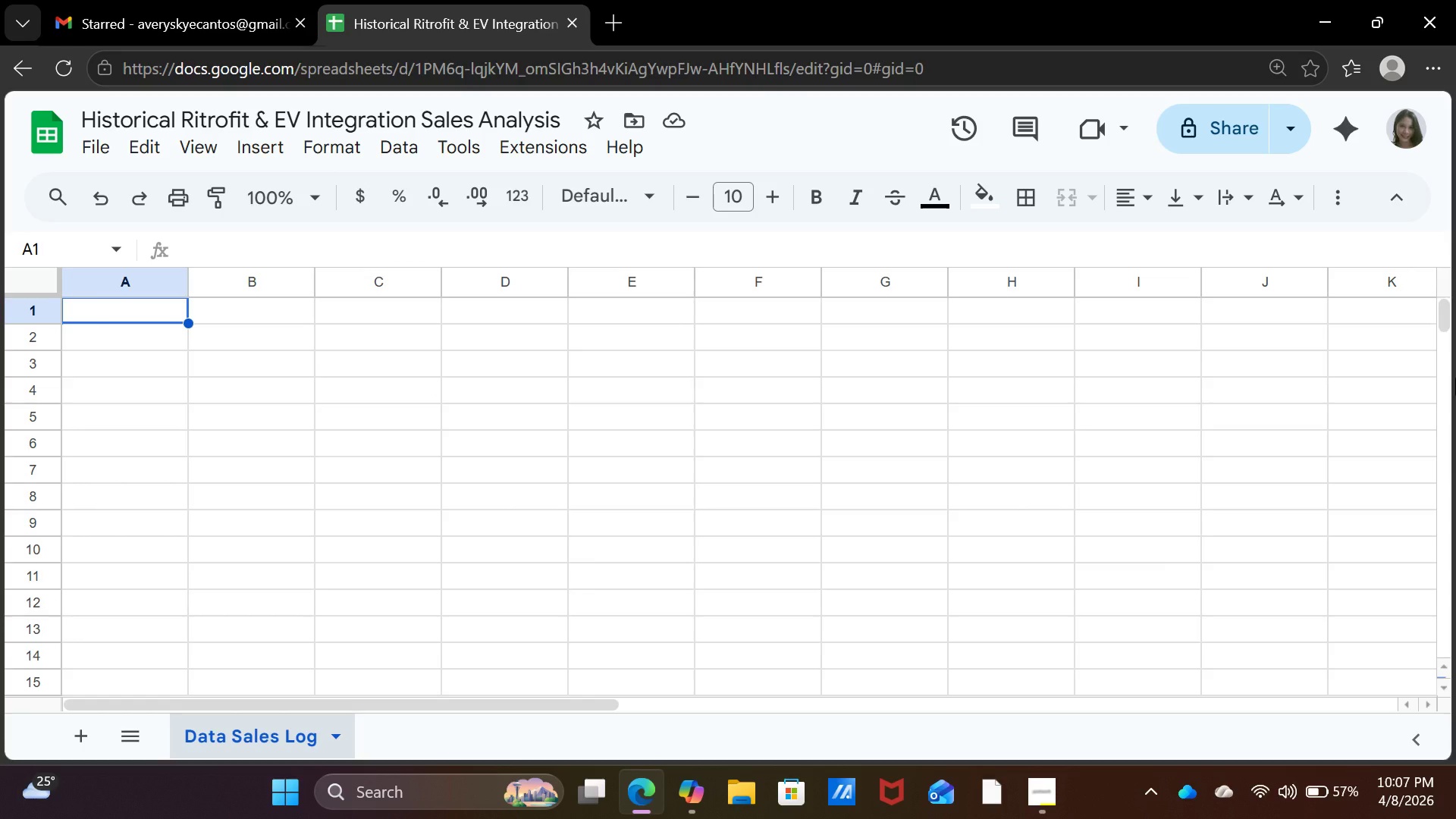 
wait(10.56)
 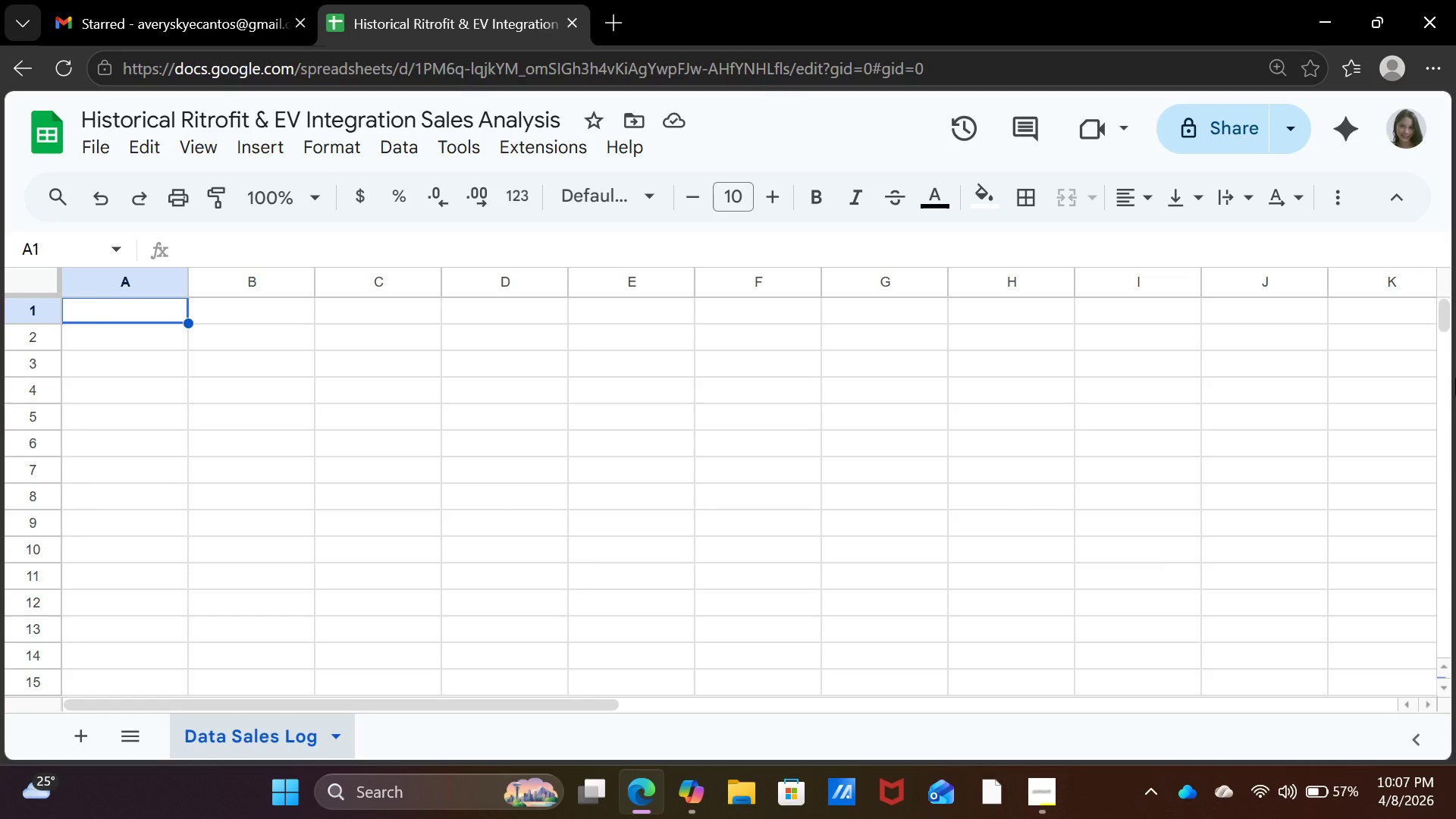 
type(Date )
 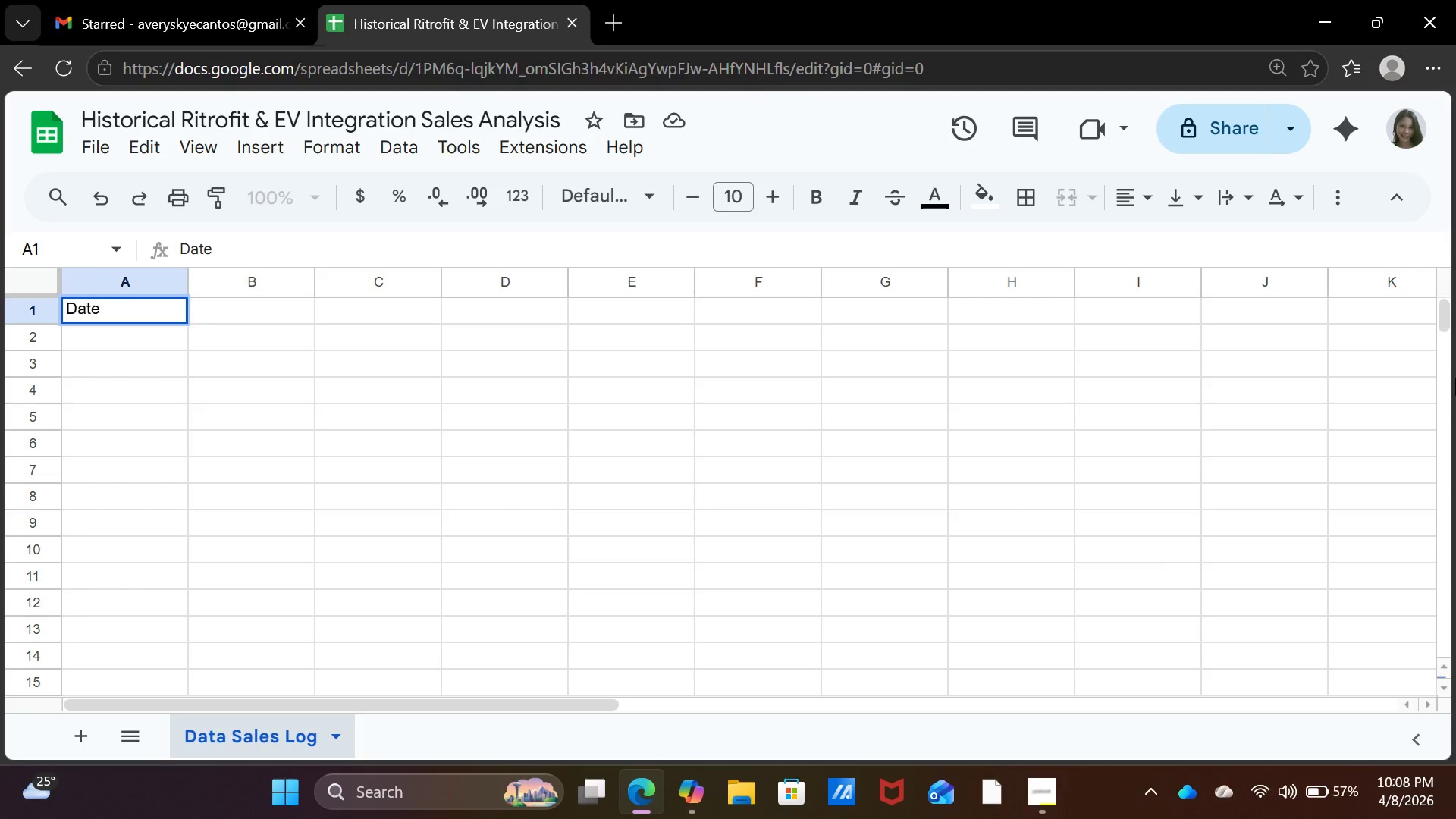 
key(ArrowRight)
 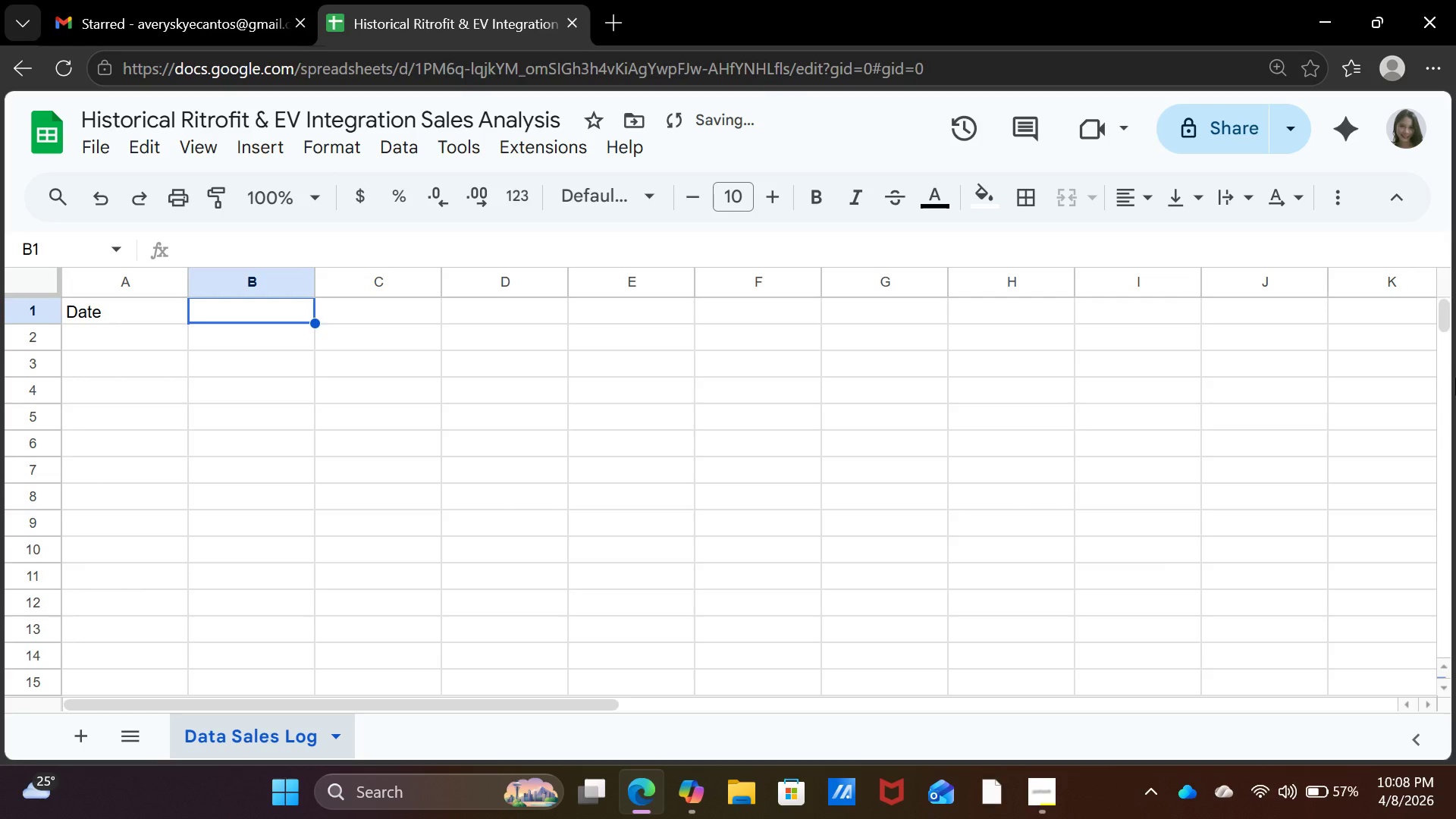 
type(Project Type)
 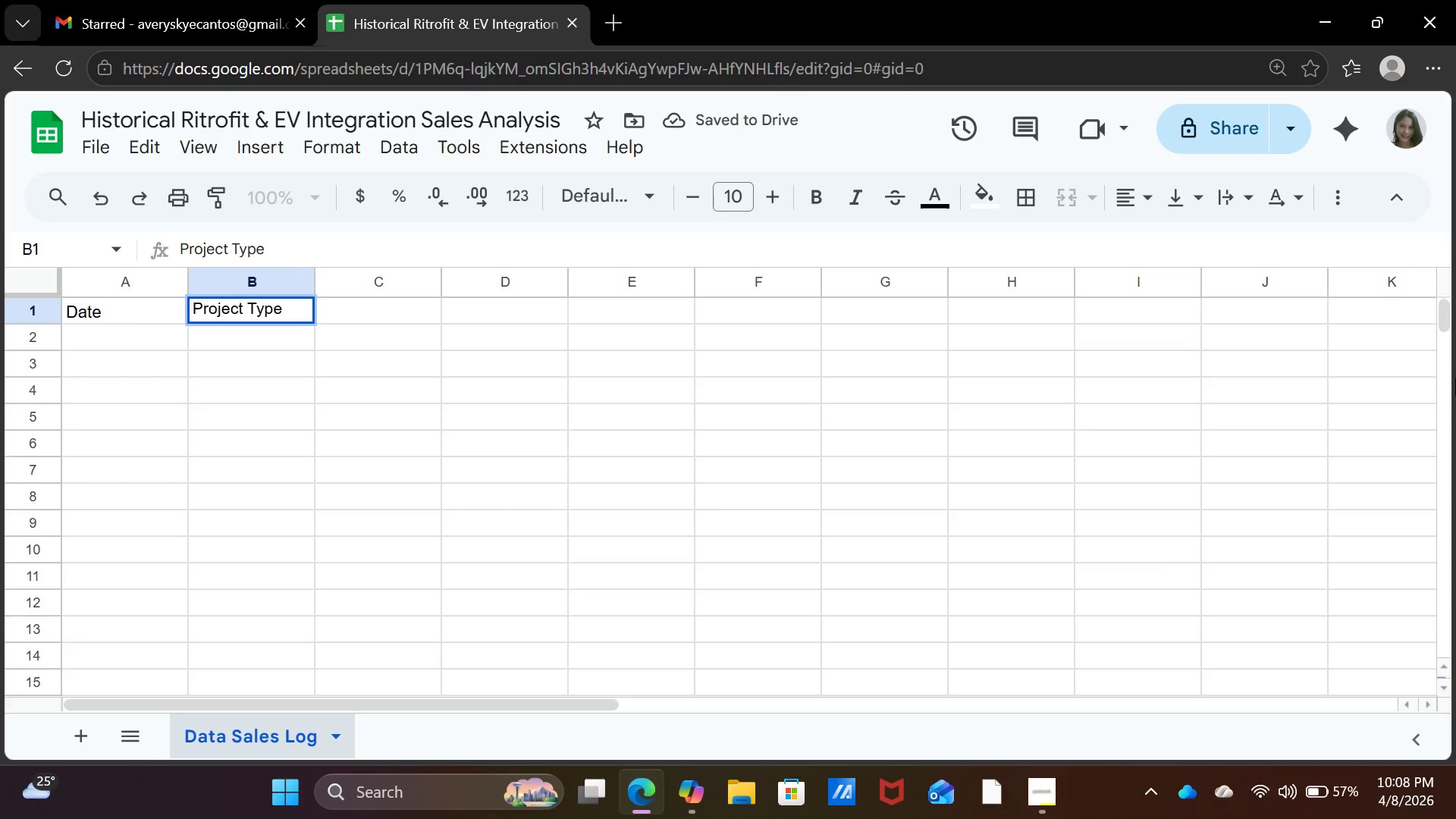 
key(ArrowRight)
 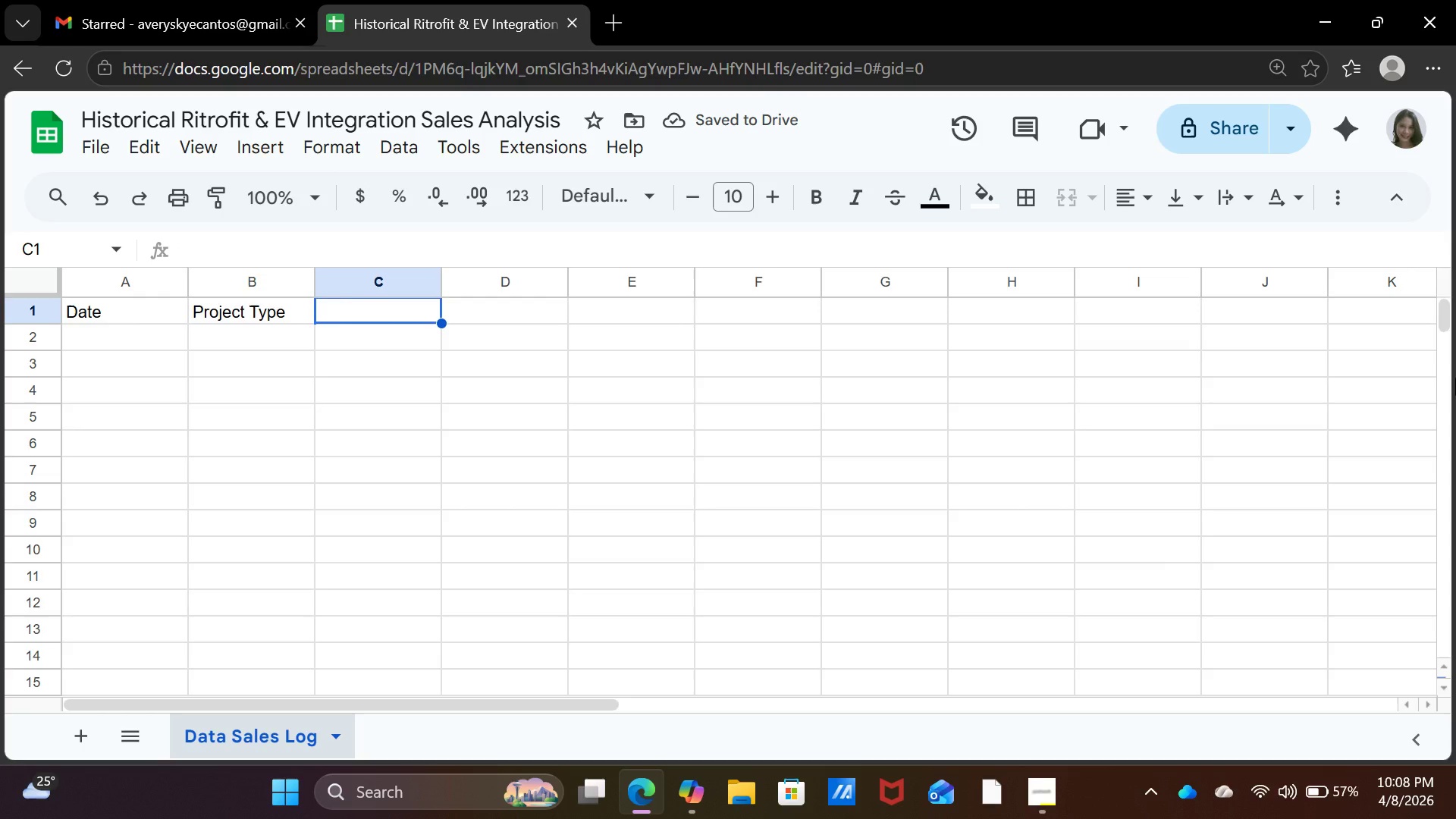 
type(Hardware Brand)
 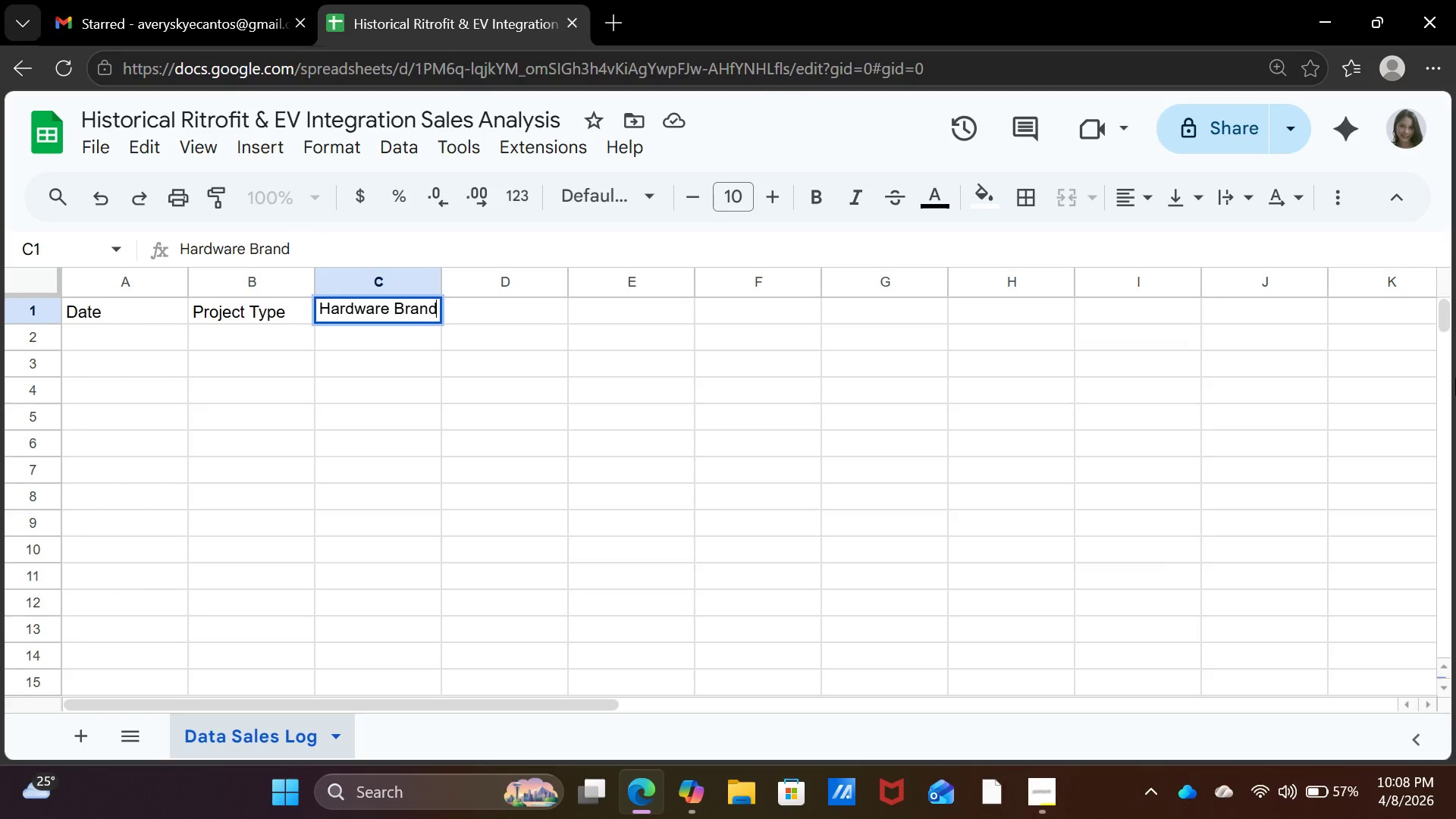 
key(ArrowRight)
 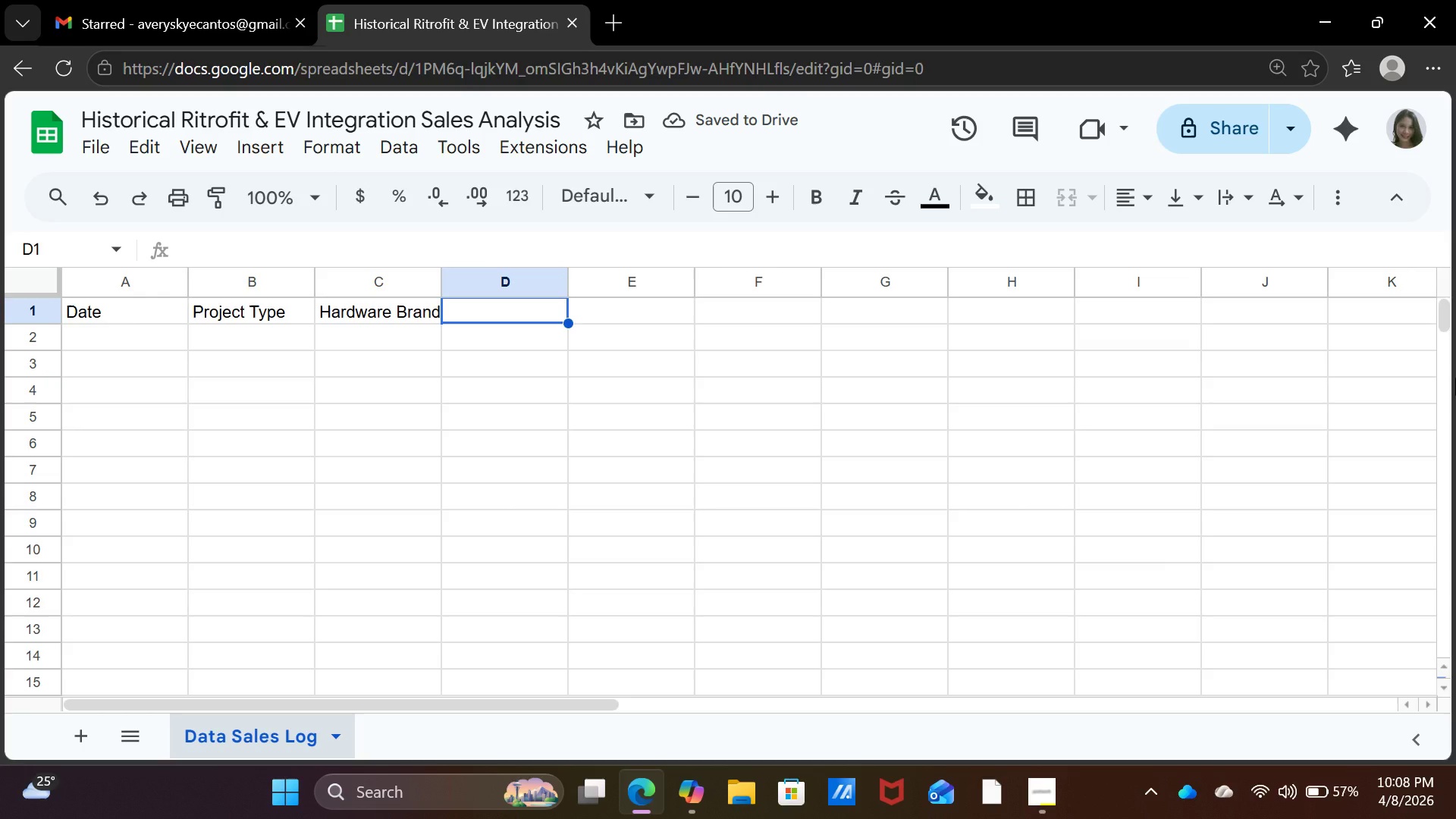 
type(Labor Hours (Actual))
 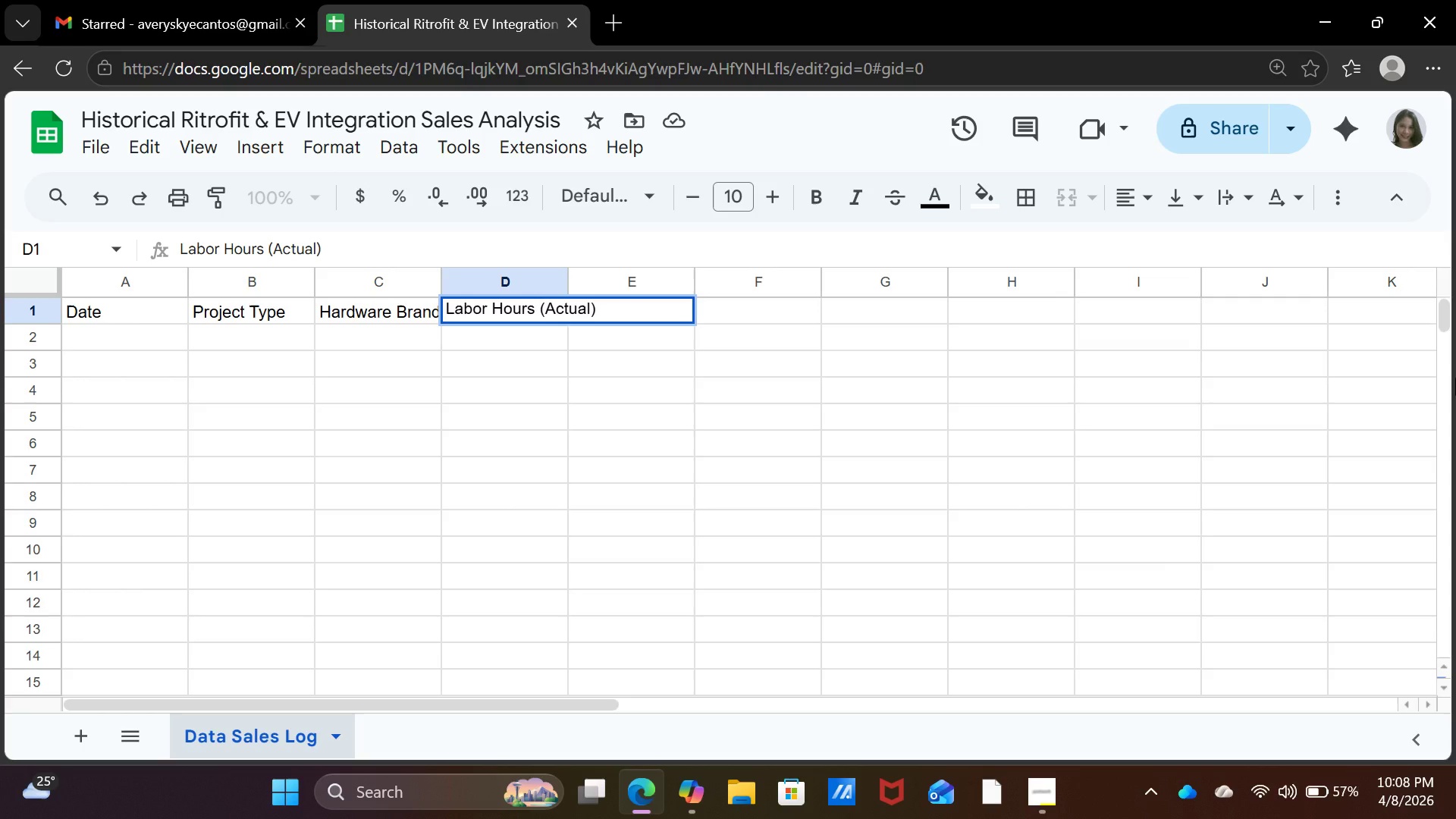 
key(ArrowRight)
 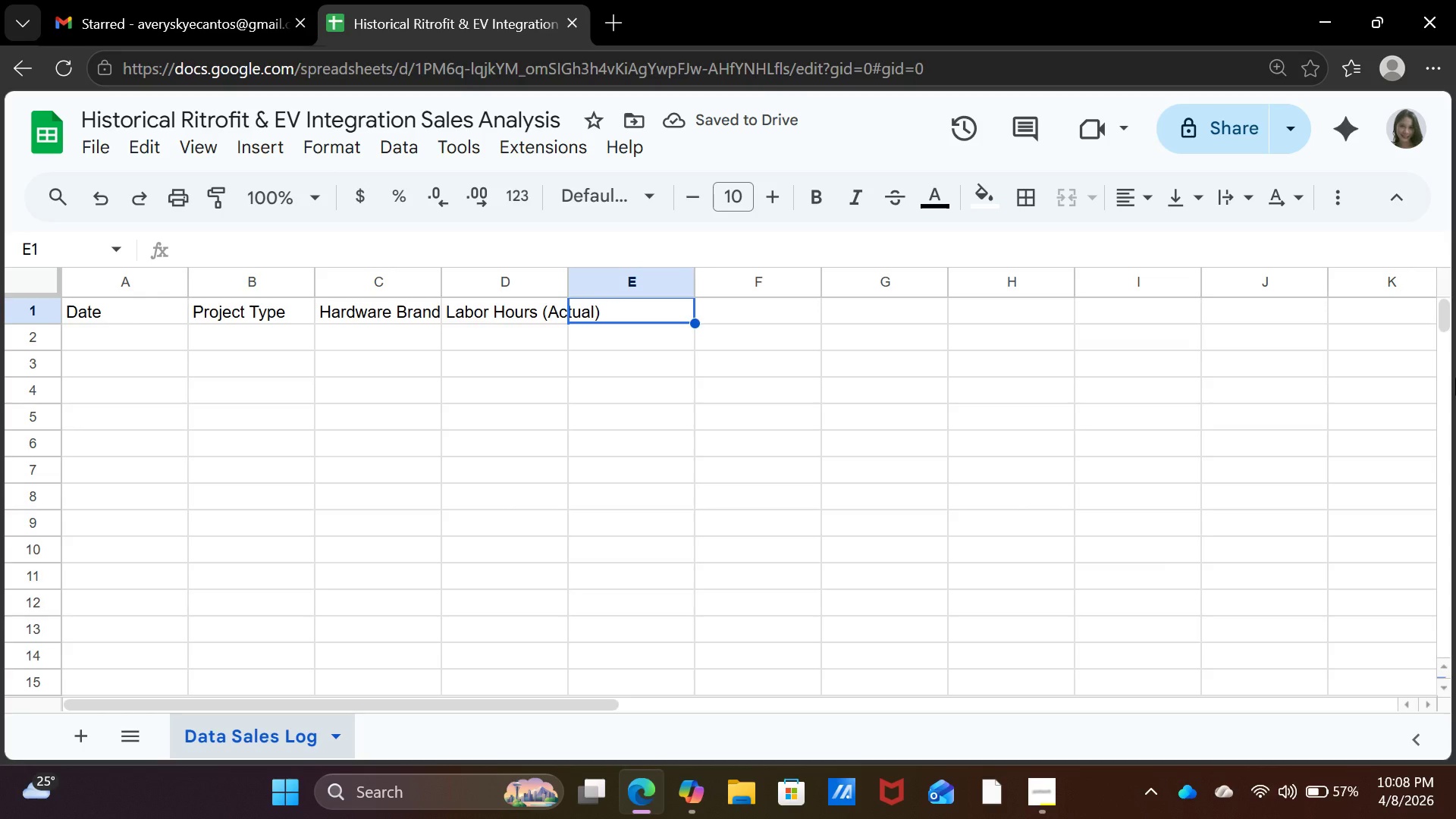 
type(Parts Cost)
 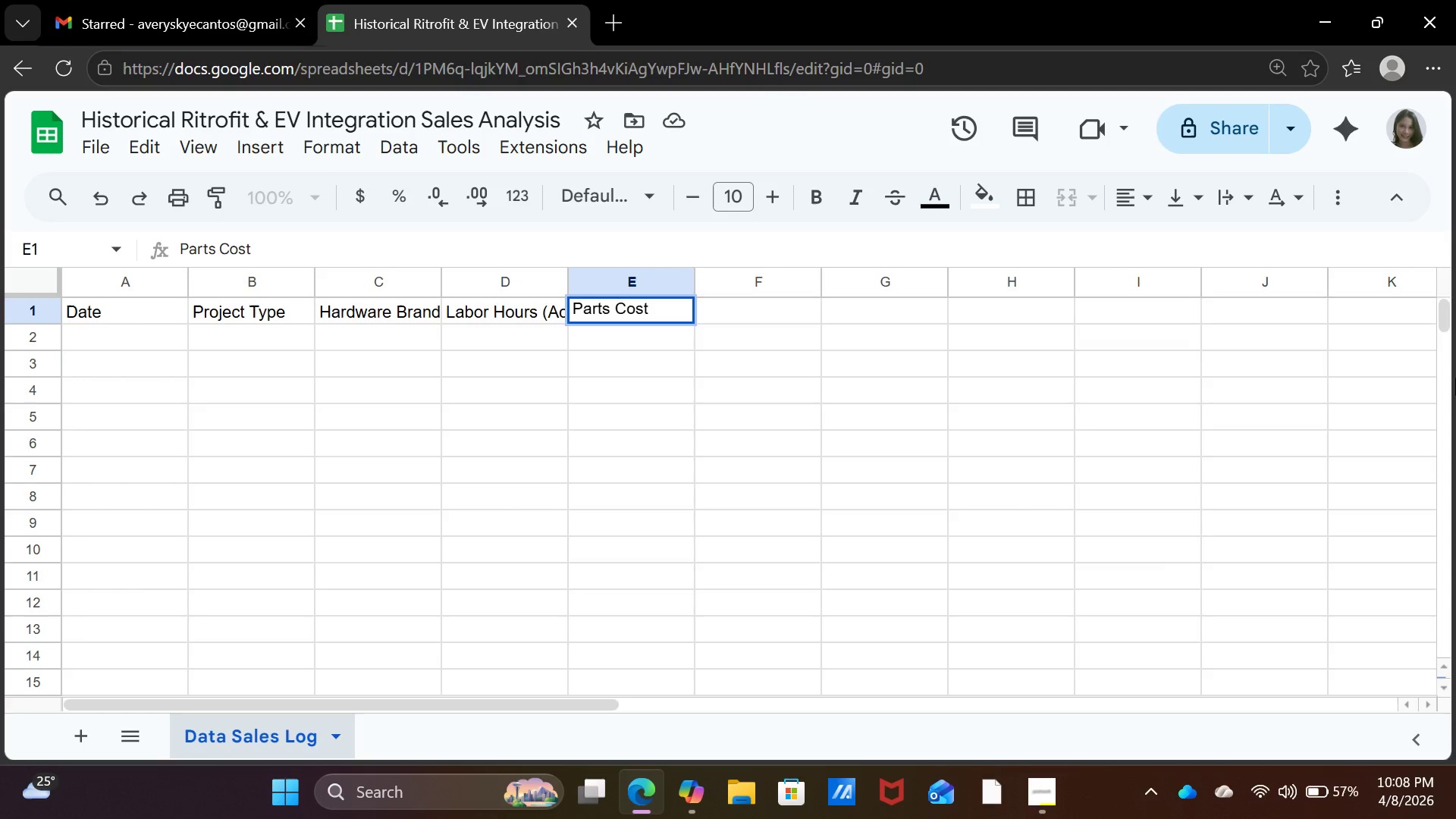 
key(ArrowRight)
 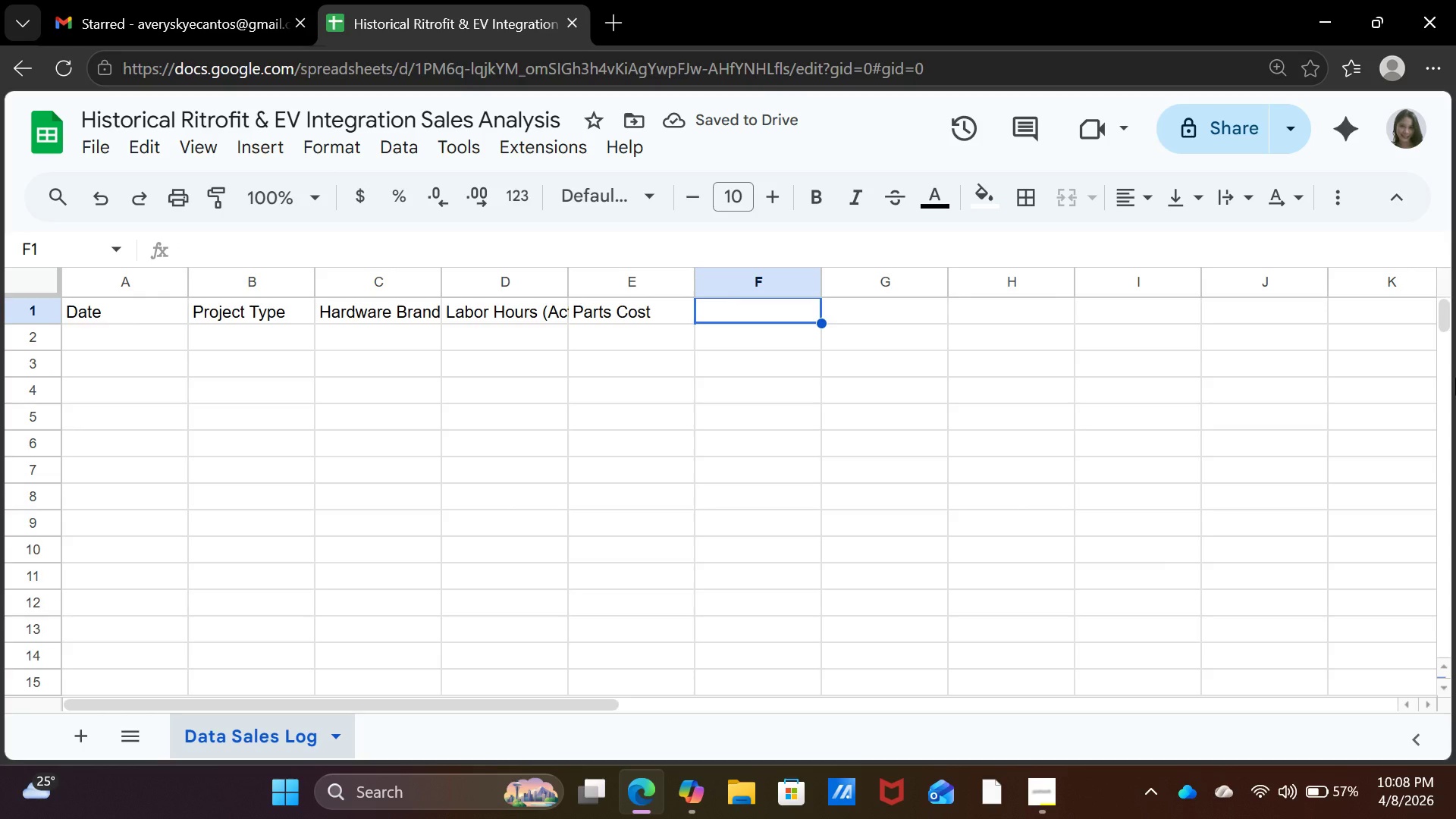 
type(Total Contract Value)
 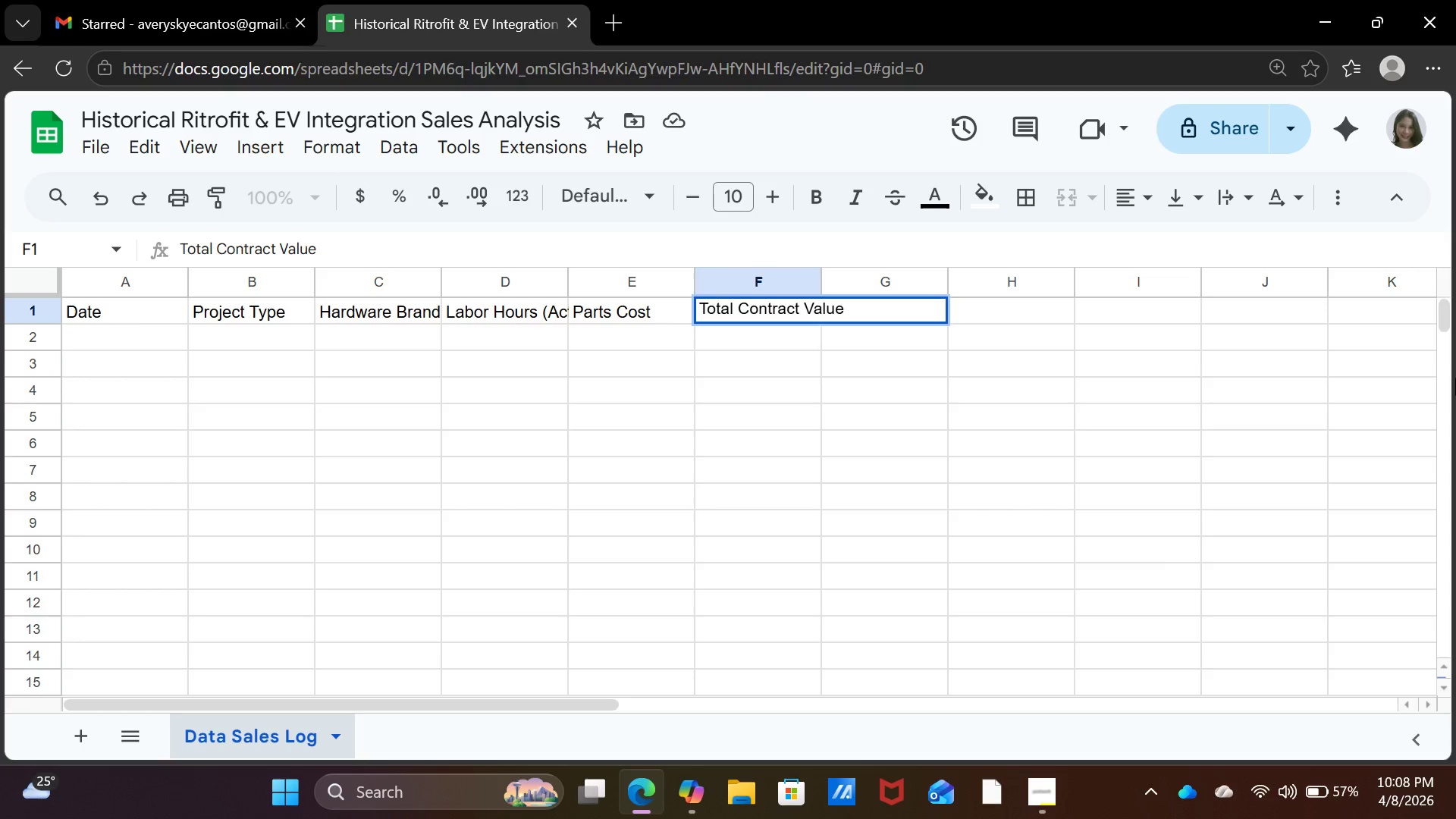 
key(ArrowRight)
 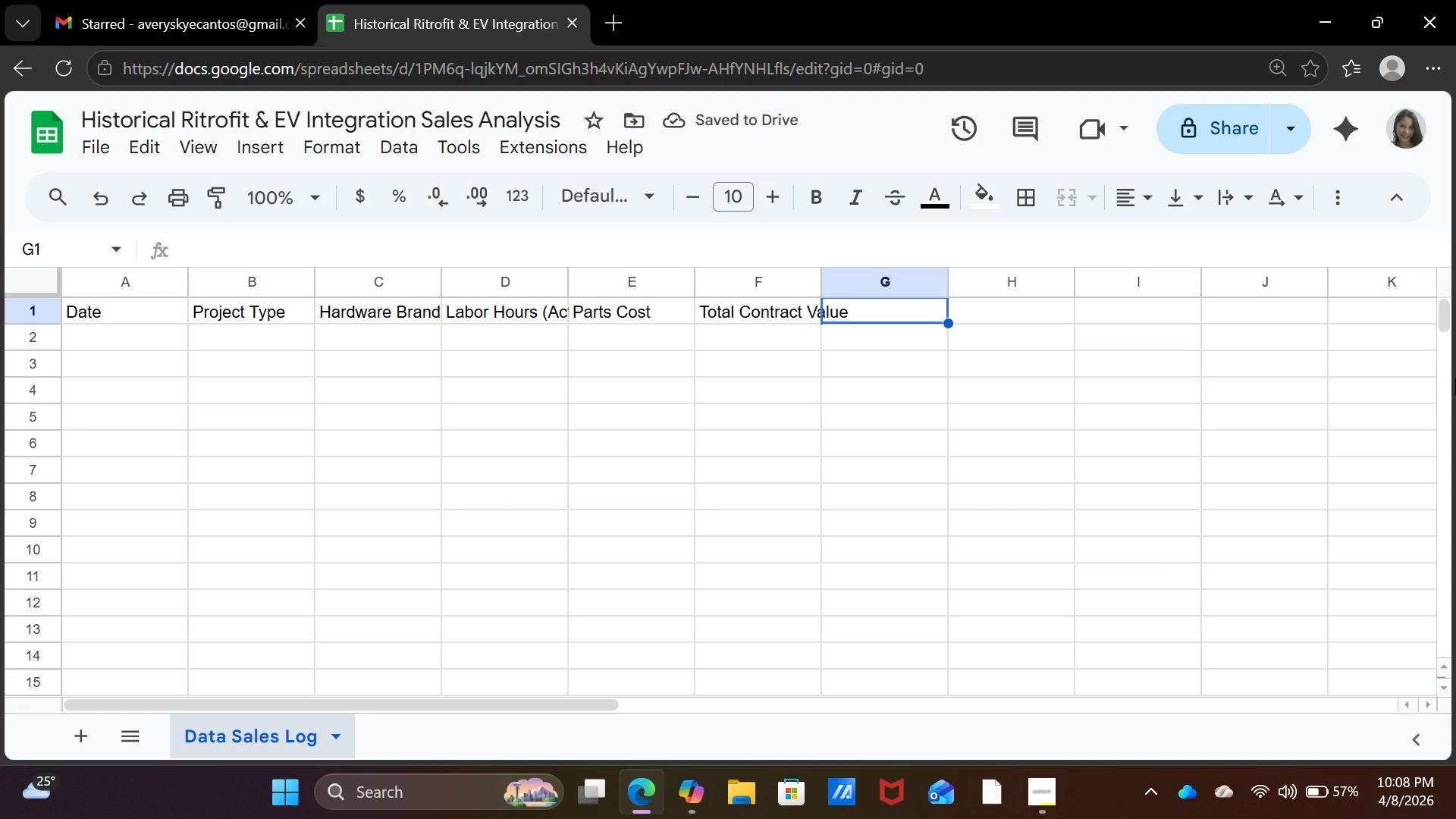 
type(Estimated Labor Hurs)
key(Backspace)
key(Backspace)
type(o)
key(Backspace)
key(Backspace)
type(ours)
 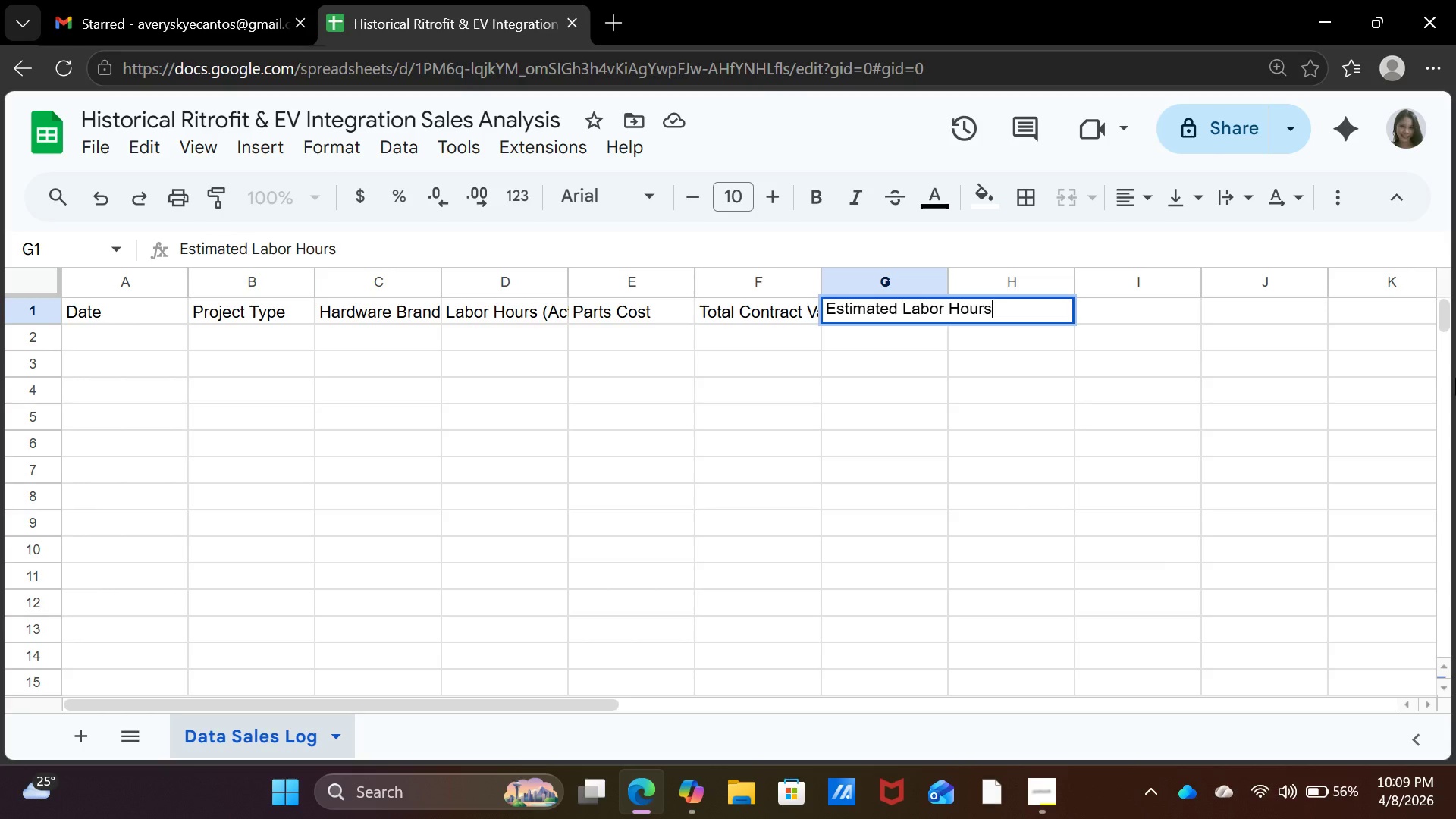 
key(Enter)
 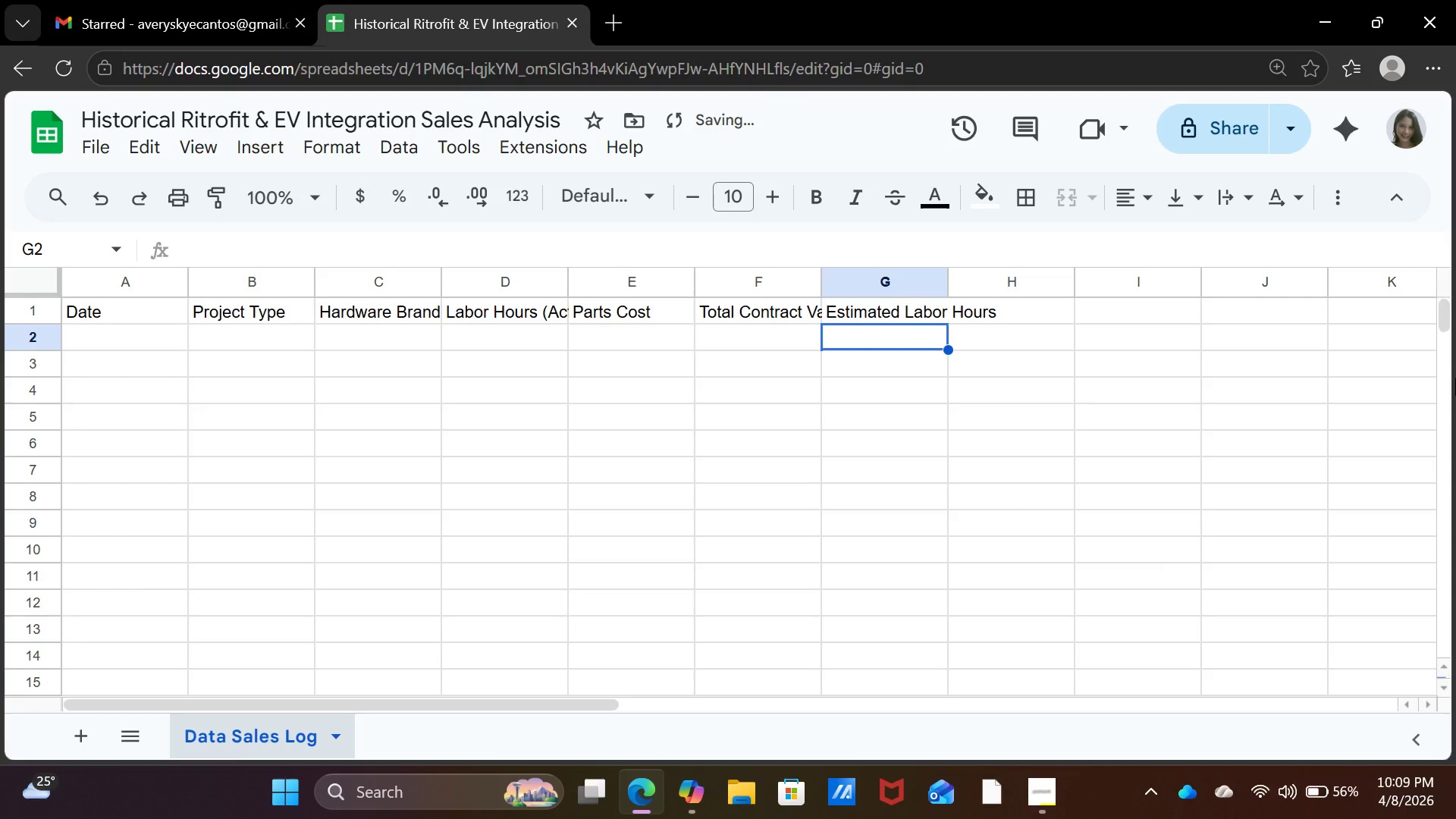 
key(ArrowUp)
 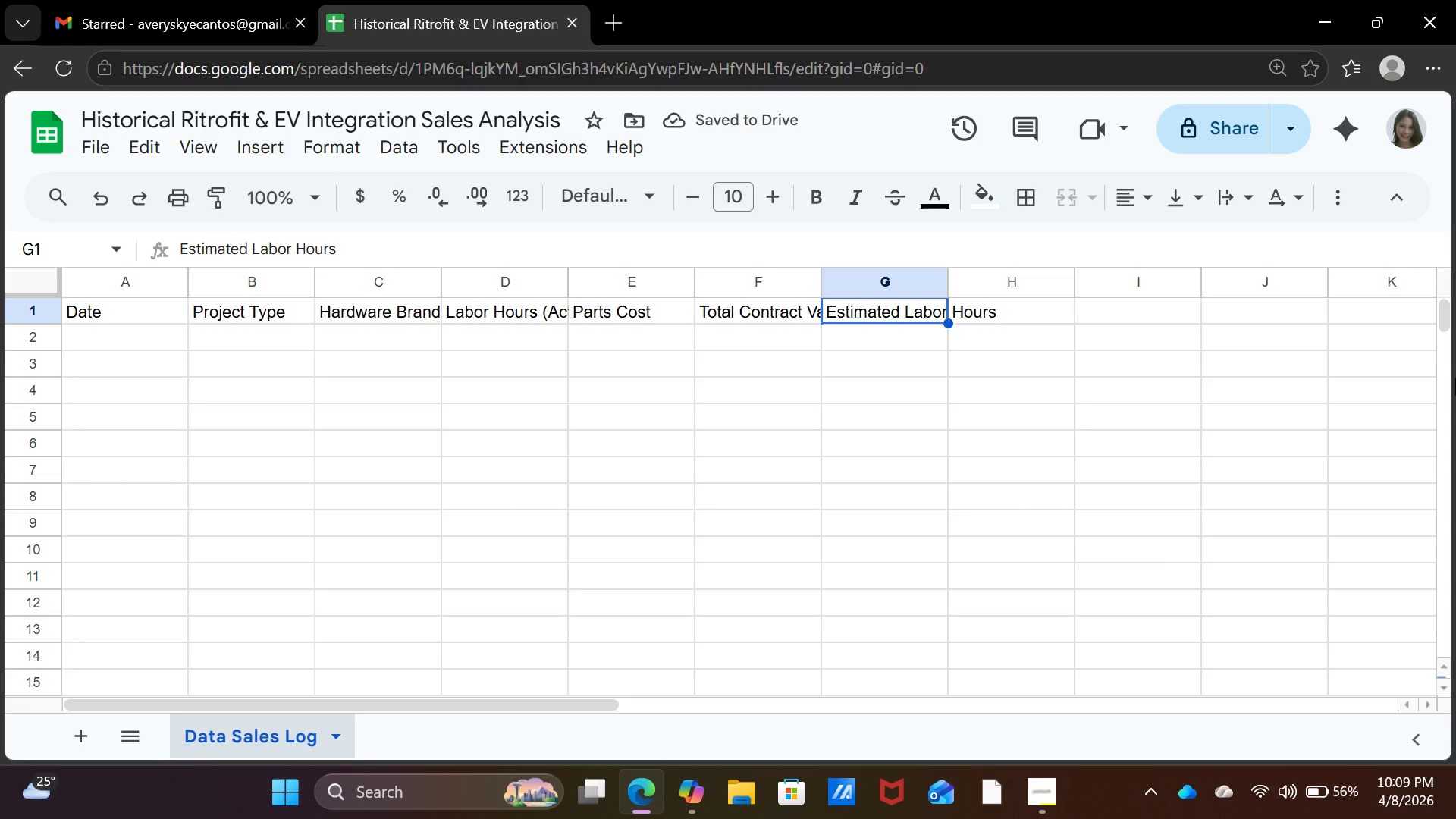 
key(ArrowRight)
 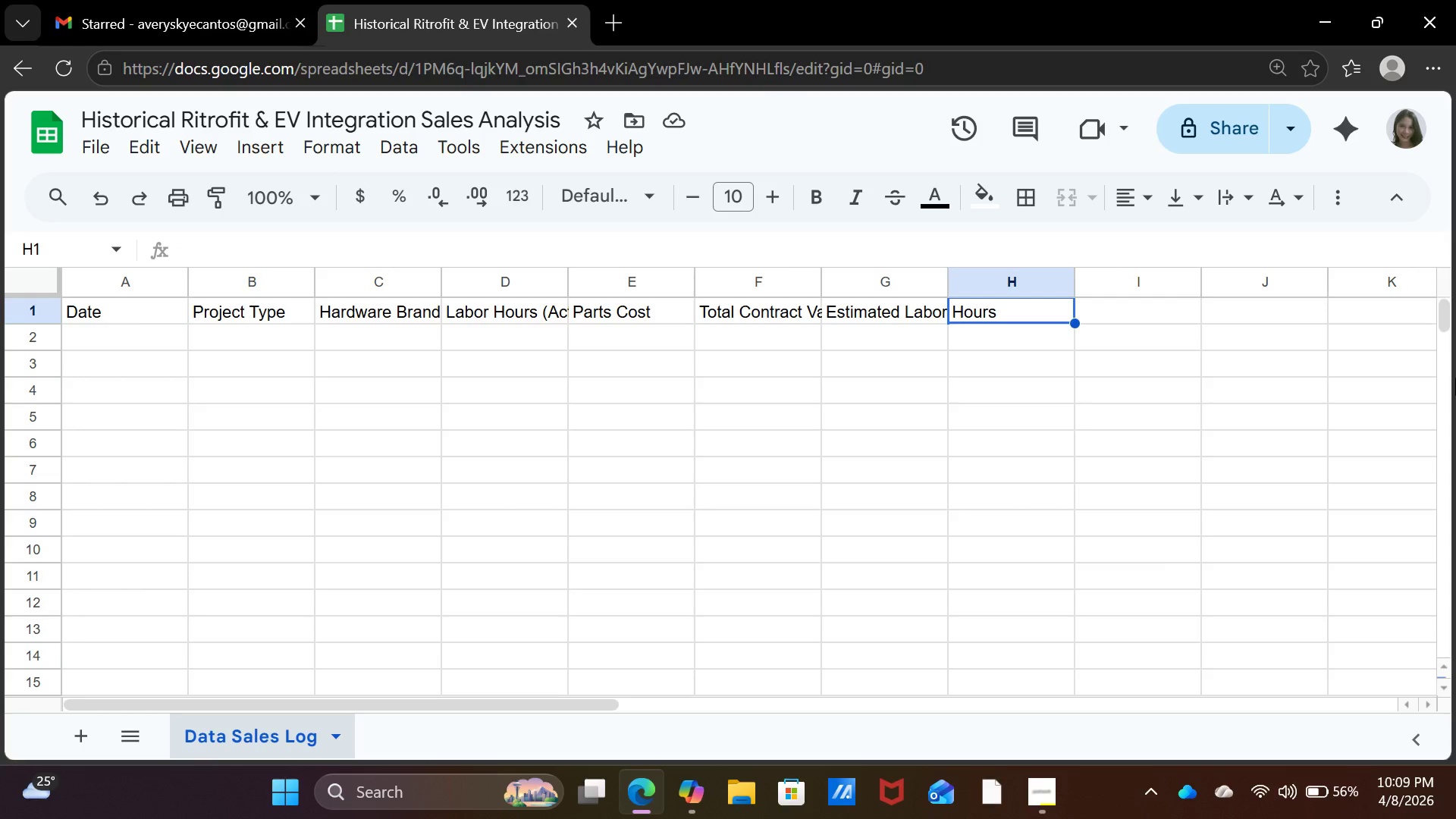 
key(ArrowDown)
 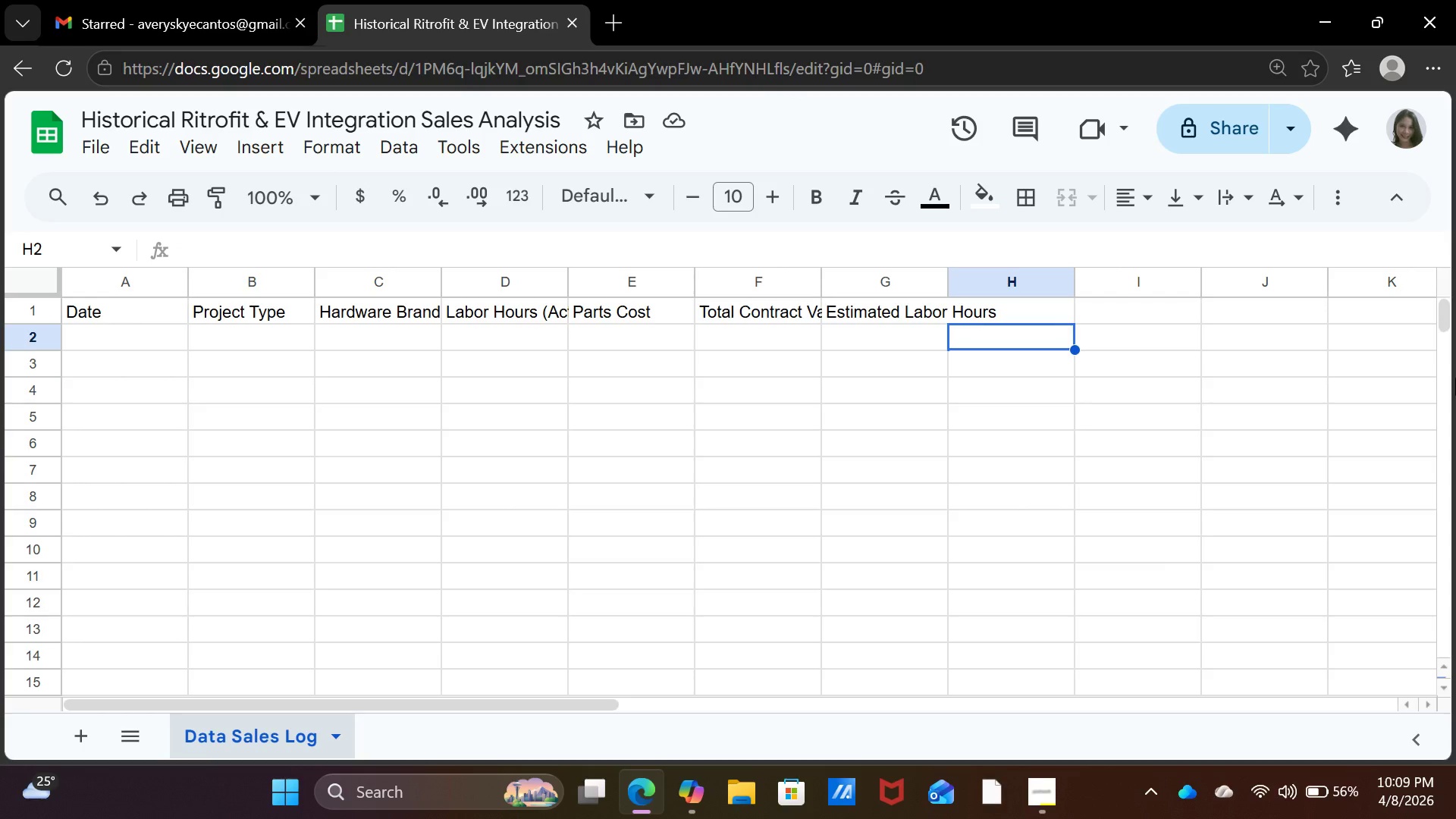 
key(ArrowUp)
 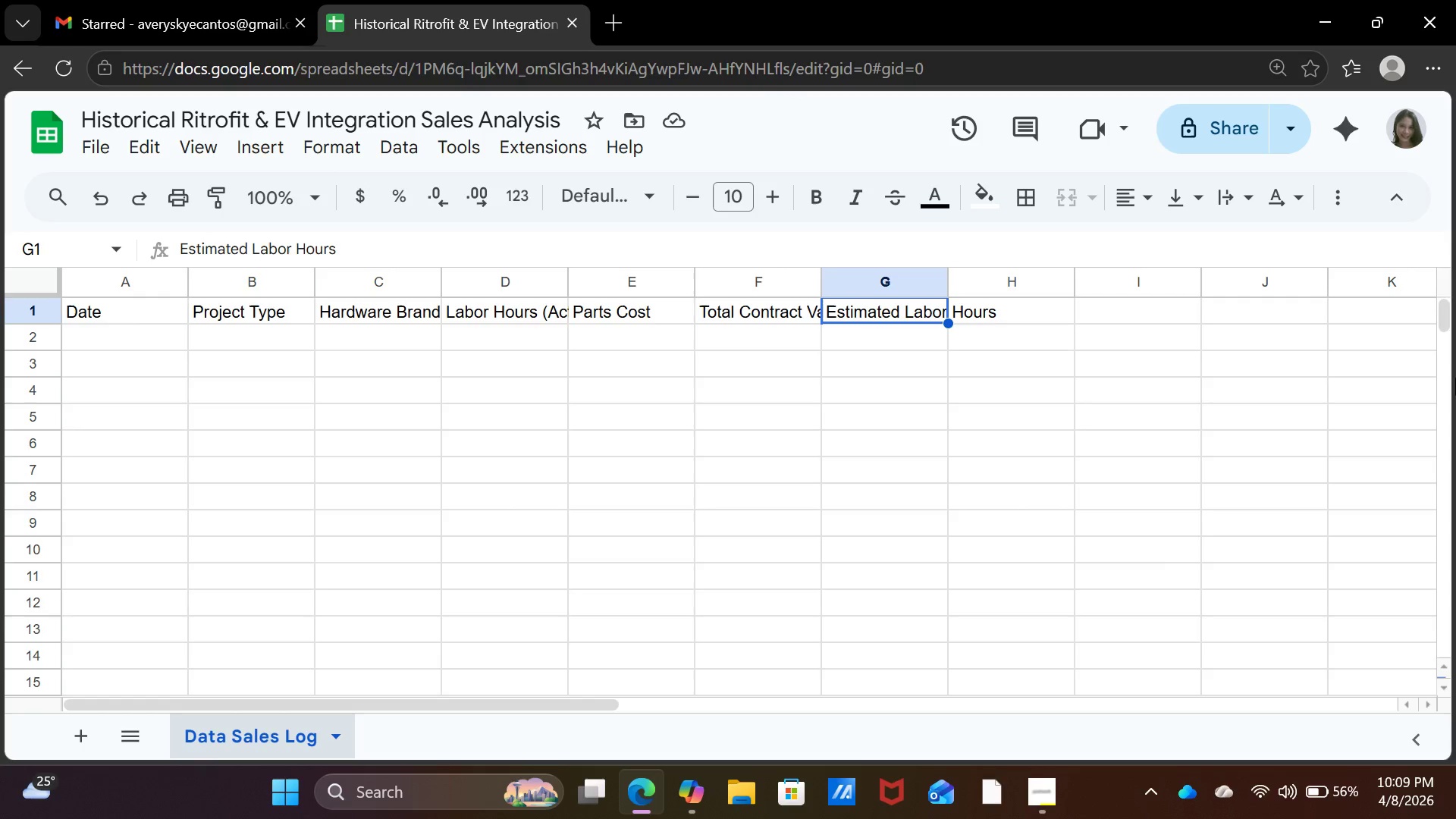 
key(ArrowLeft)
 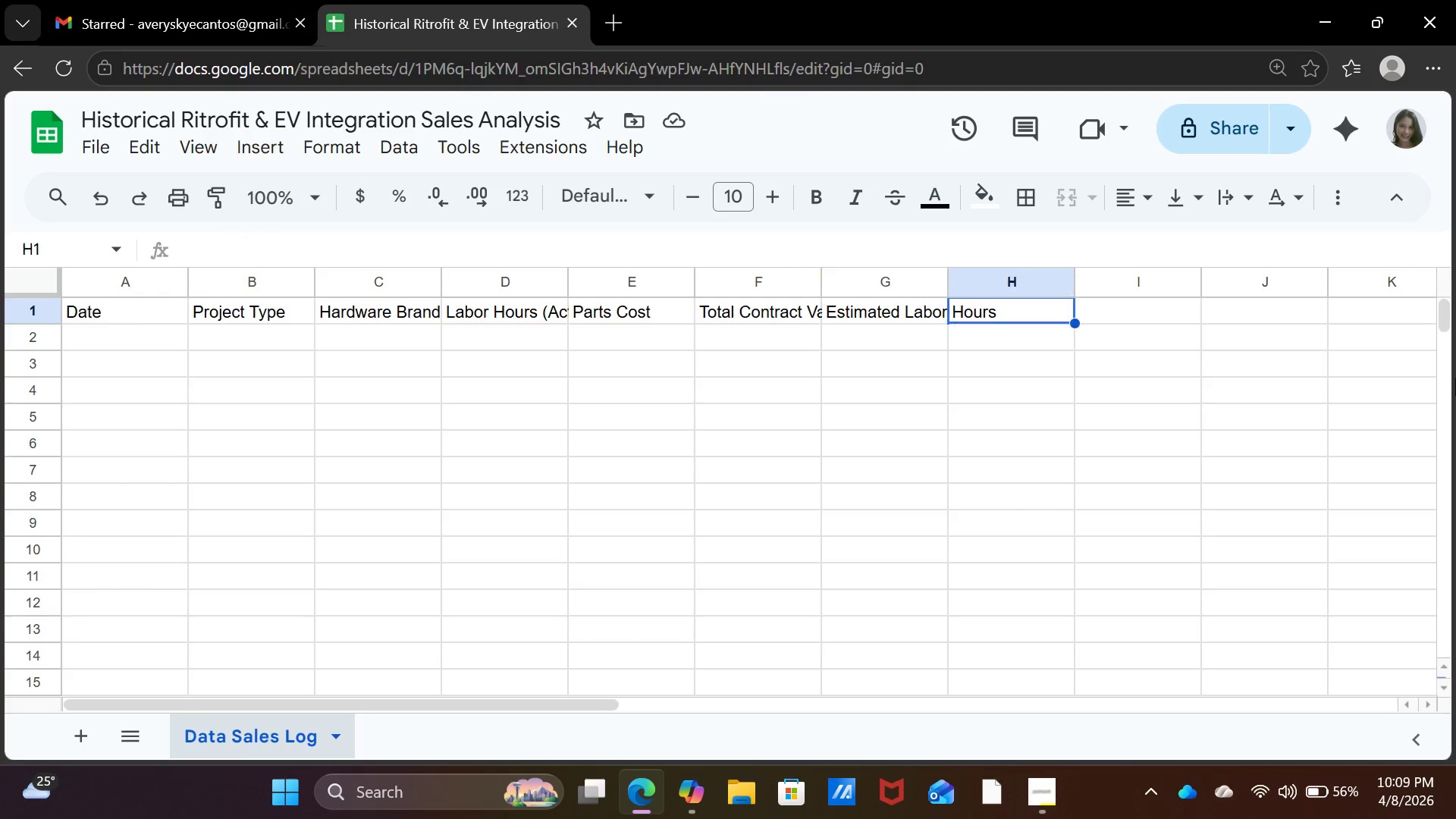 
key(ArrowRight)
 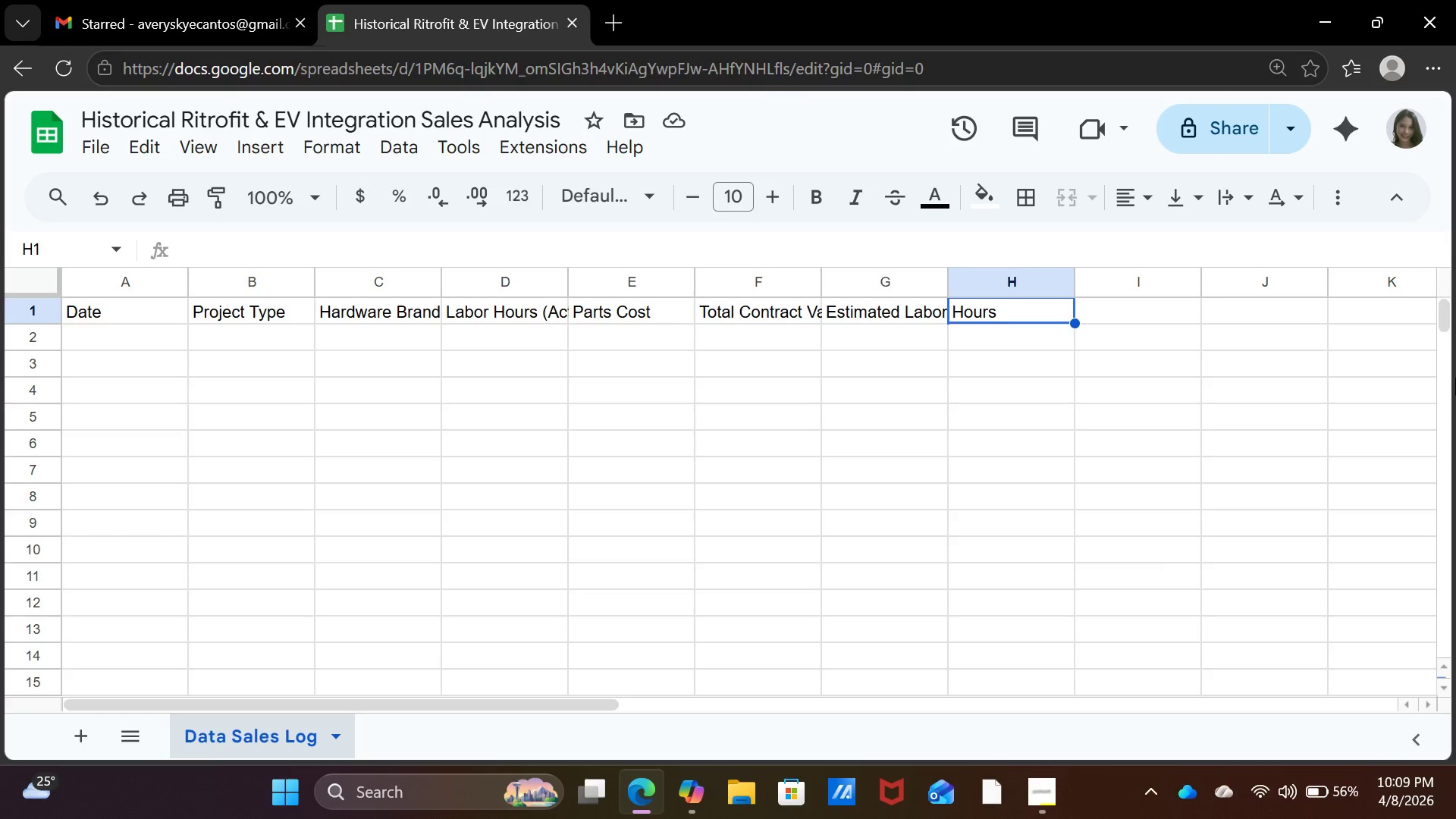 
type(Labor Rates)
key(Backspace)
 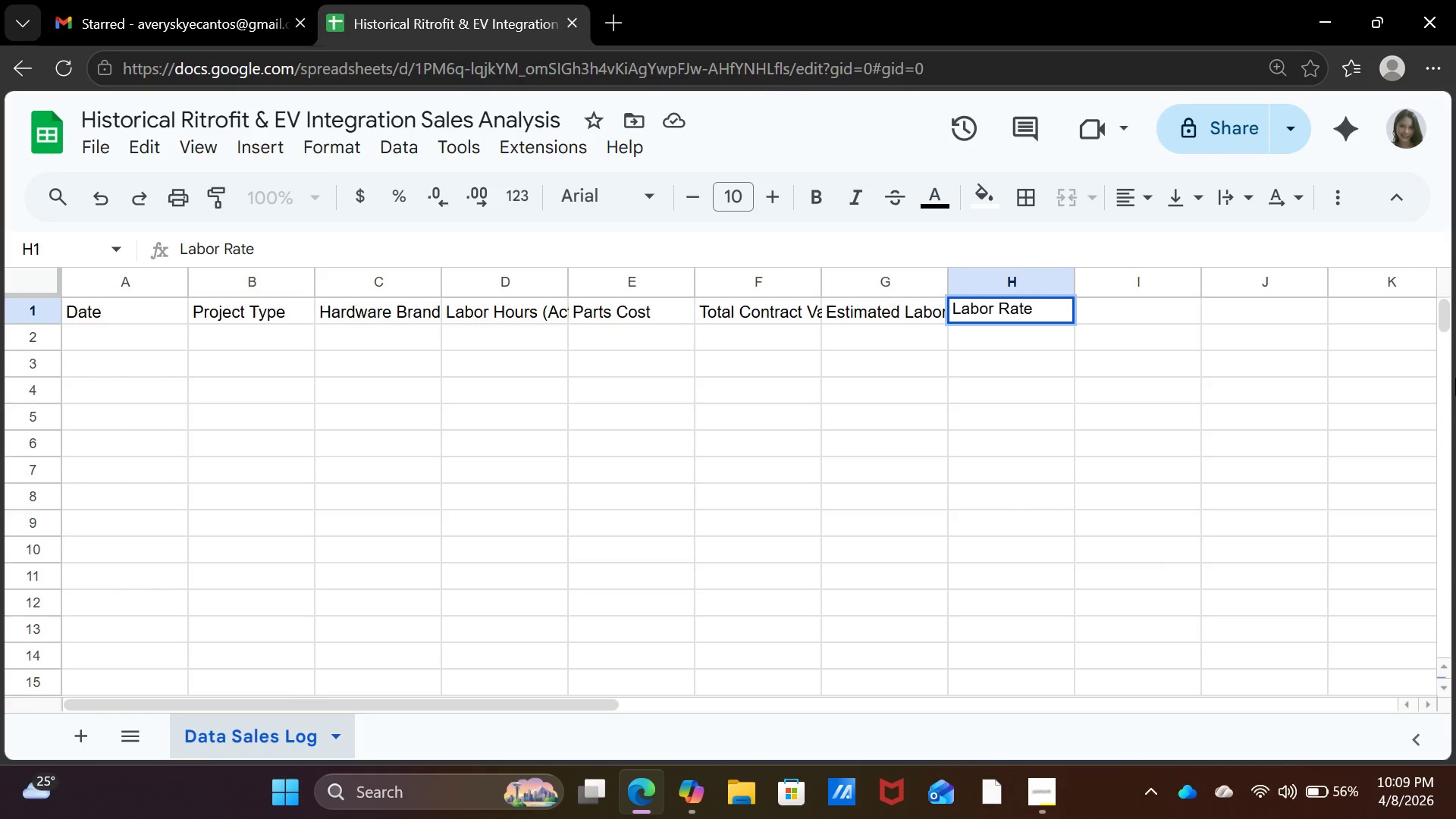 
key(Shift+ShiftRight)
 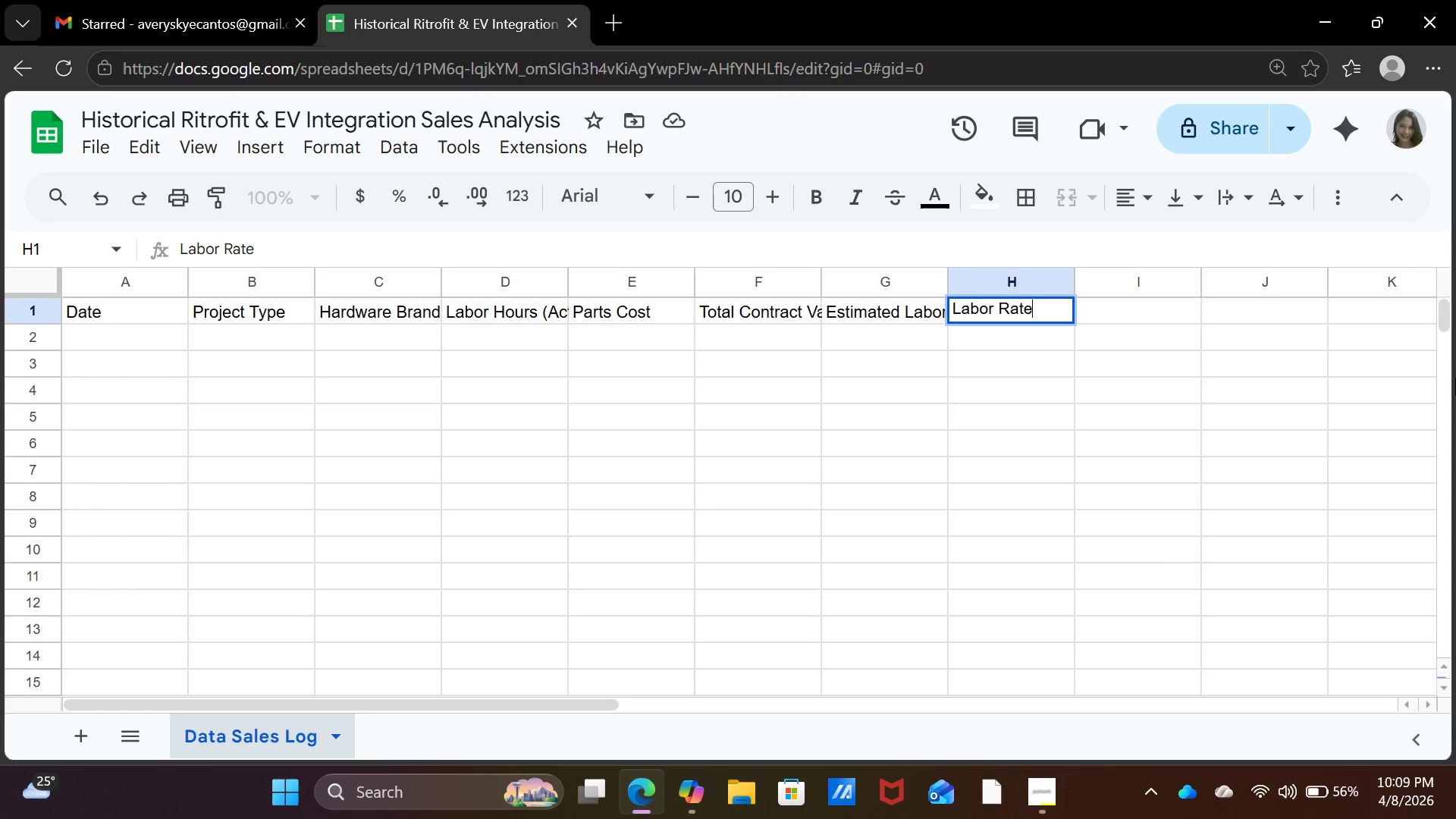 
key(ArrowUp)
 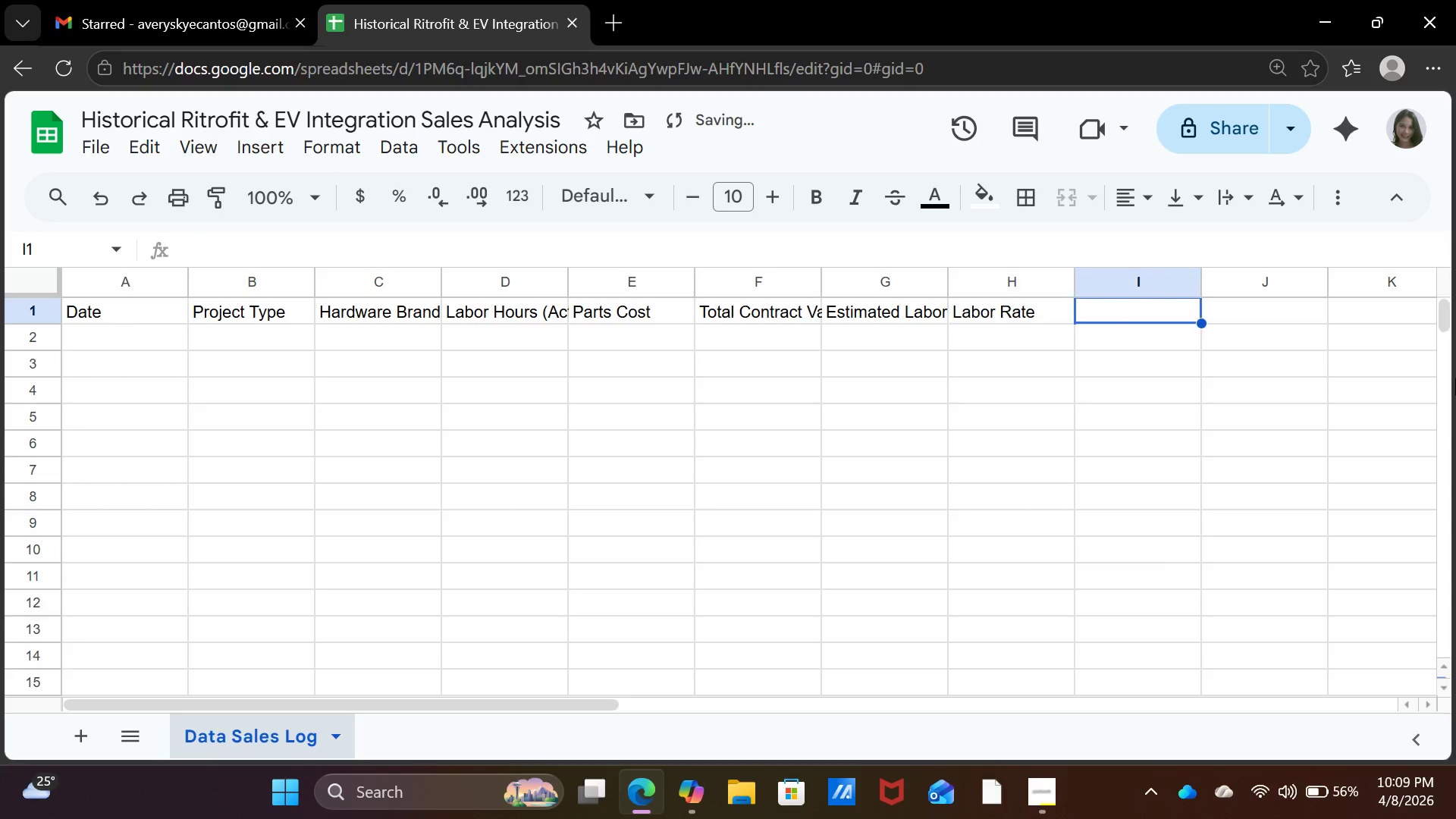 
key(ArrowRight)
 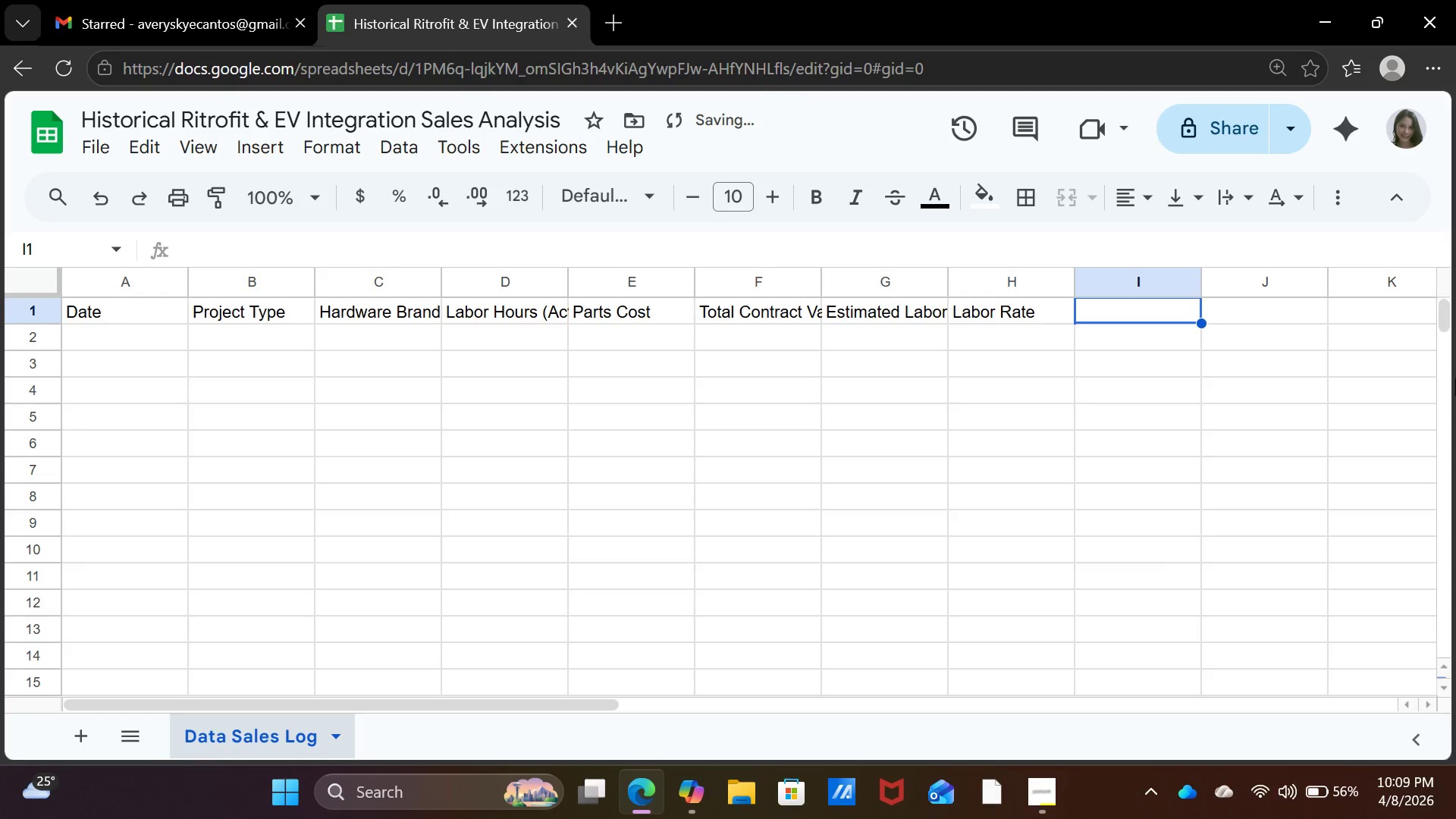 
type(Estimated Labor Cost)
 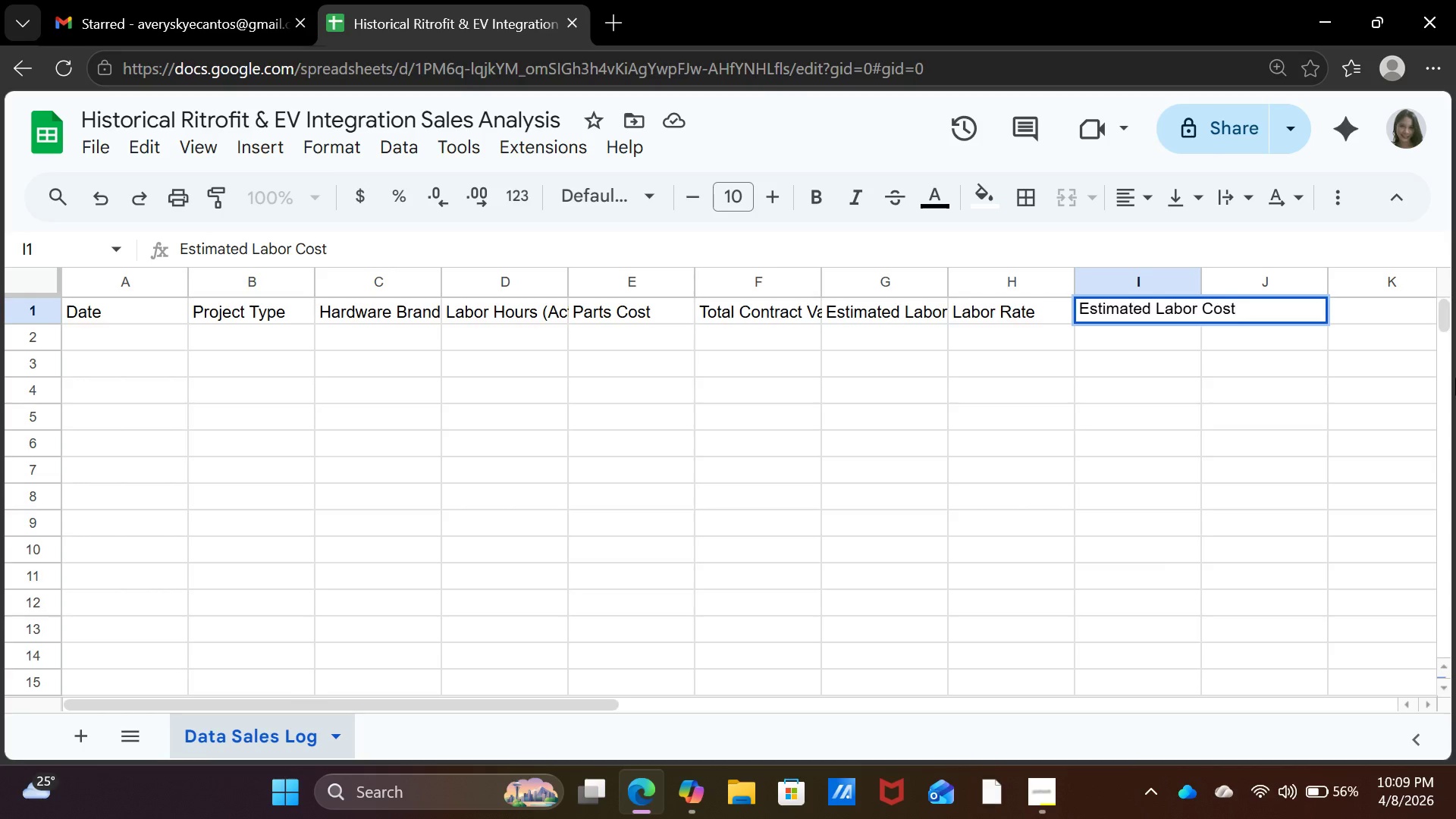 
key(Enter)
 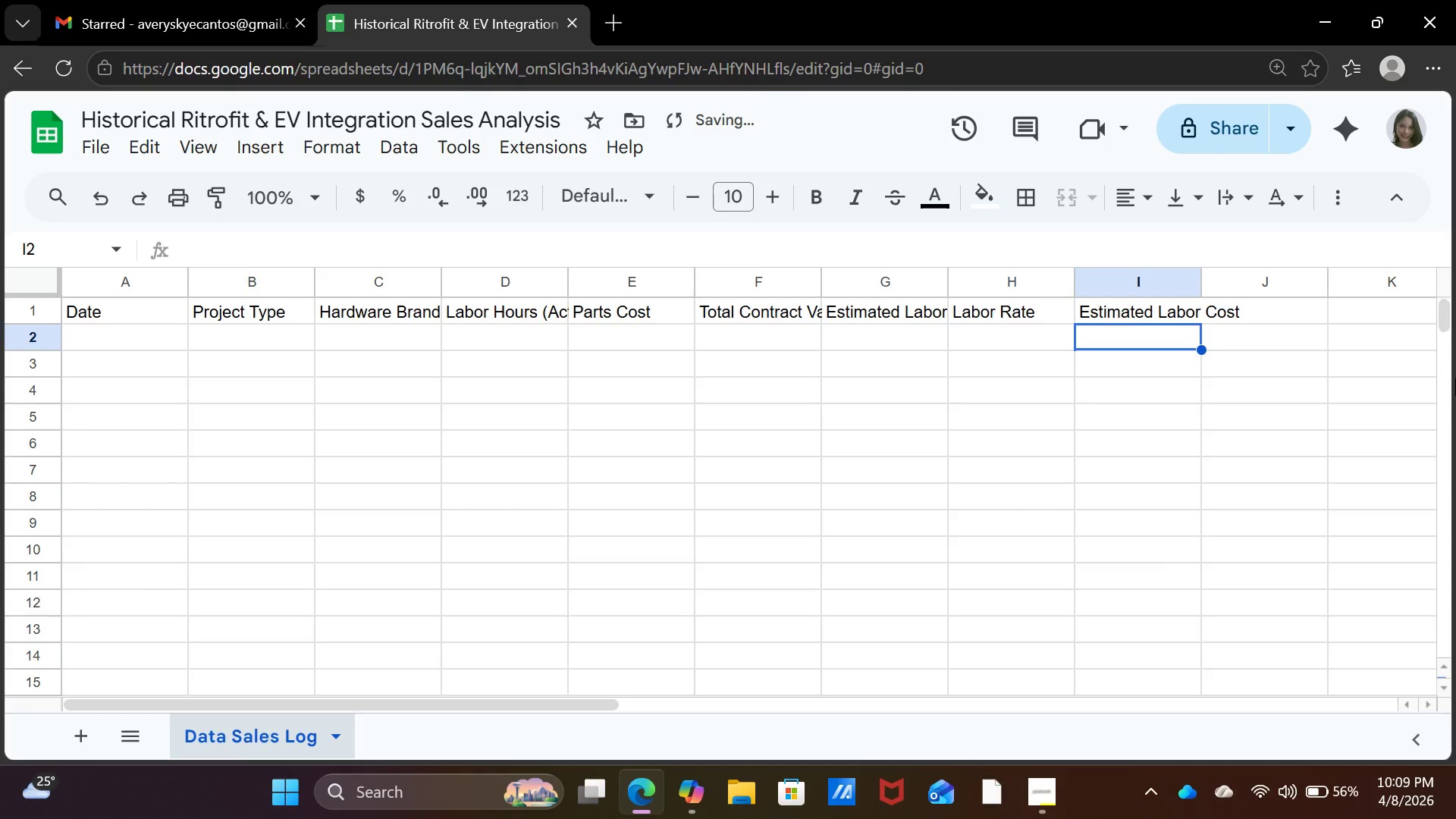 
key(ArrowUp)
 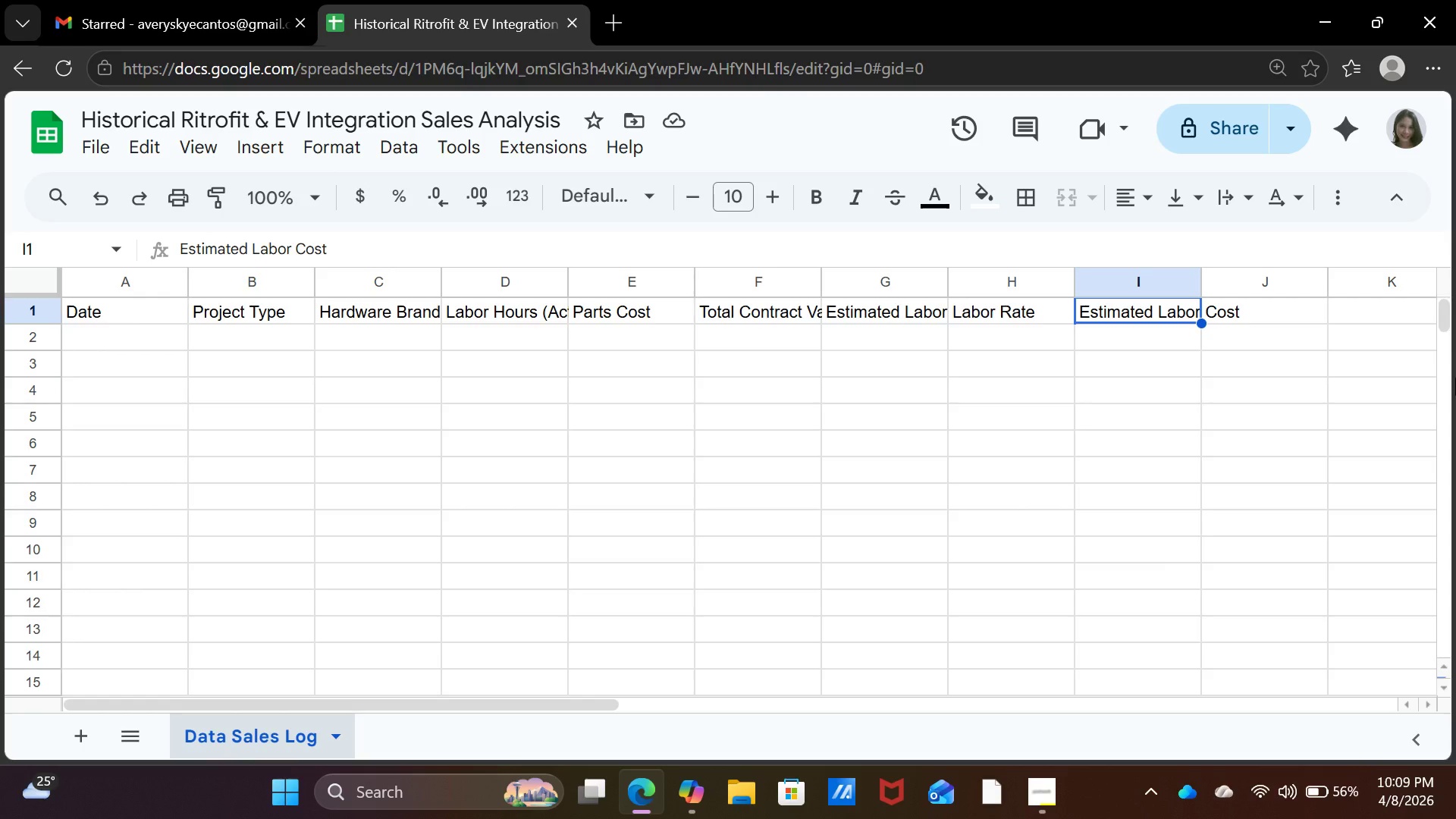 
wait(6.62)
 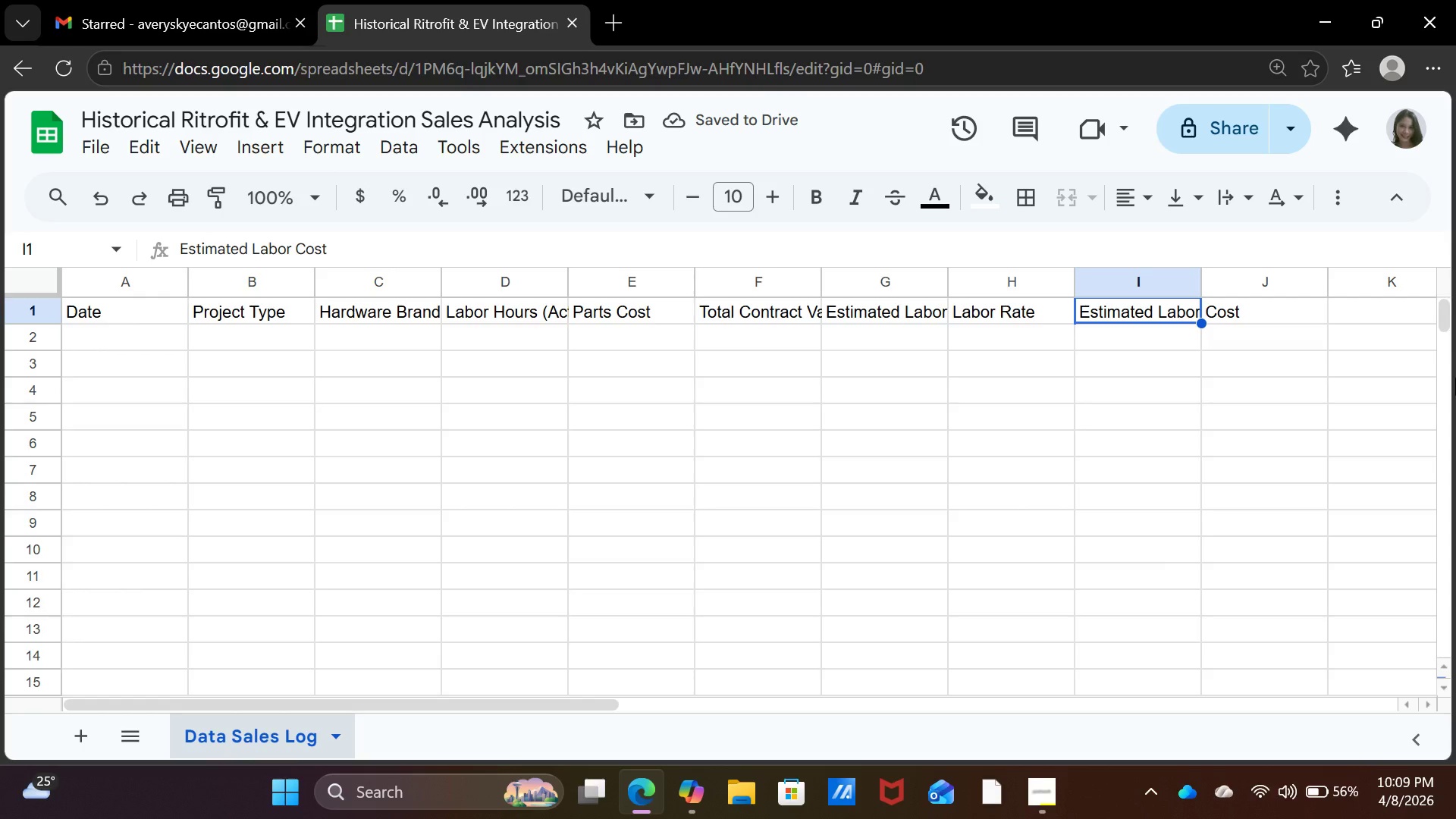 
key(ArrowRight)
 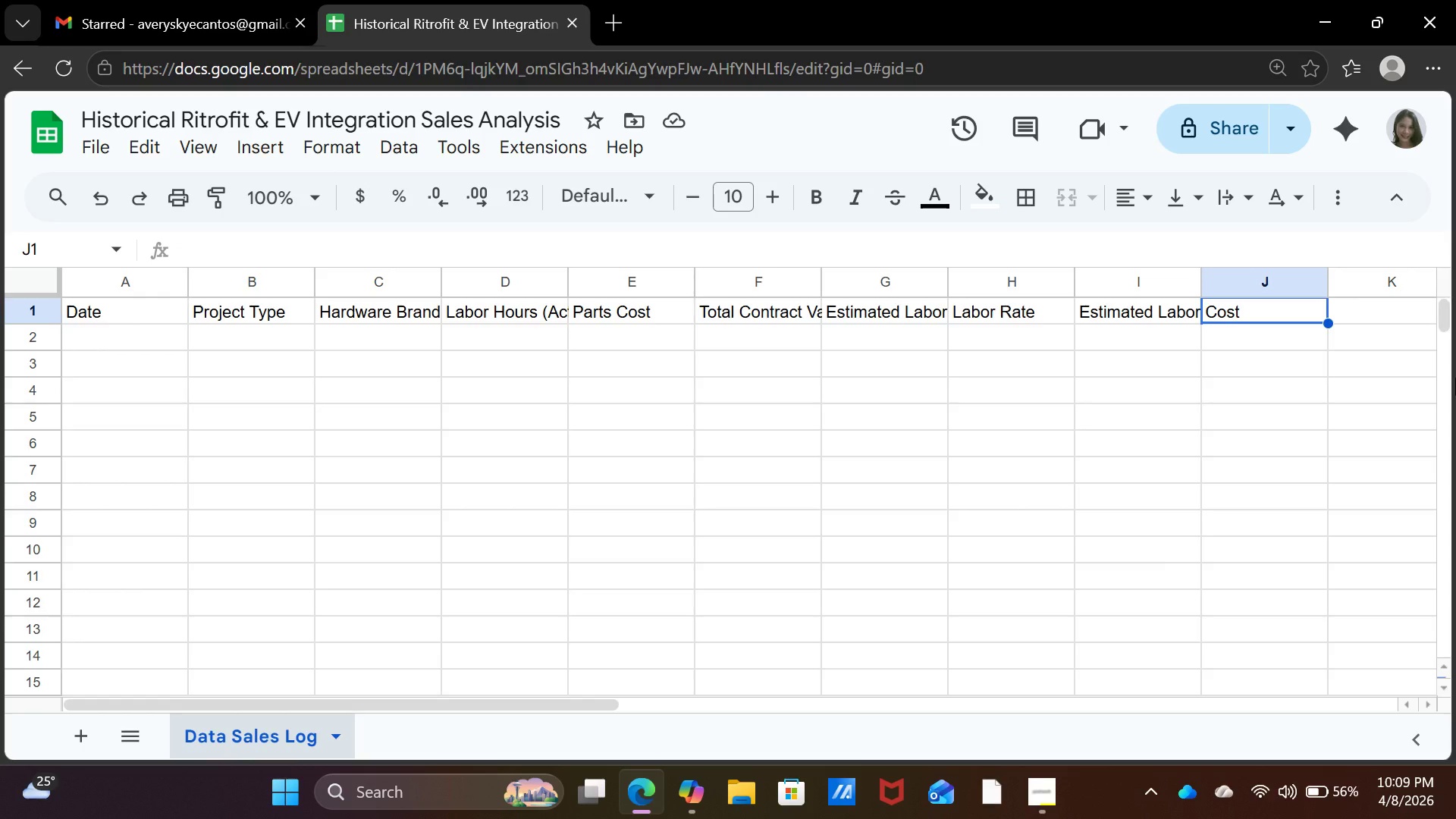 
type(Actual Labor Cost)
 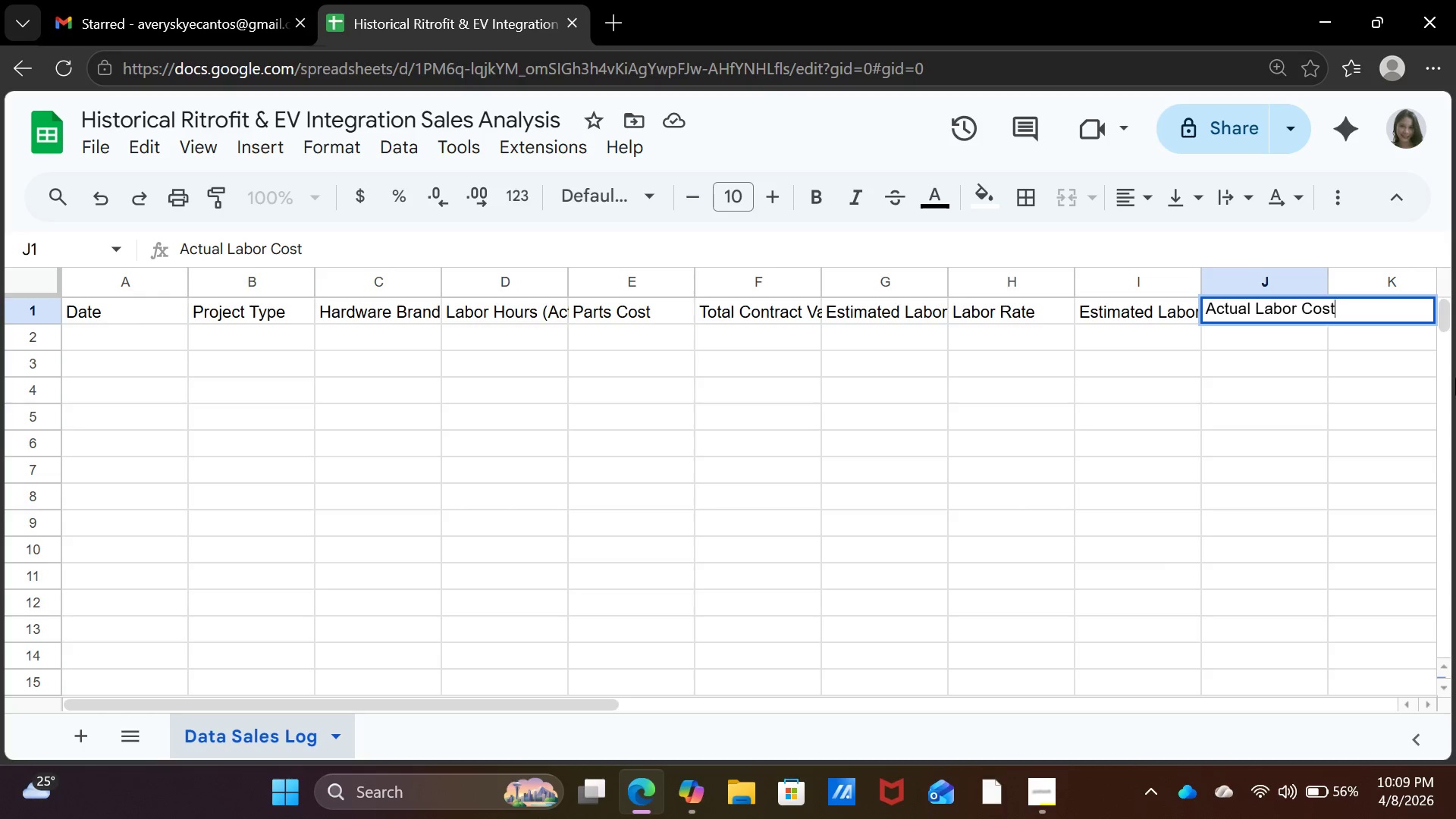 
key(ArrowRight)
 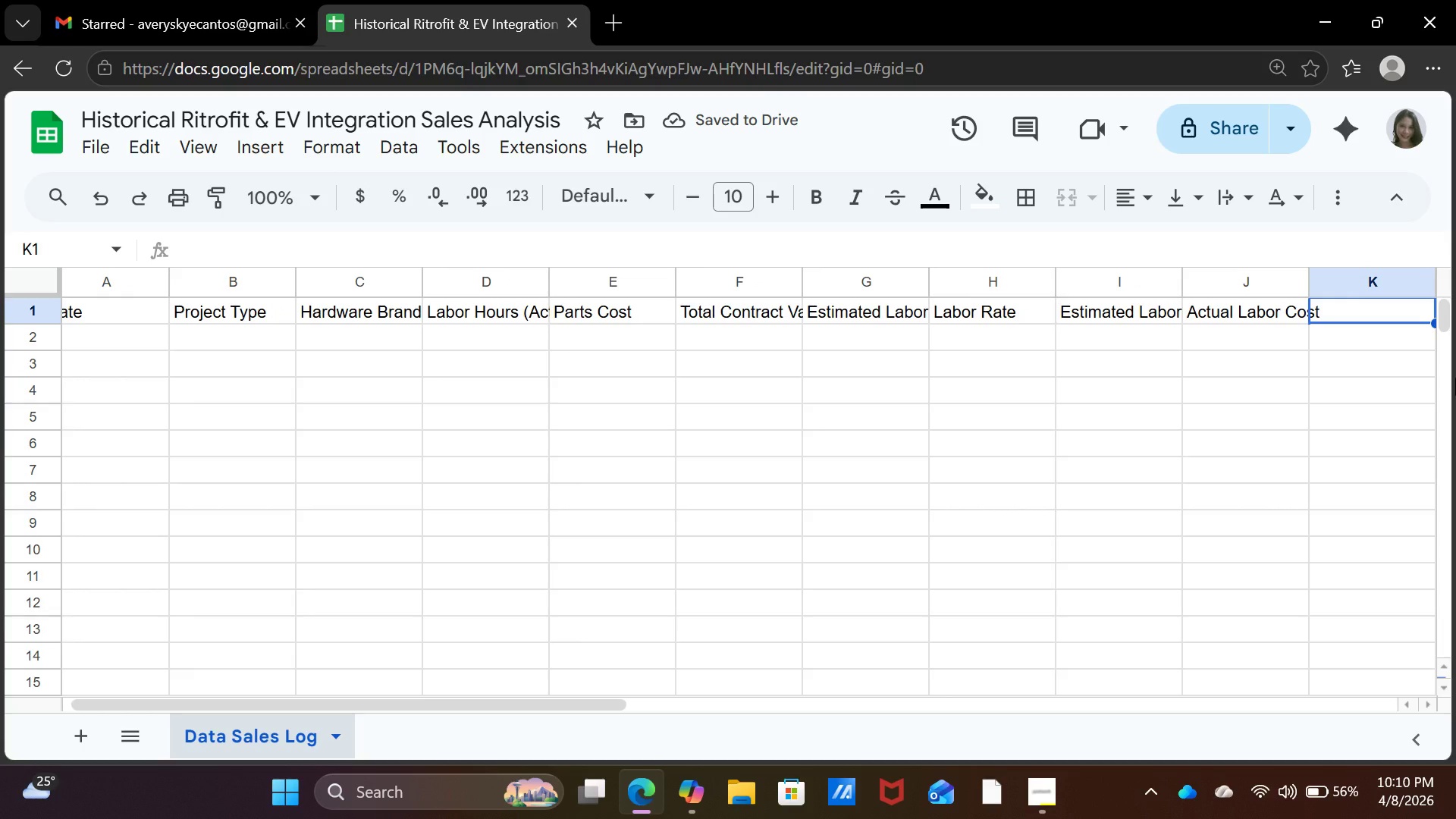 
type(Profit Margin)
 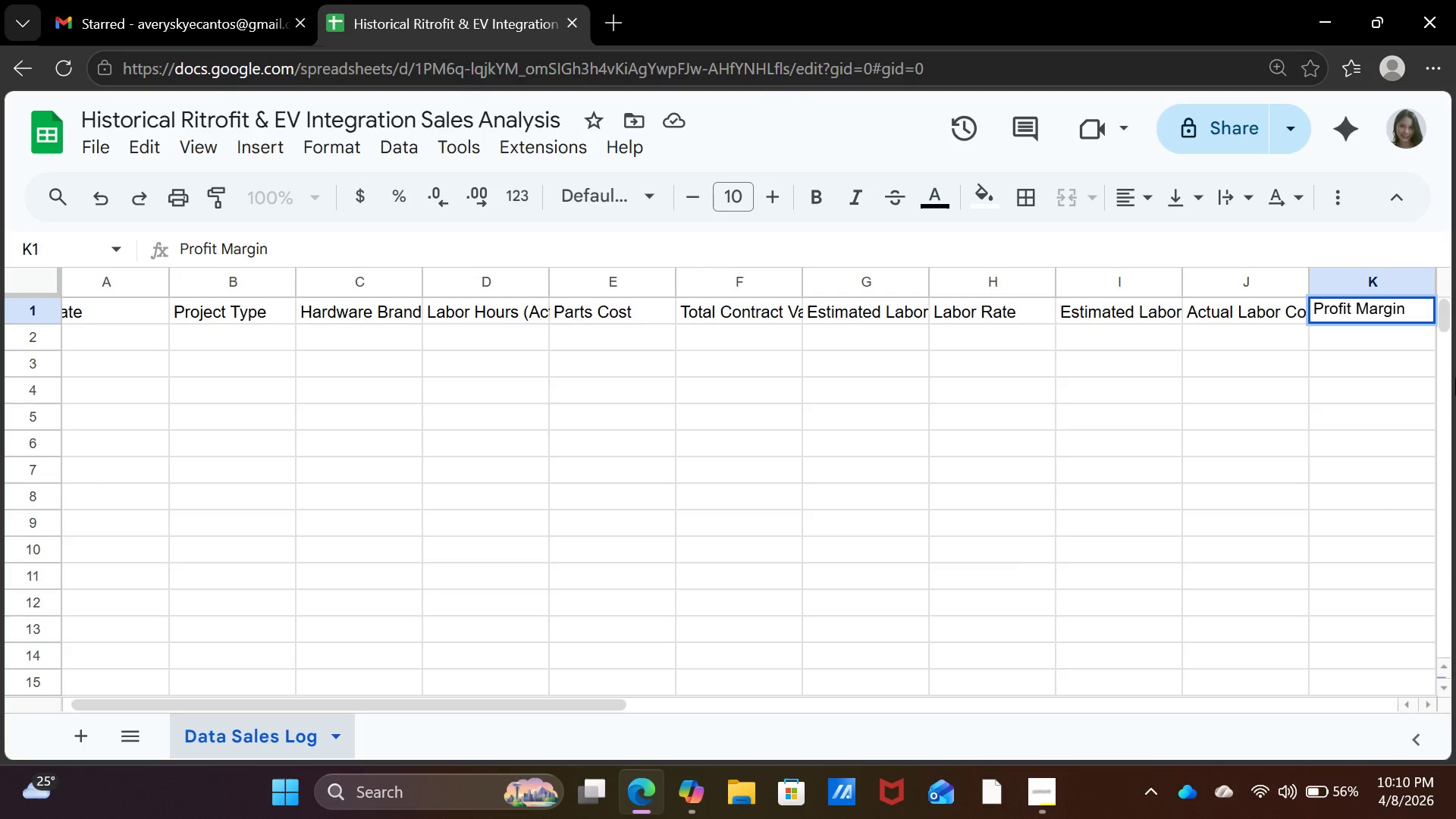 
key(Space)
 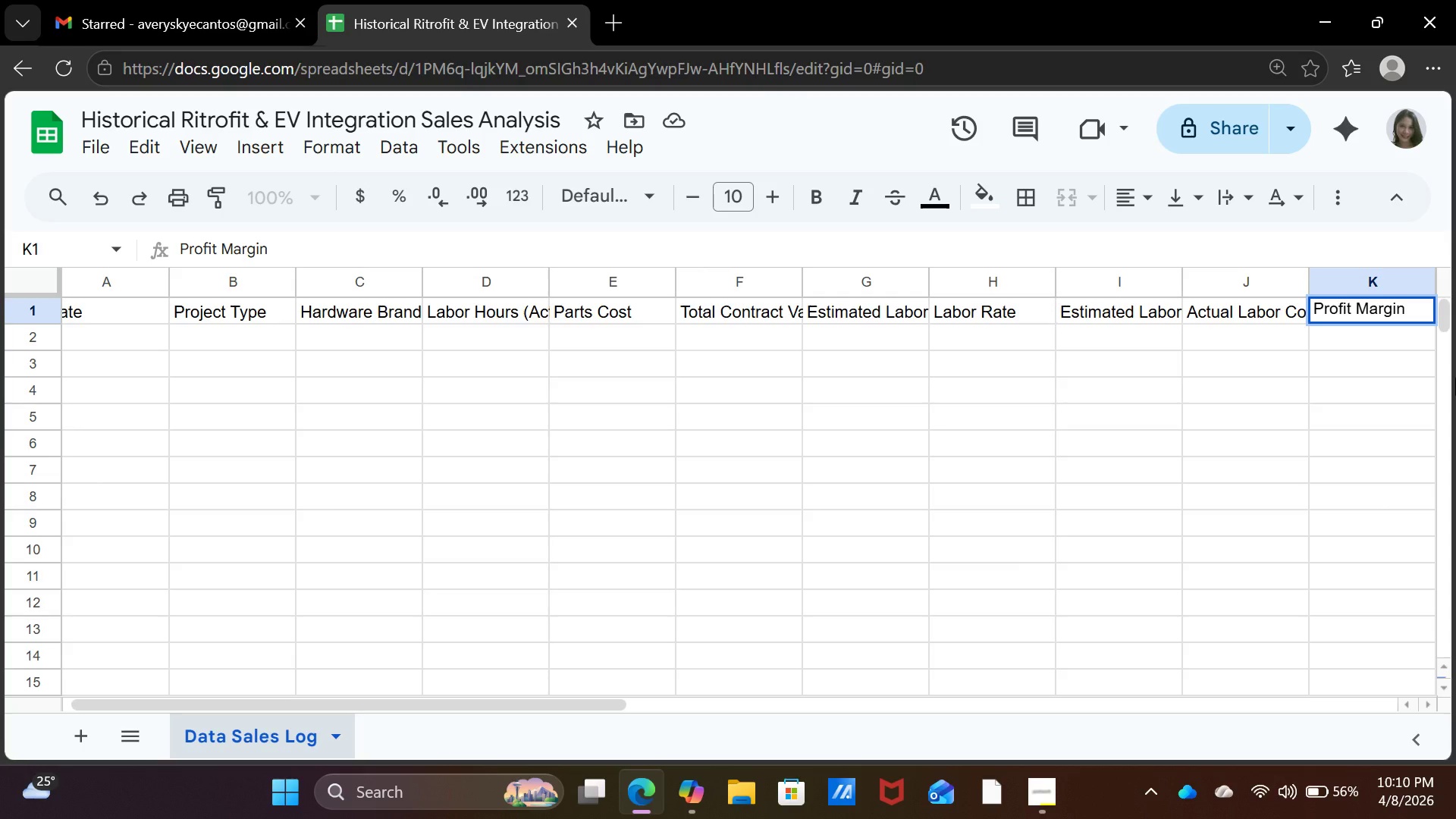 
key(Shift+5)
 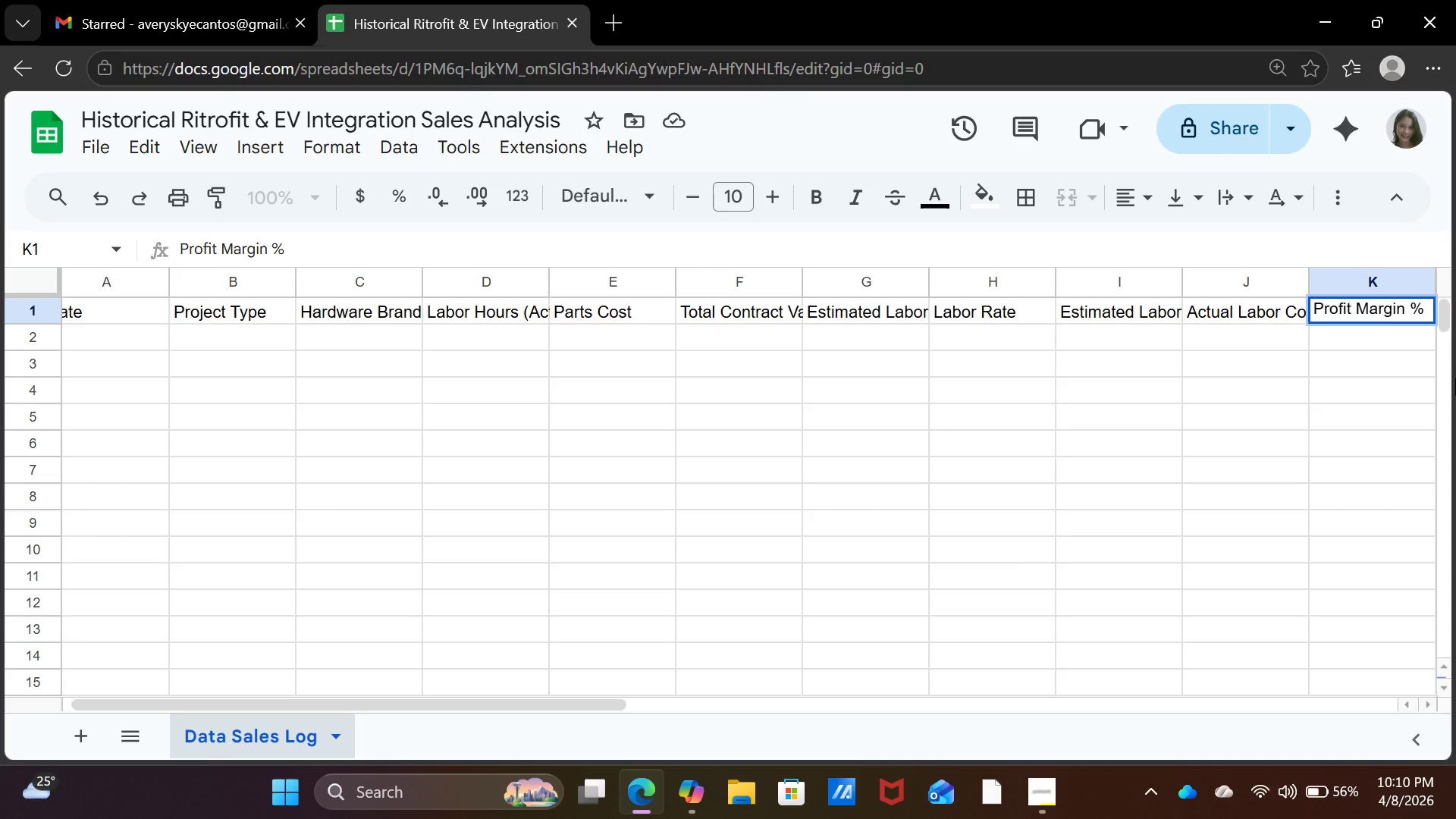 
key(ArrowRight)
 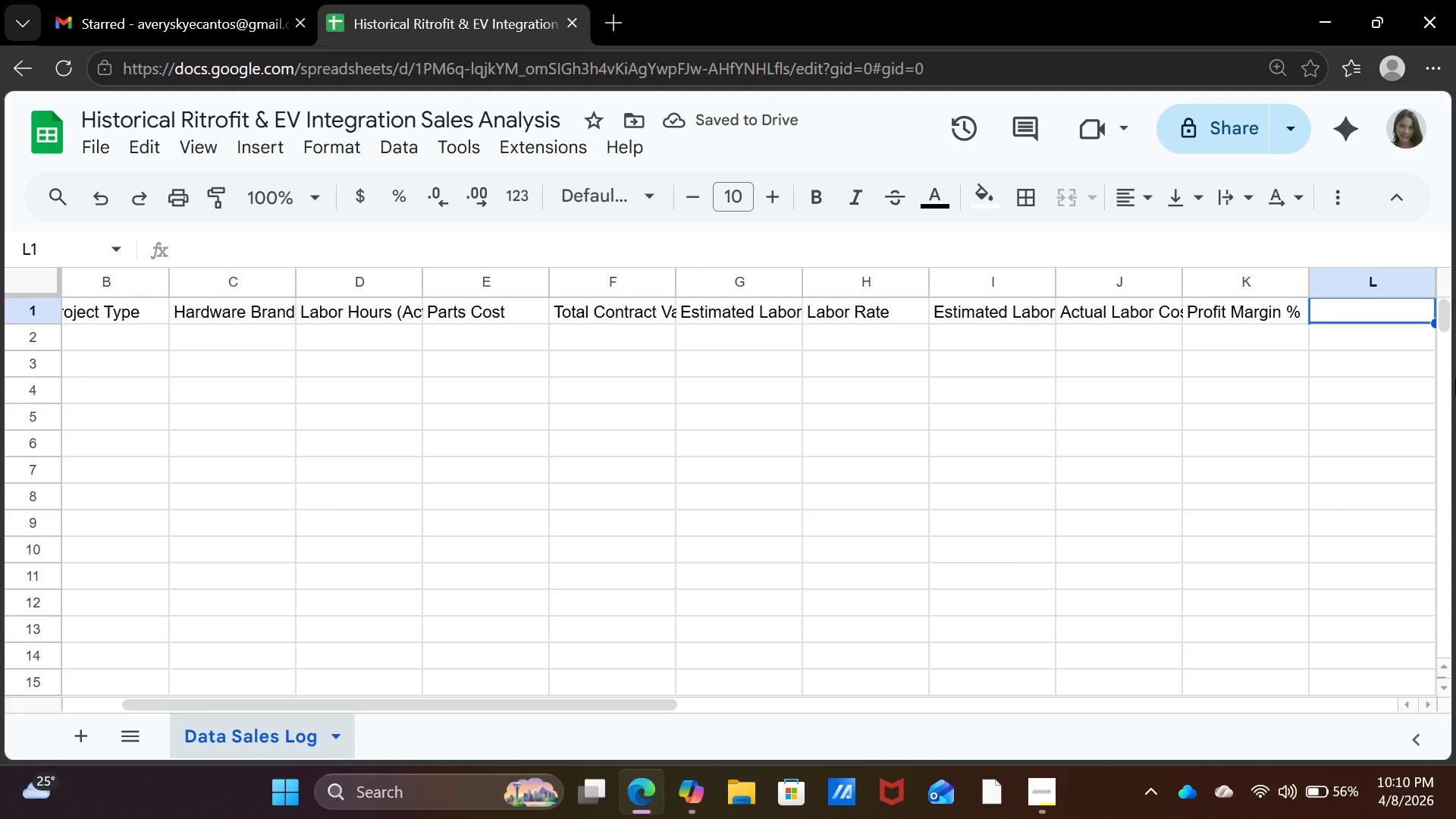 
type(Revenue pr)
key(Backspace)
type(er Labor Hour)
 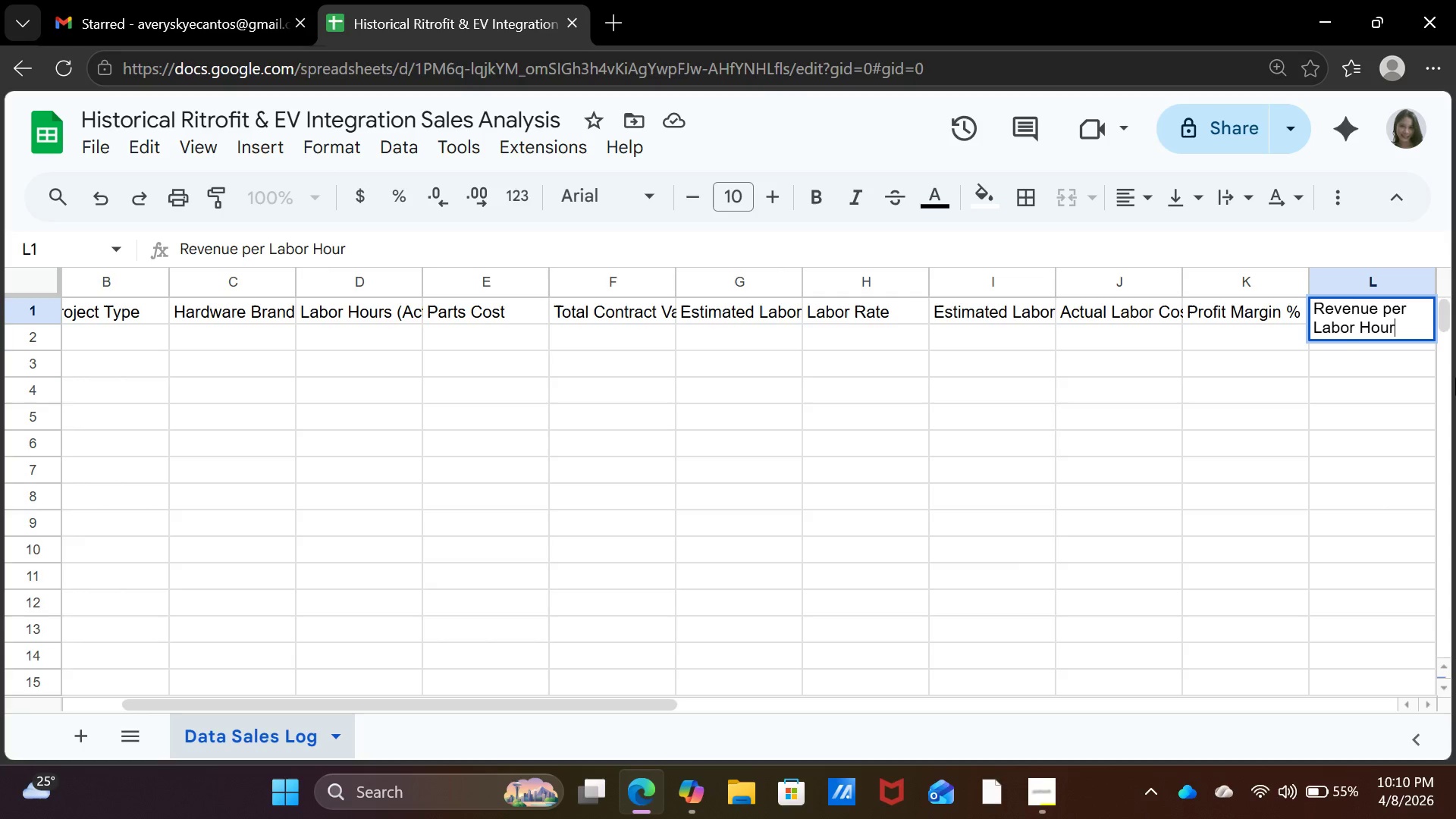 
key(Enter)
 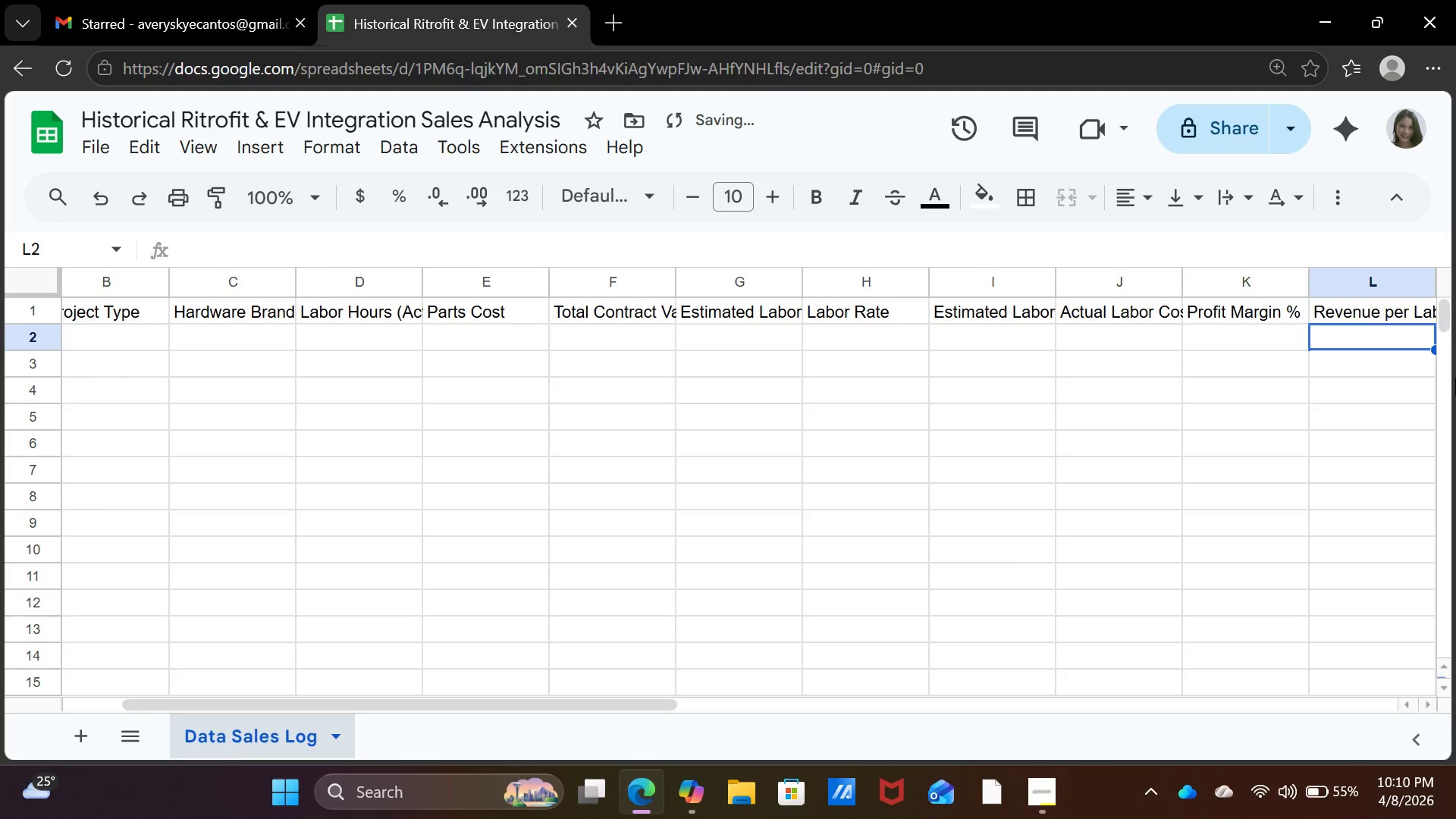 
key(ArrowUp)
 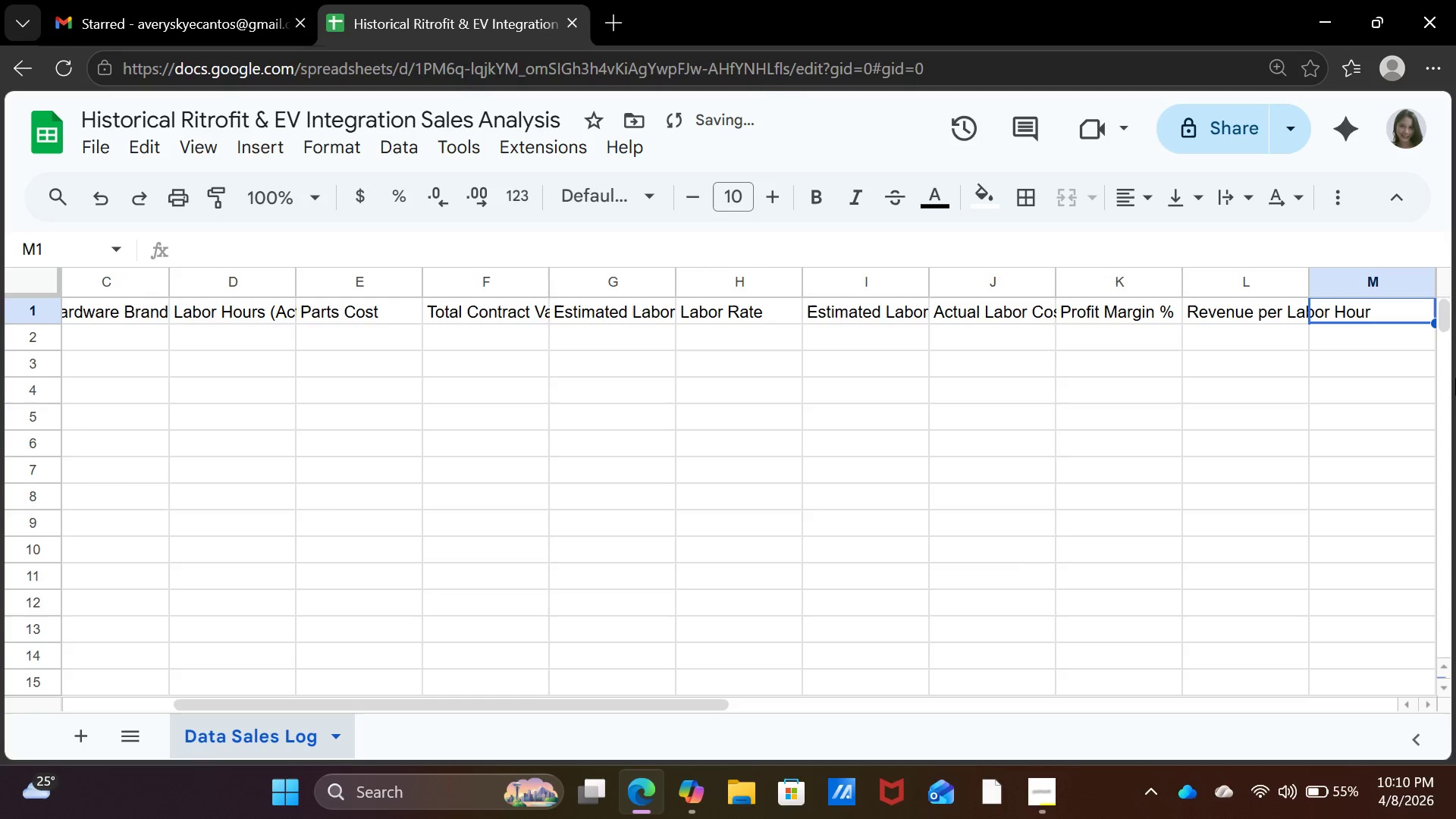 
key(ArrowRight)
 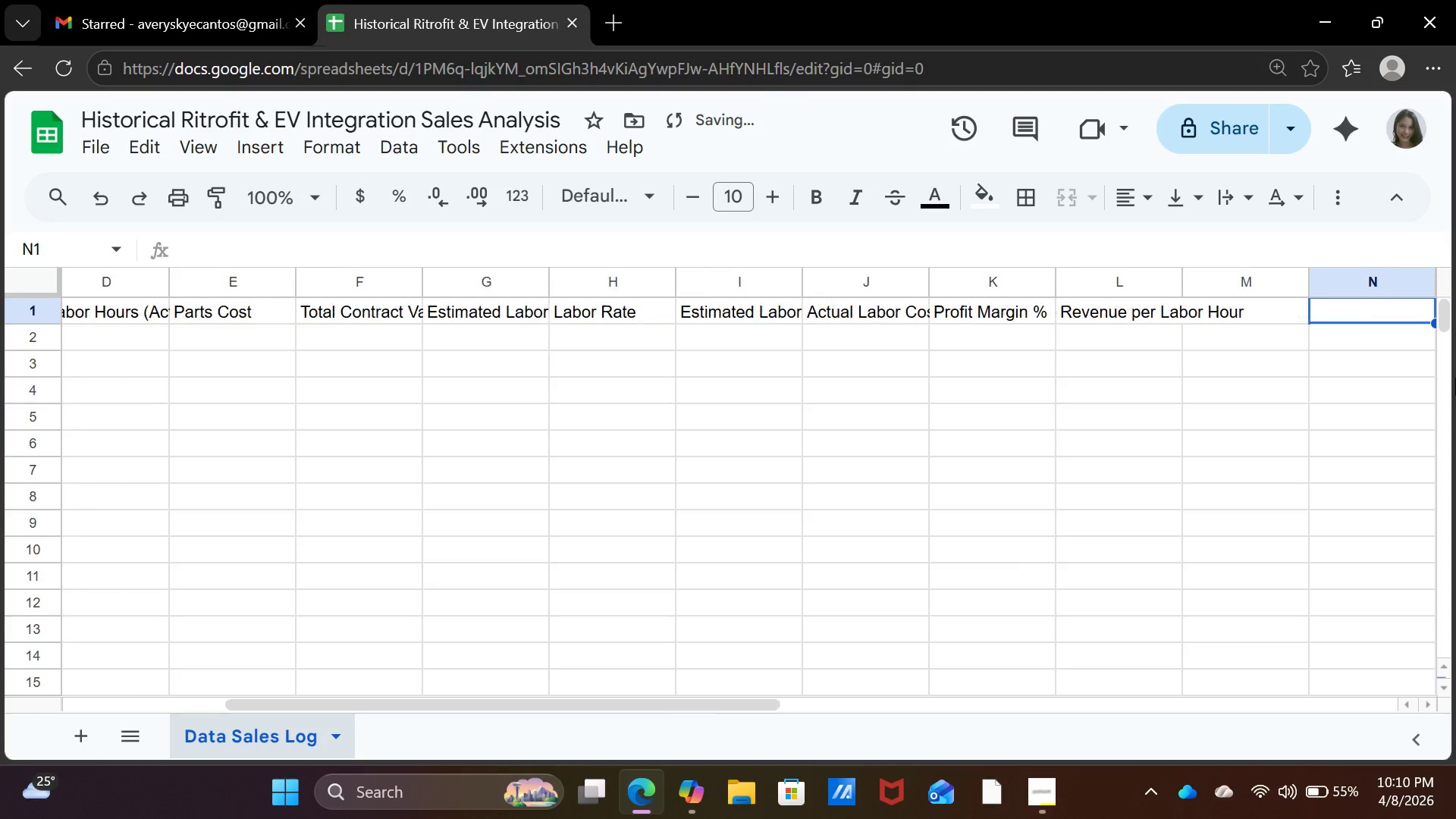 
key(ArrowRight)
 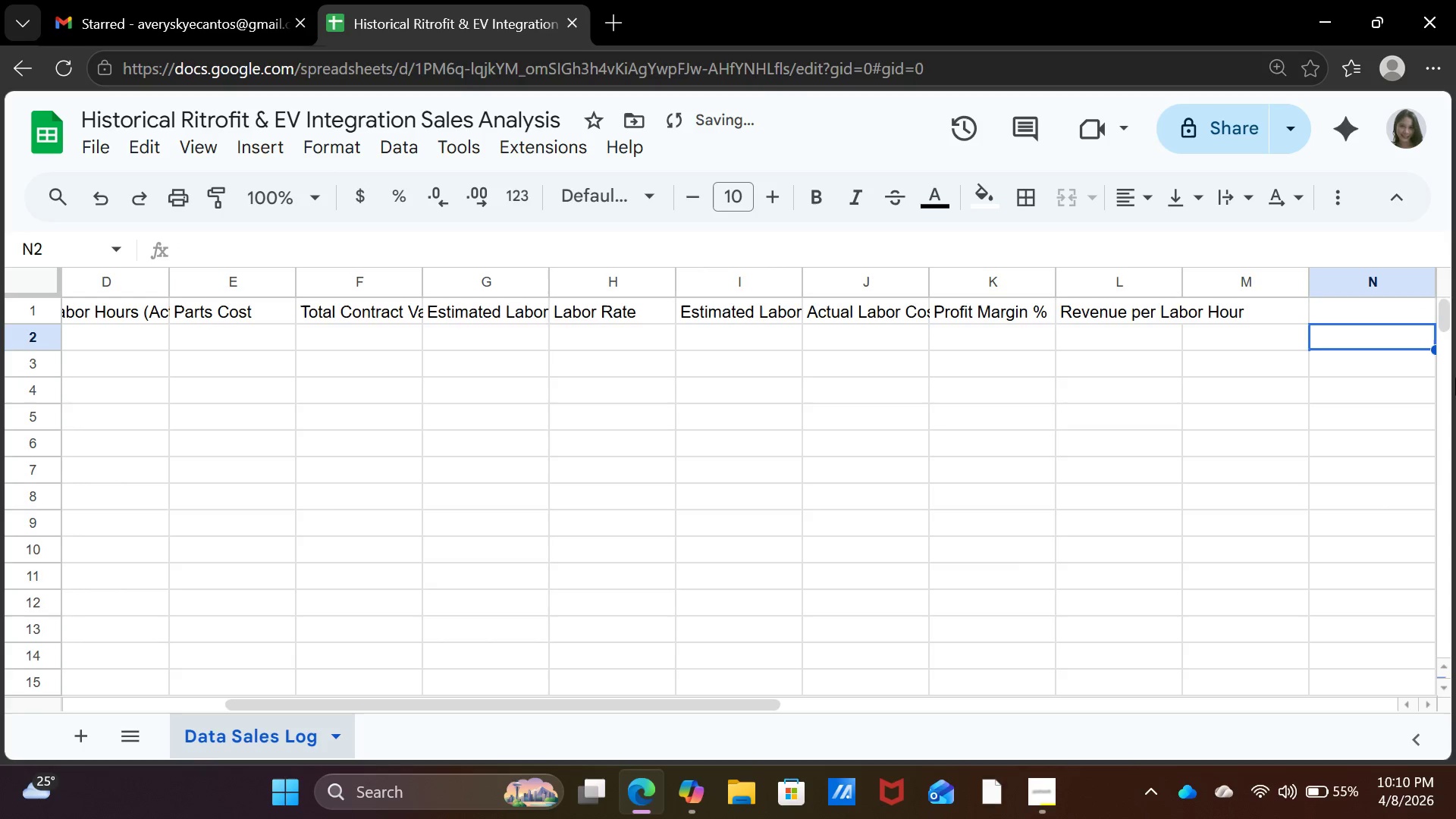 
key(ArrowDown)
 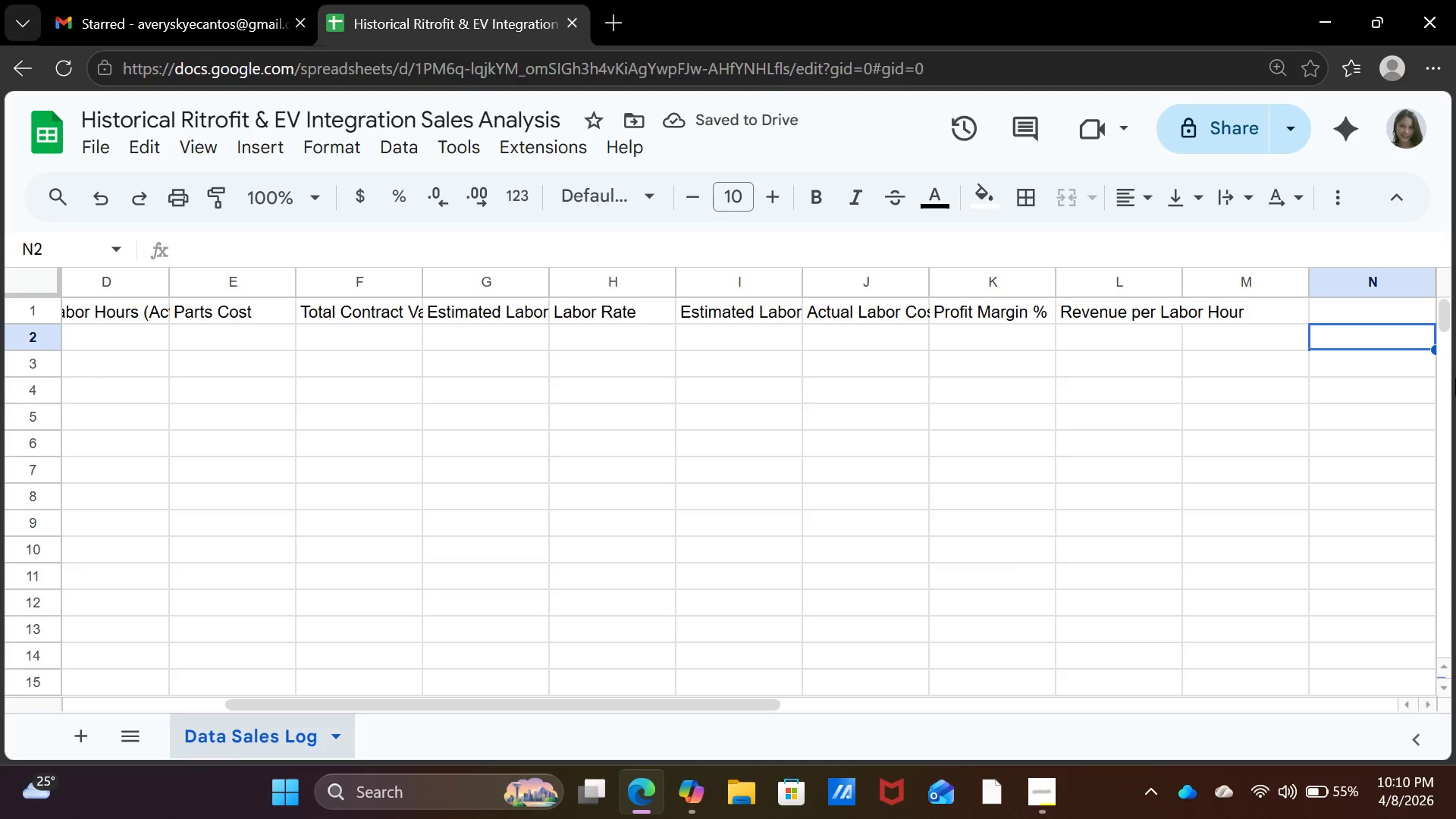 
key(ArrowUp)
 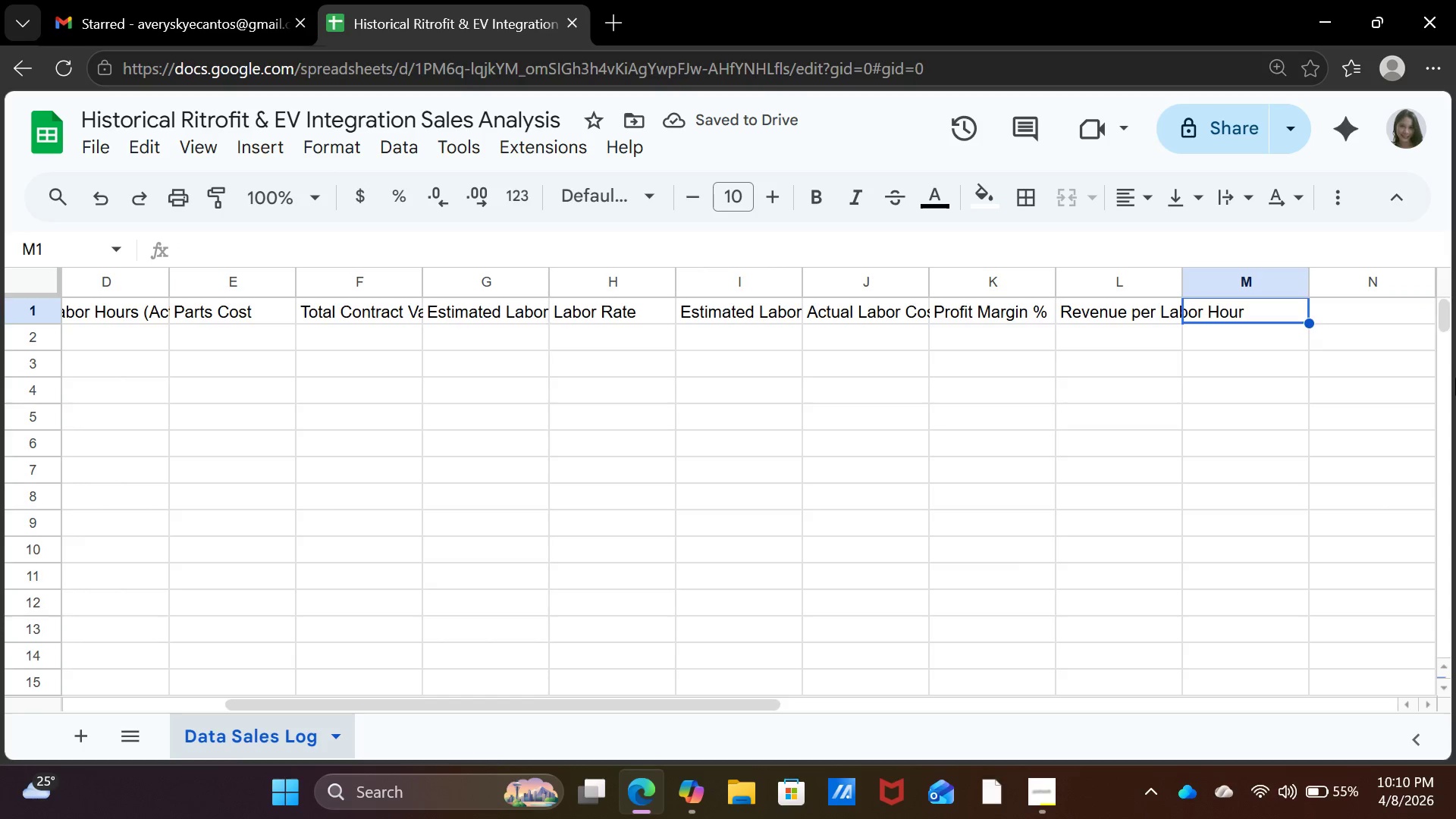 
key(ArrowLeft)
 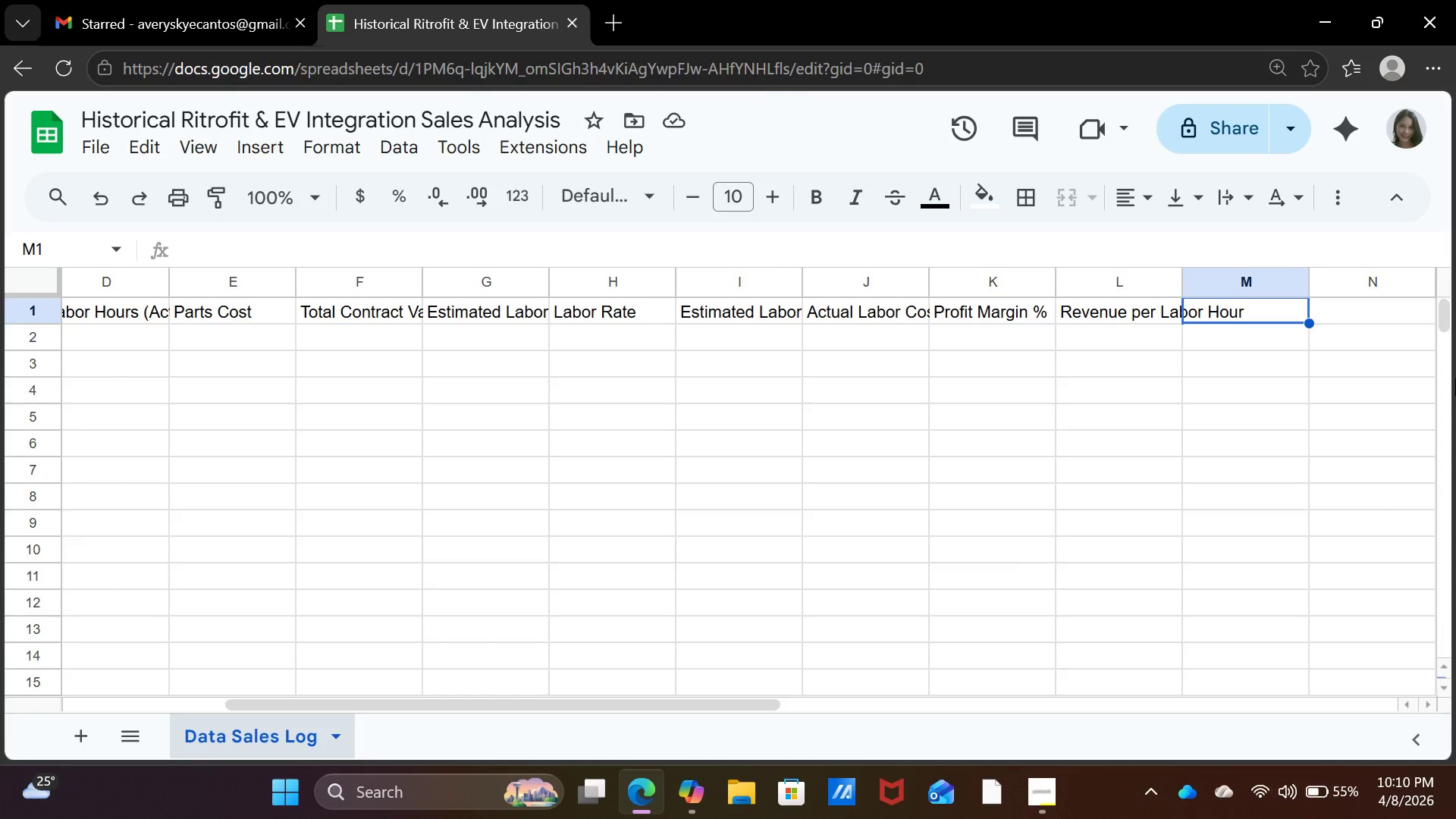 
wait(5.64)
 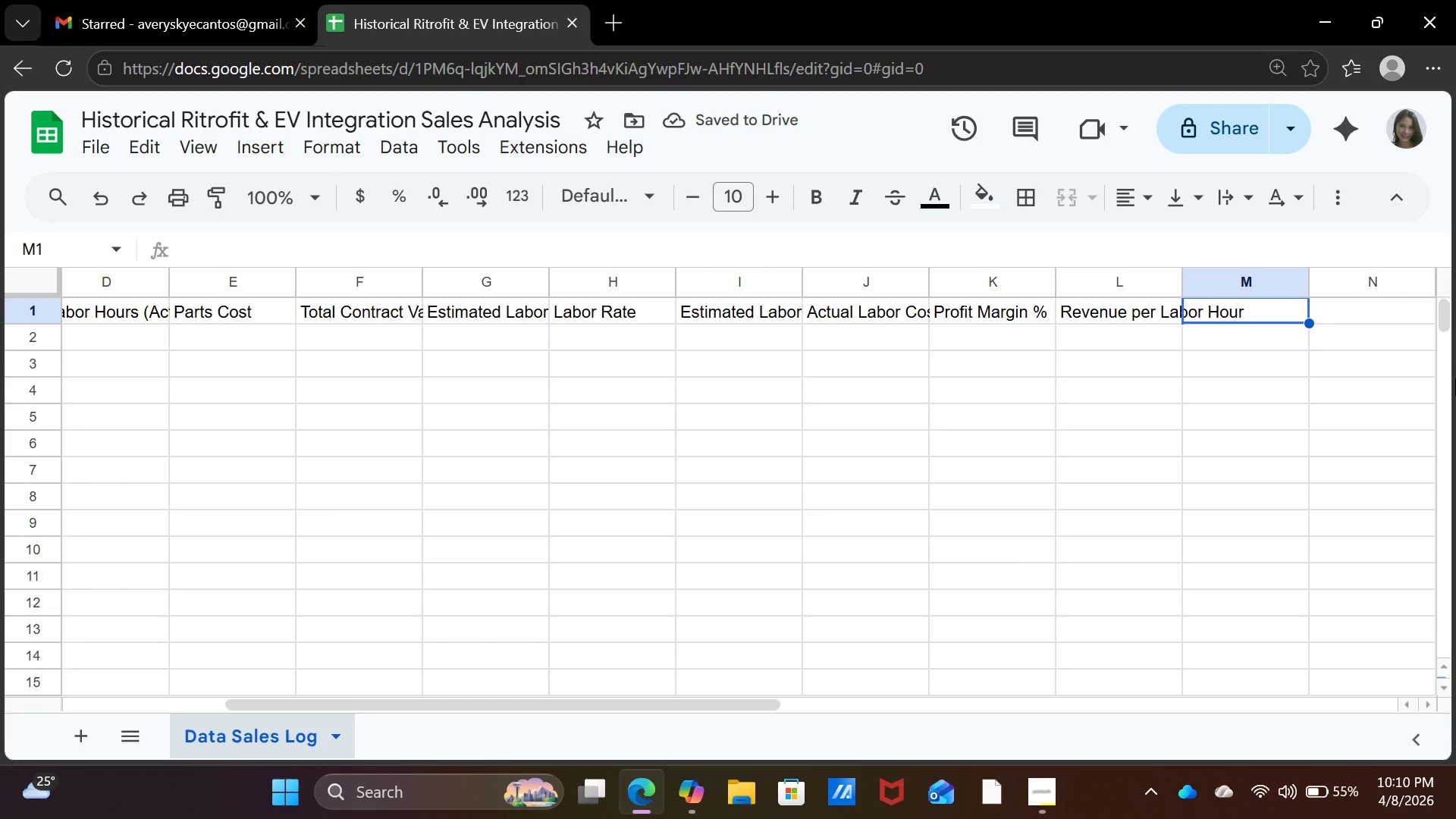 
type(Margin Category)
 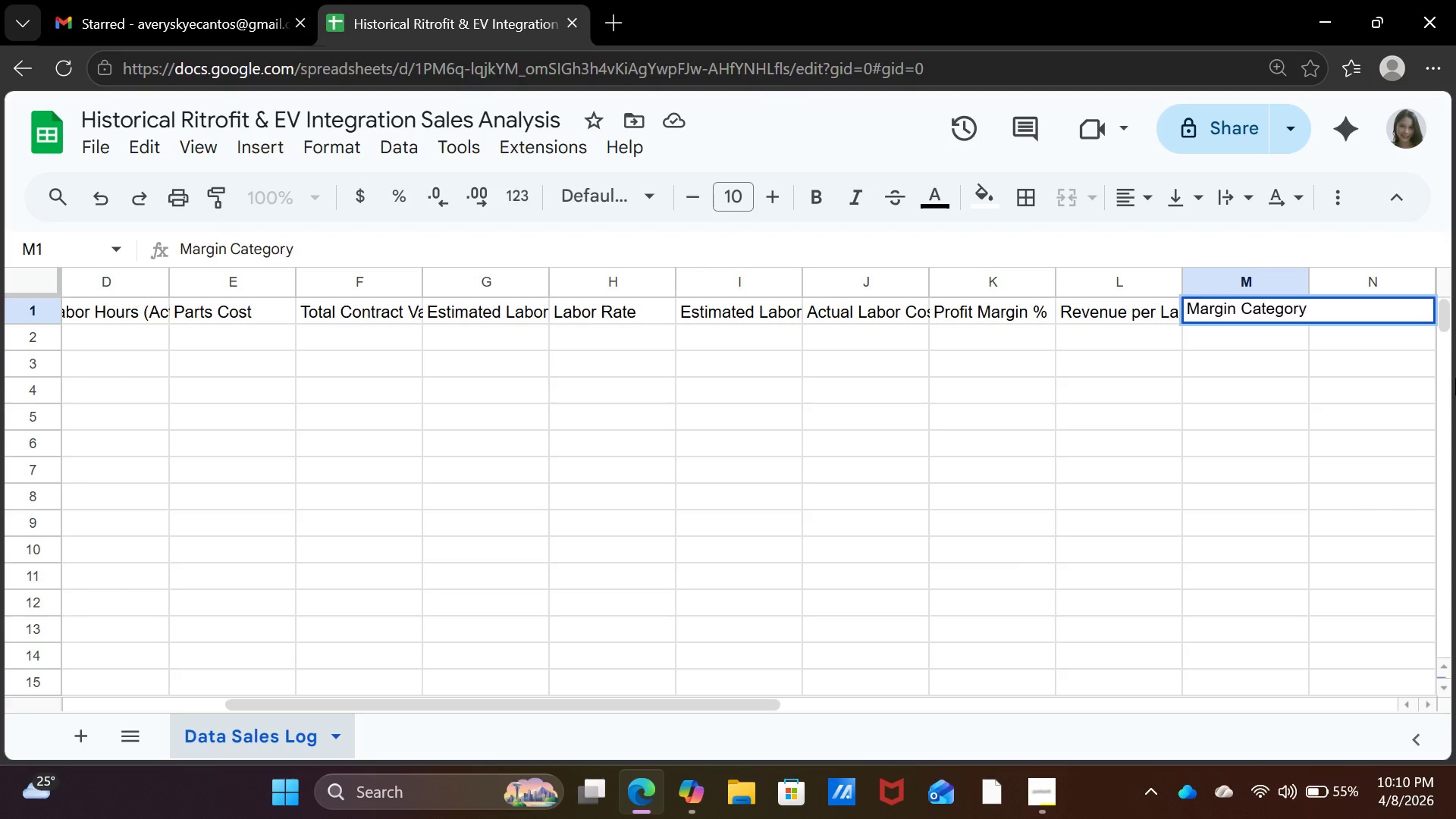 
key(Enter)
 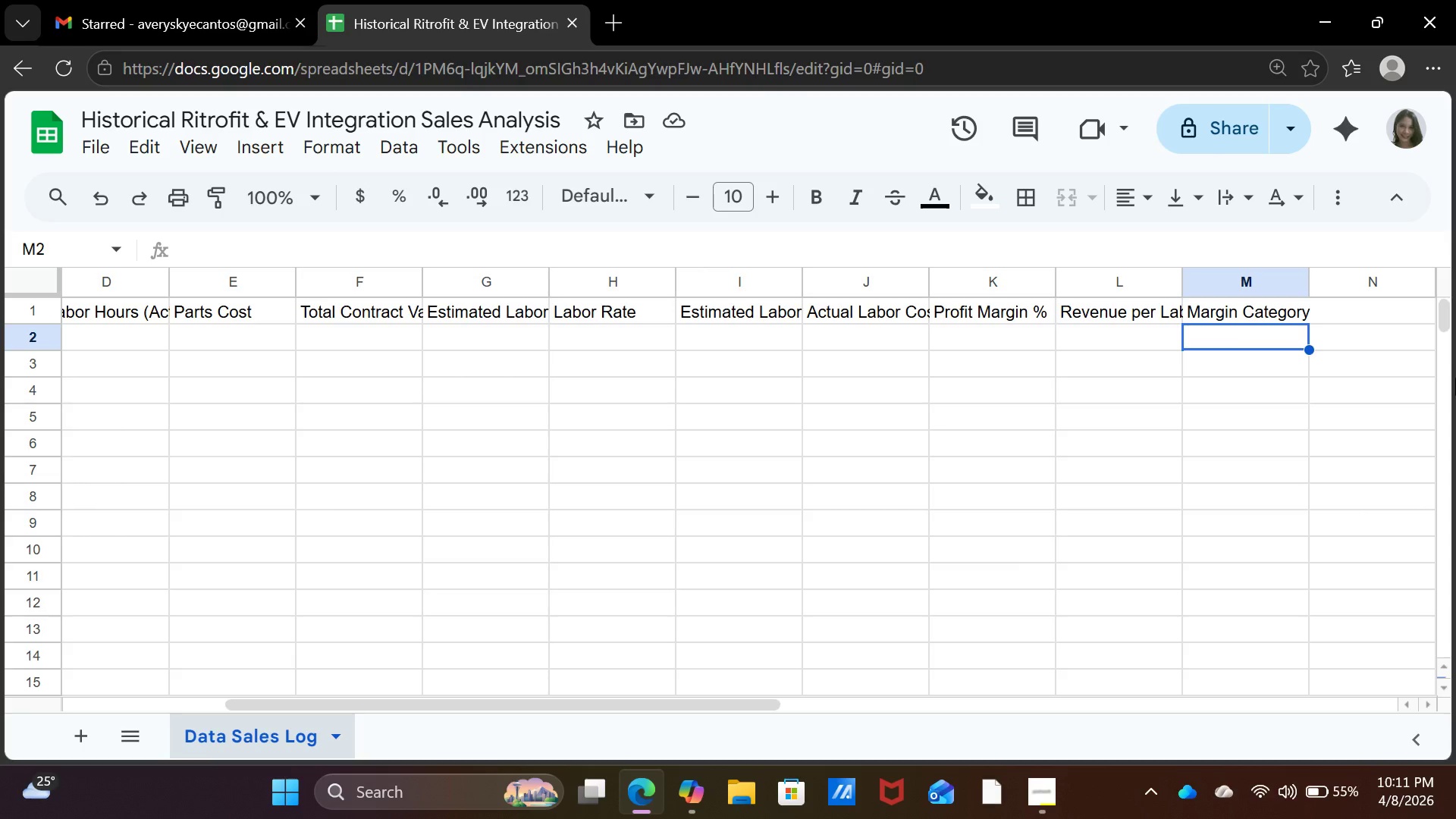 
wait(57.98)
 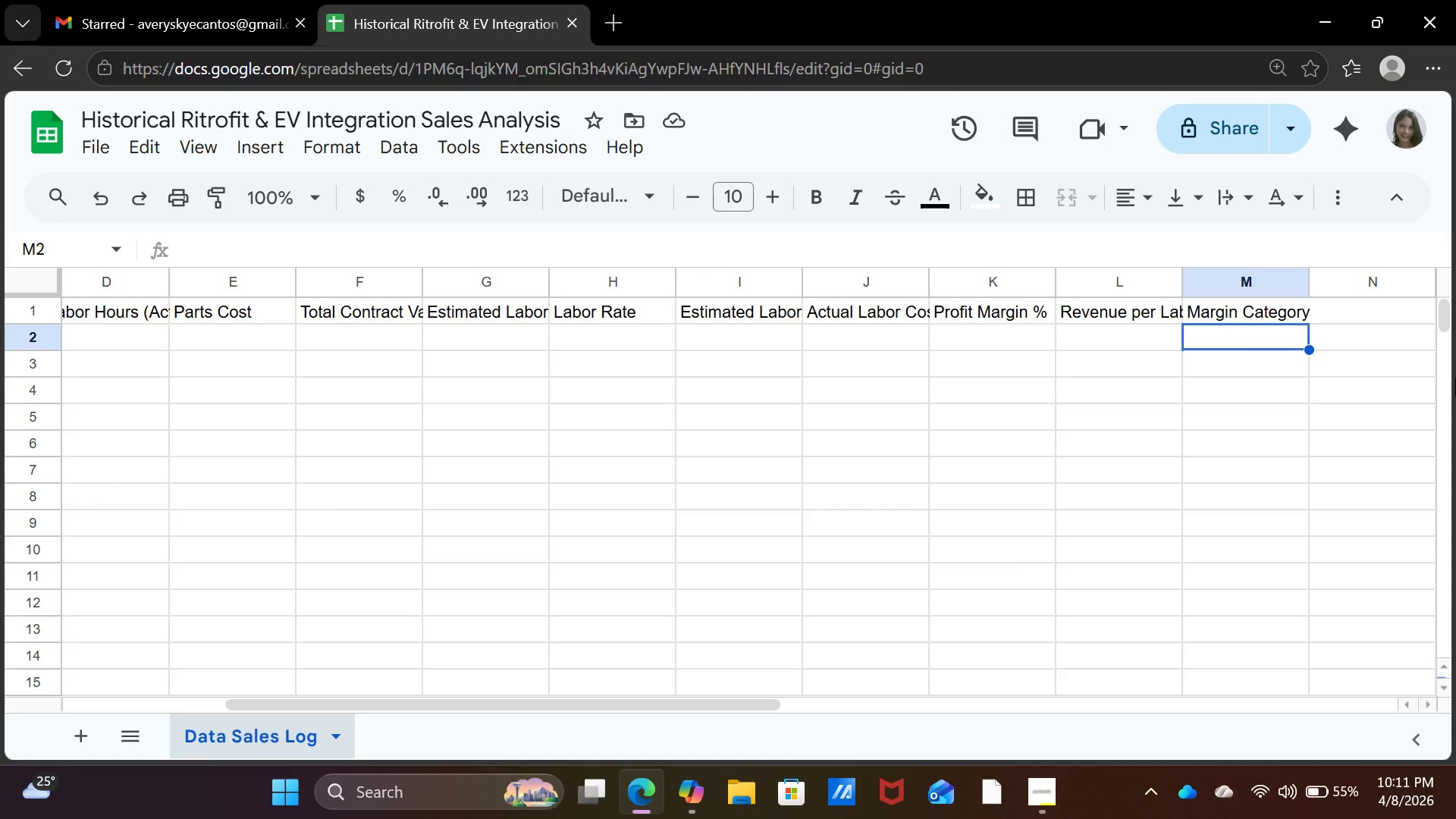 
left_click([691, 796])
 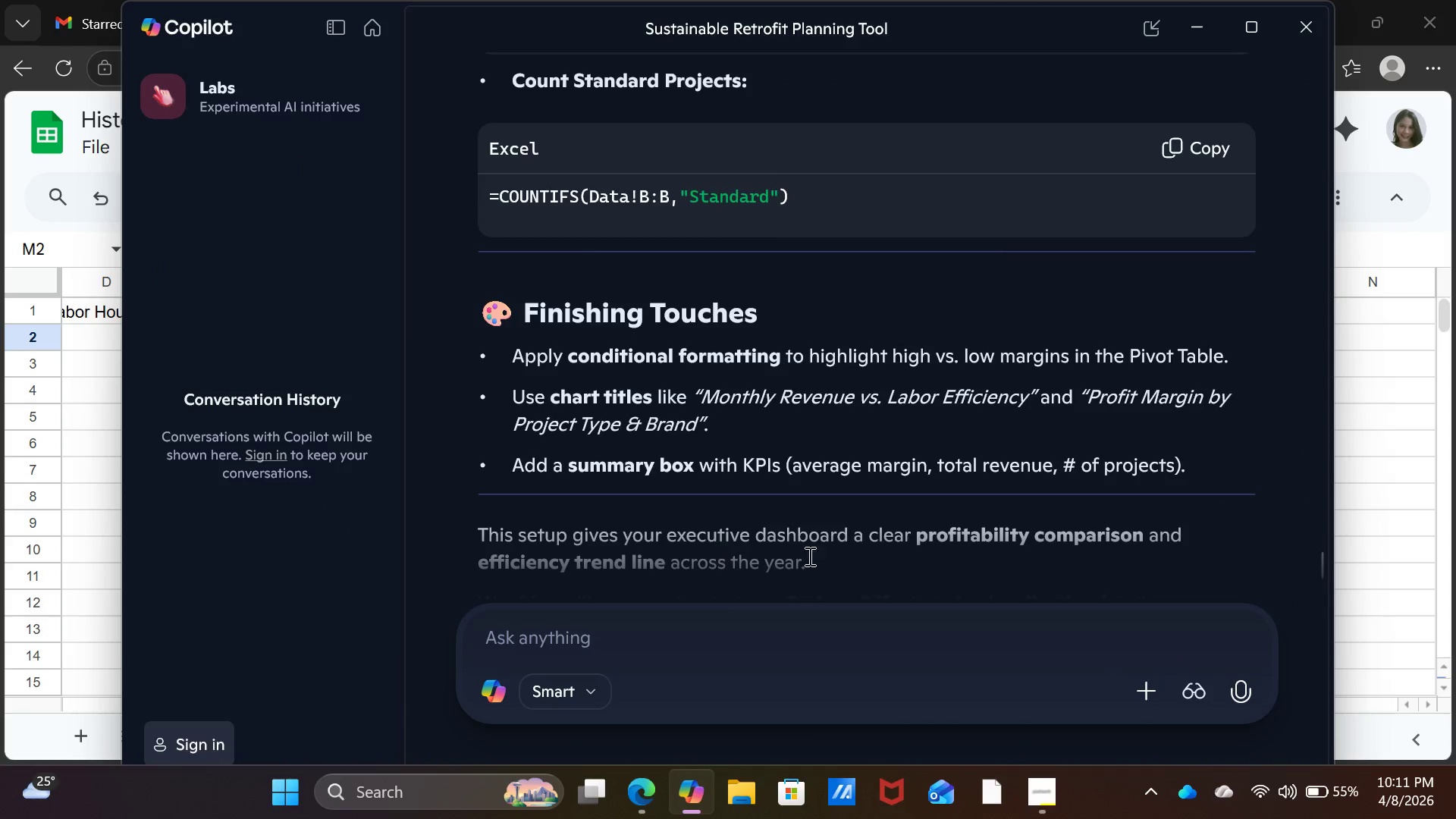 
scroll: coordinate [826, 556], scroll_direction: up, amount: 3.0
 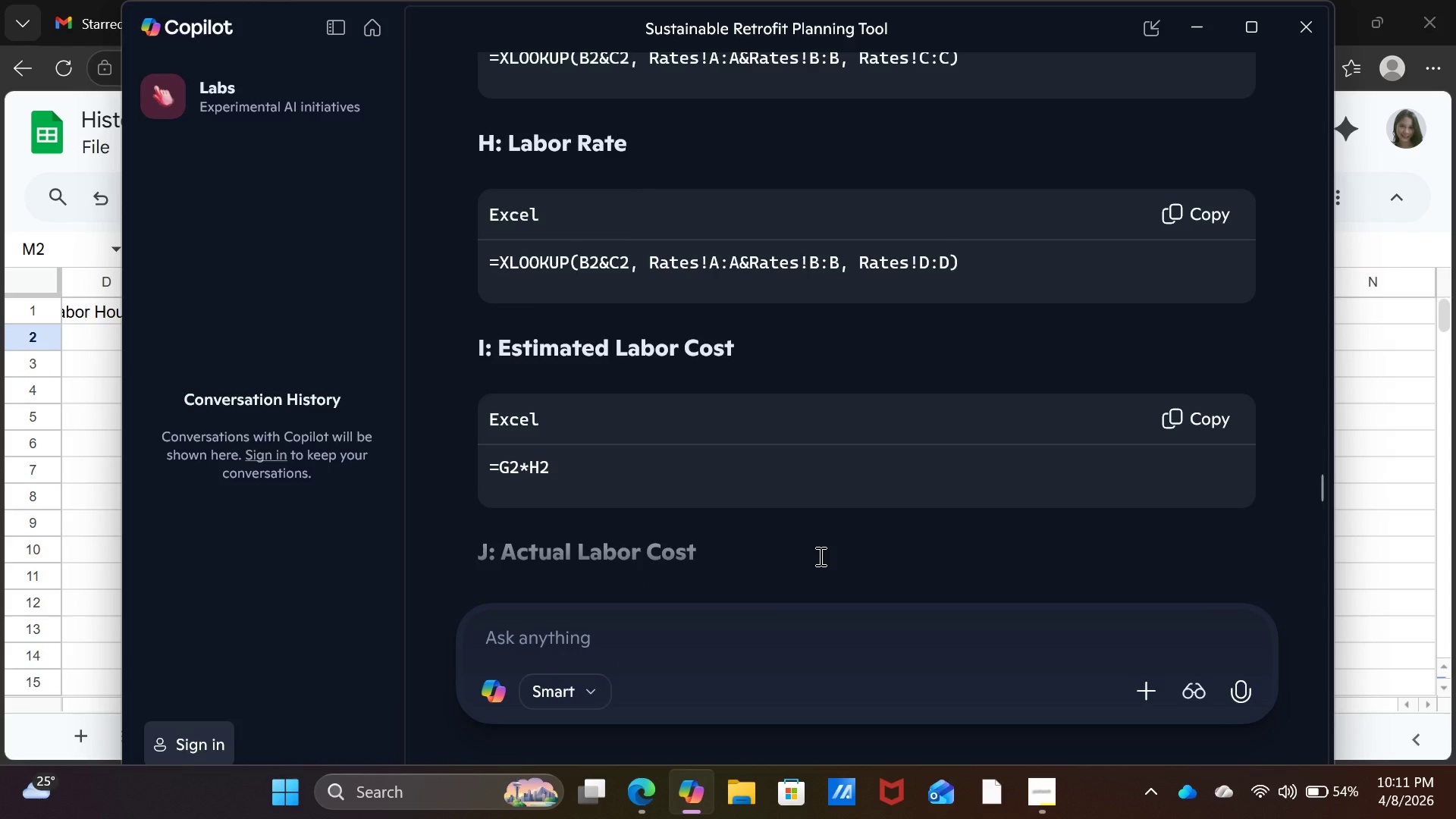 
wait(7.05)
 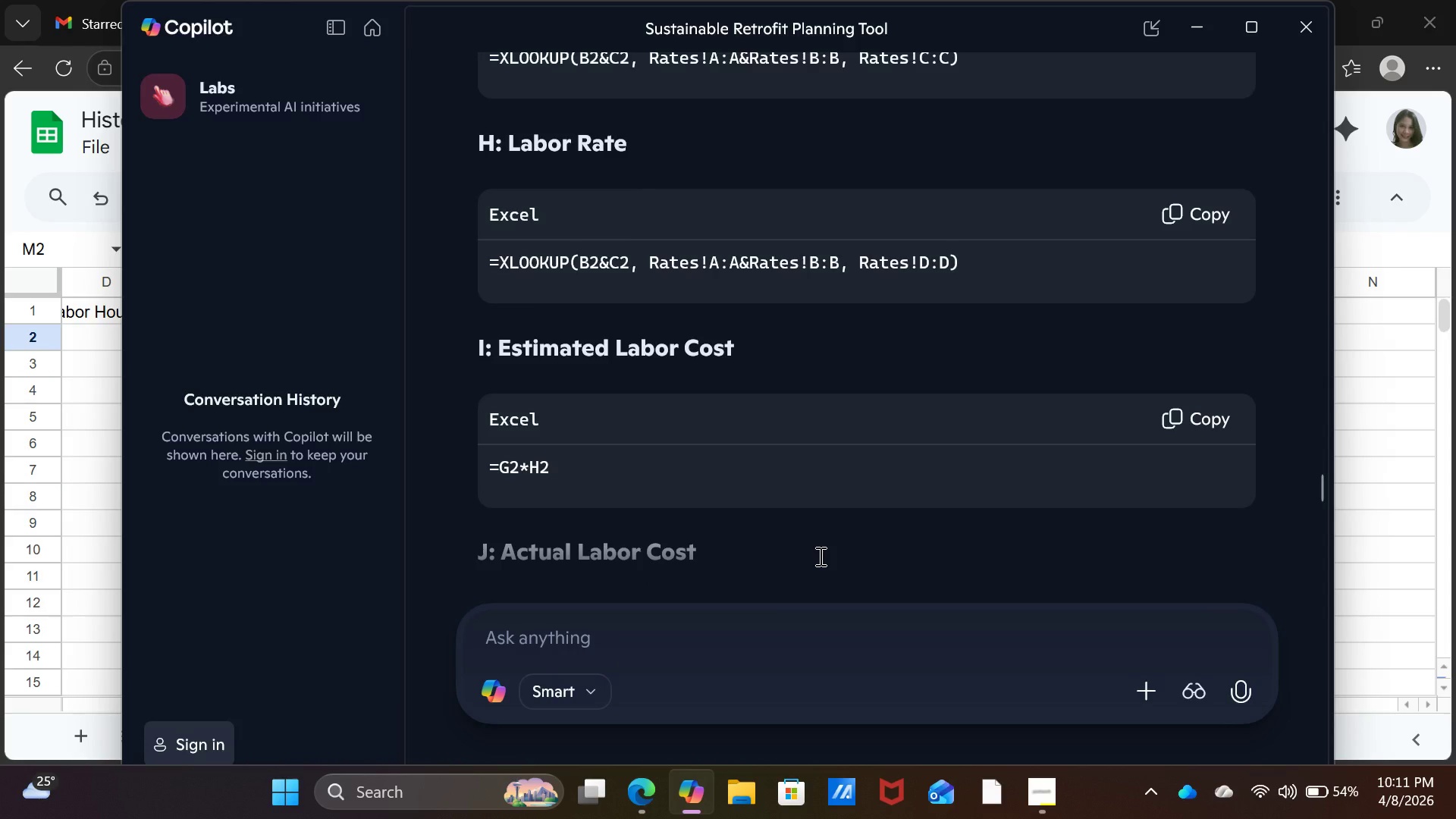 
scroll: coordinate [770, 438], scroll_direction: up, amount: 79.0
 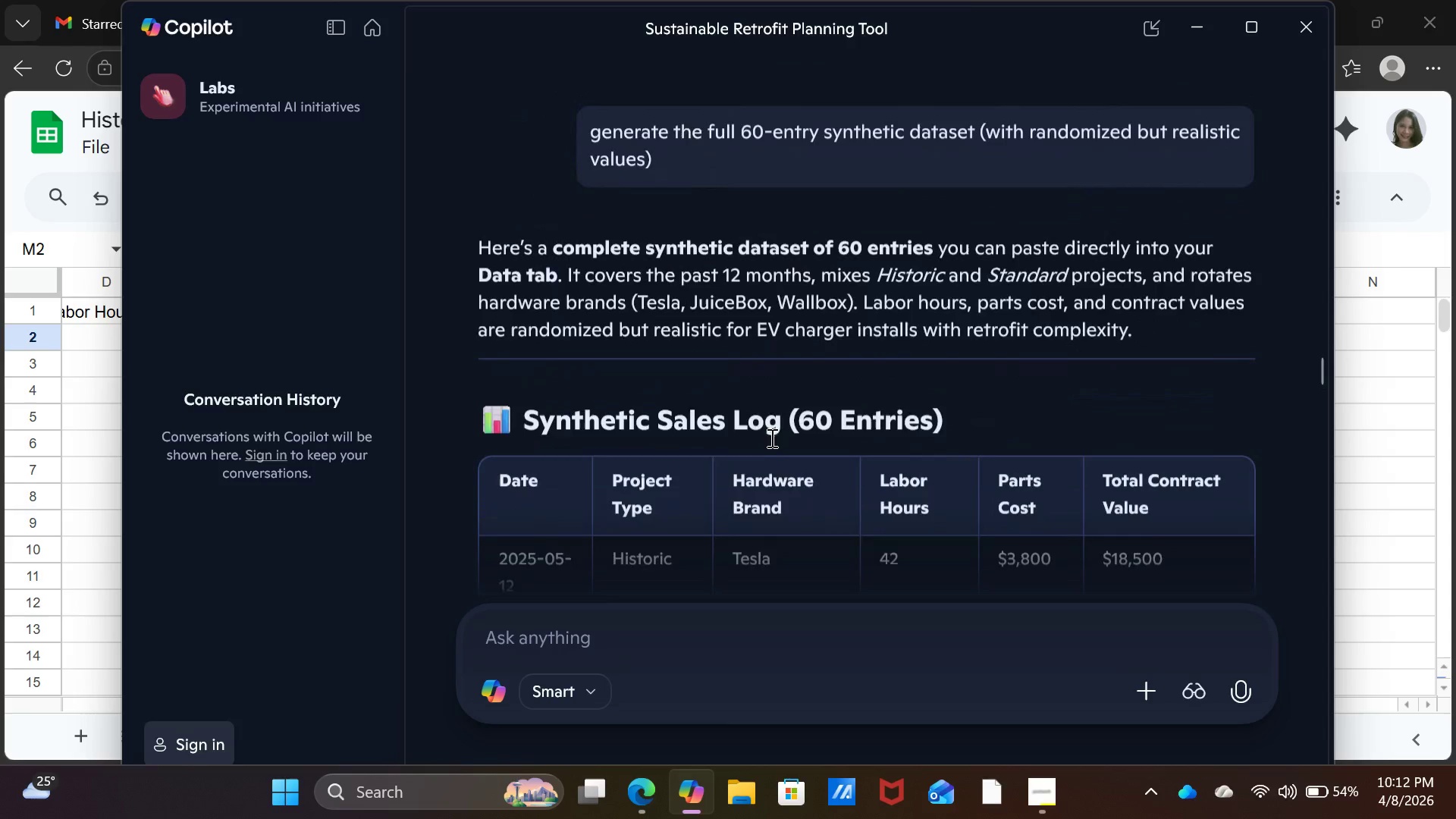 
scroll: coordinate [770, 438], scroll_direction: down, amount: 1.0
 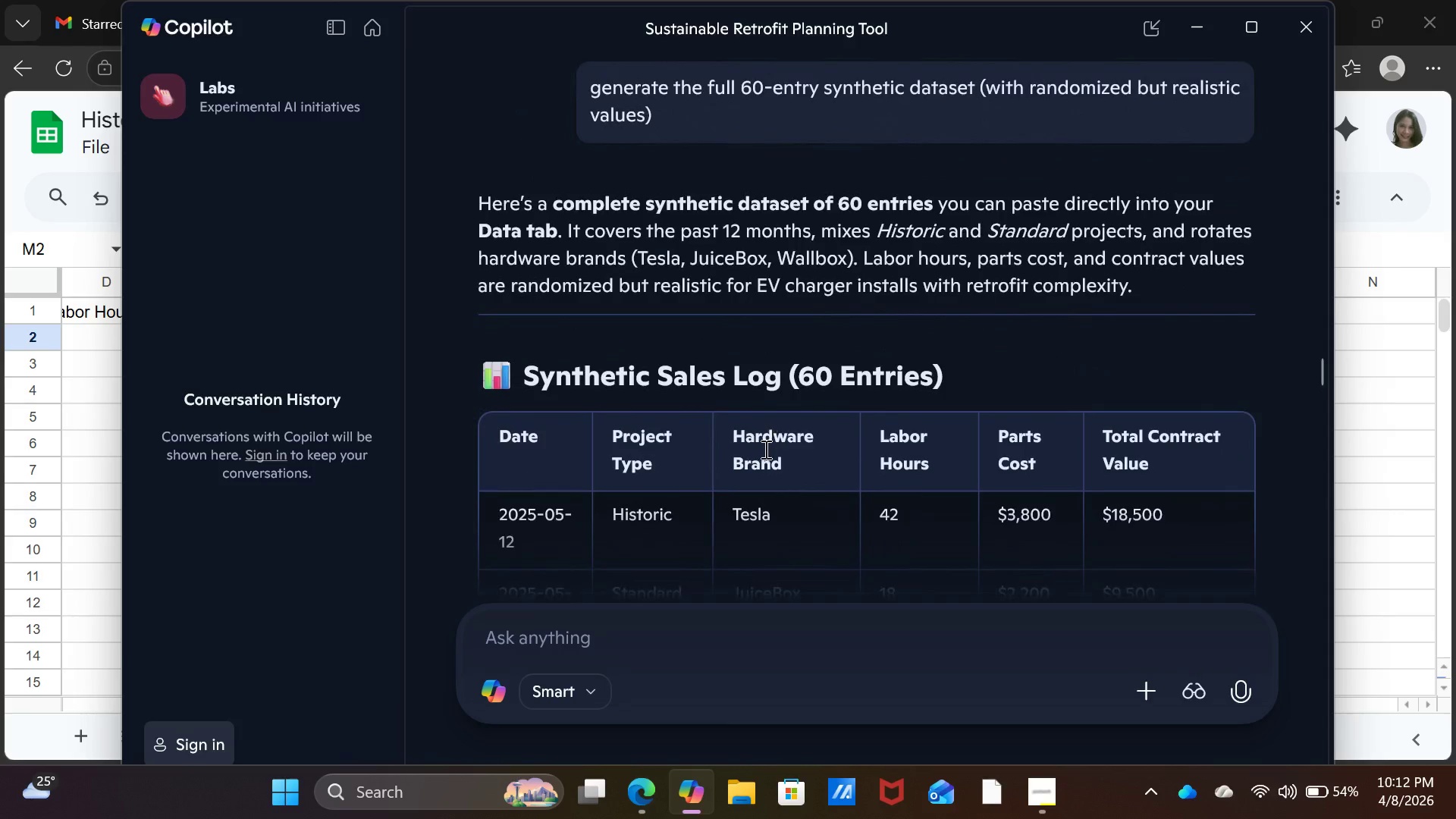 
scroll: coordinate [731, 542], scroll_direction: up, amount: 11.0
 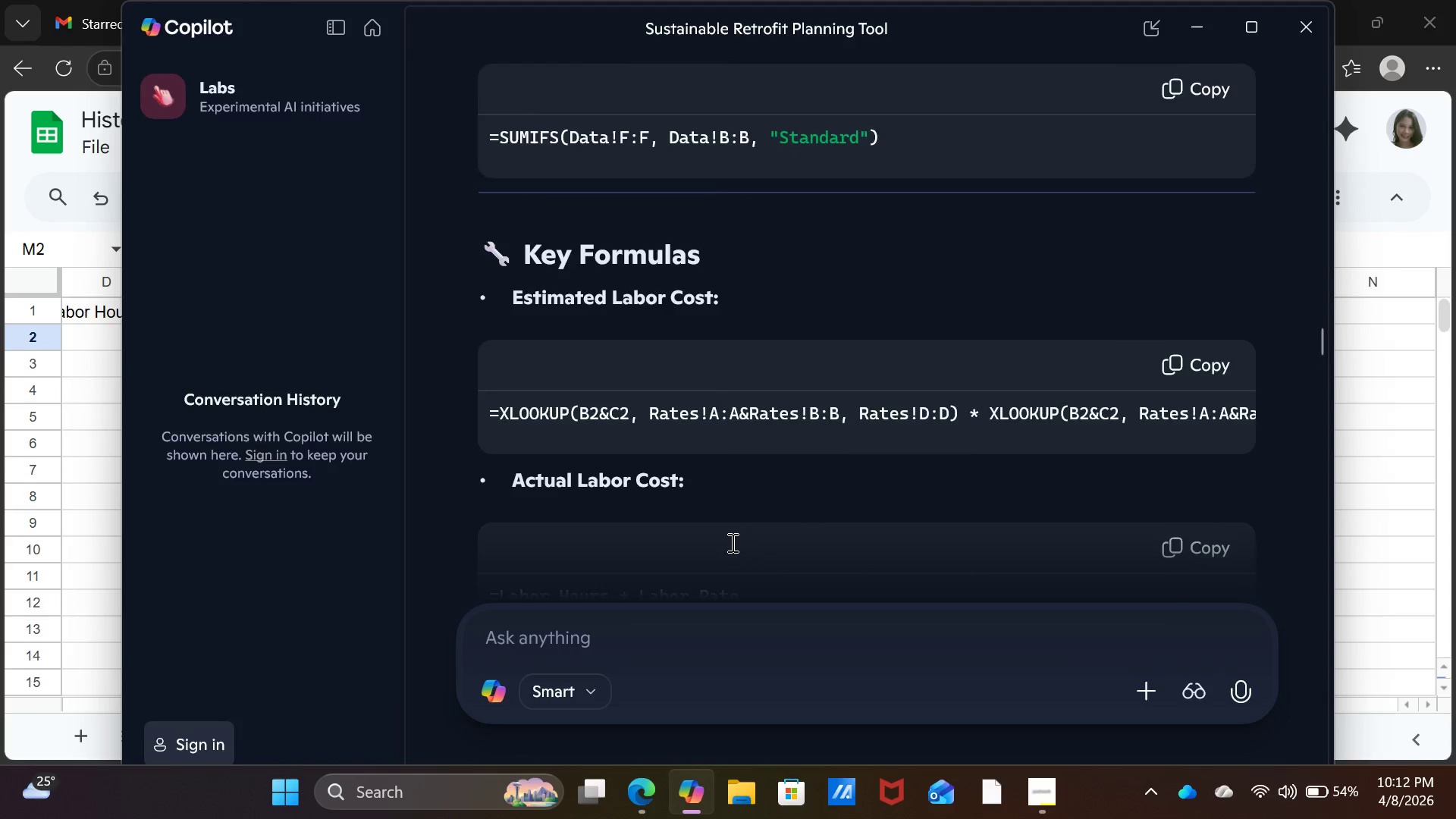 
scroll: coordinate [731, 542], scroll_direction: down, amount: 2.0
 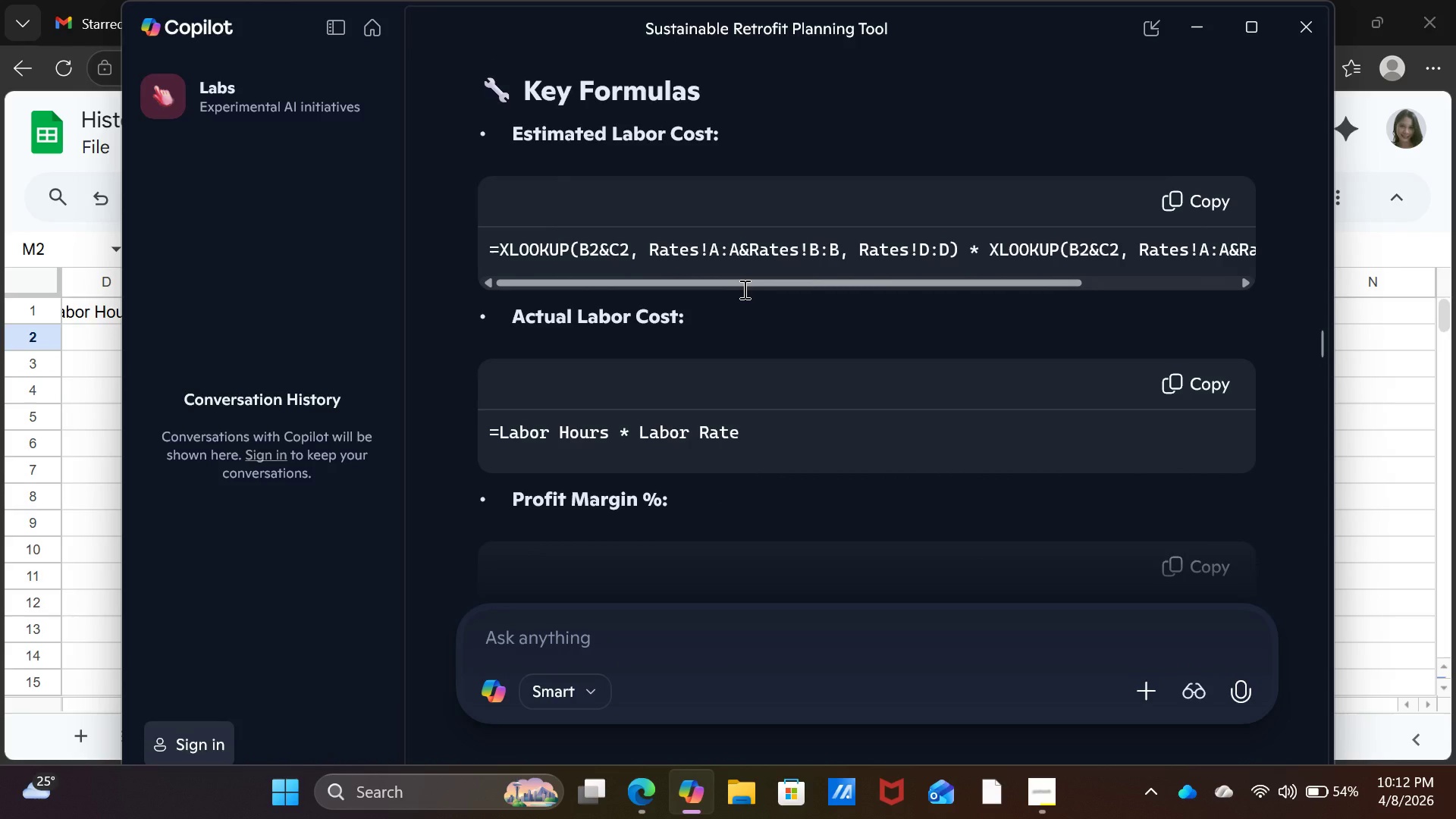 
left_click_drag(start_coordinate=[743, 290], to_coordinate=[758, 290])
 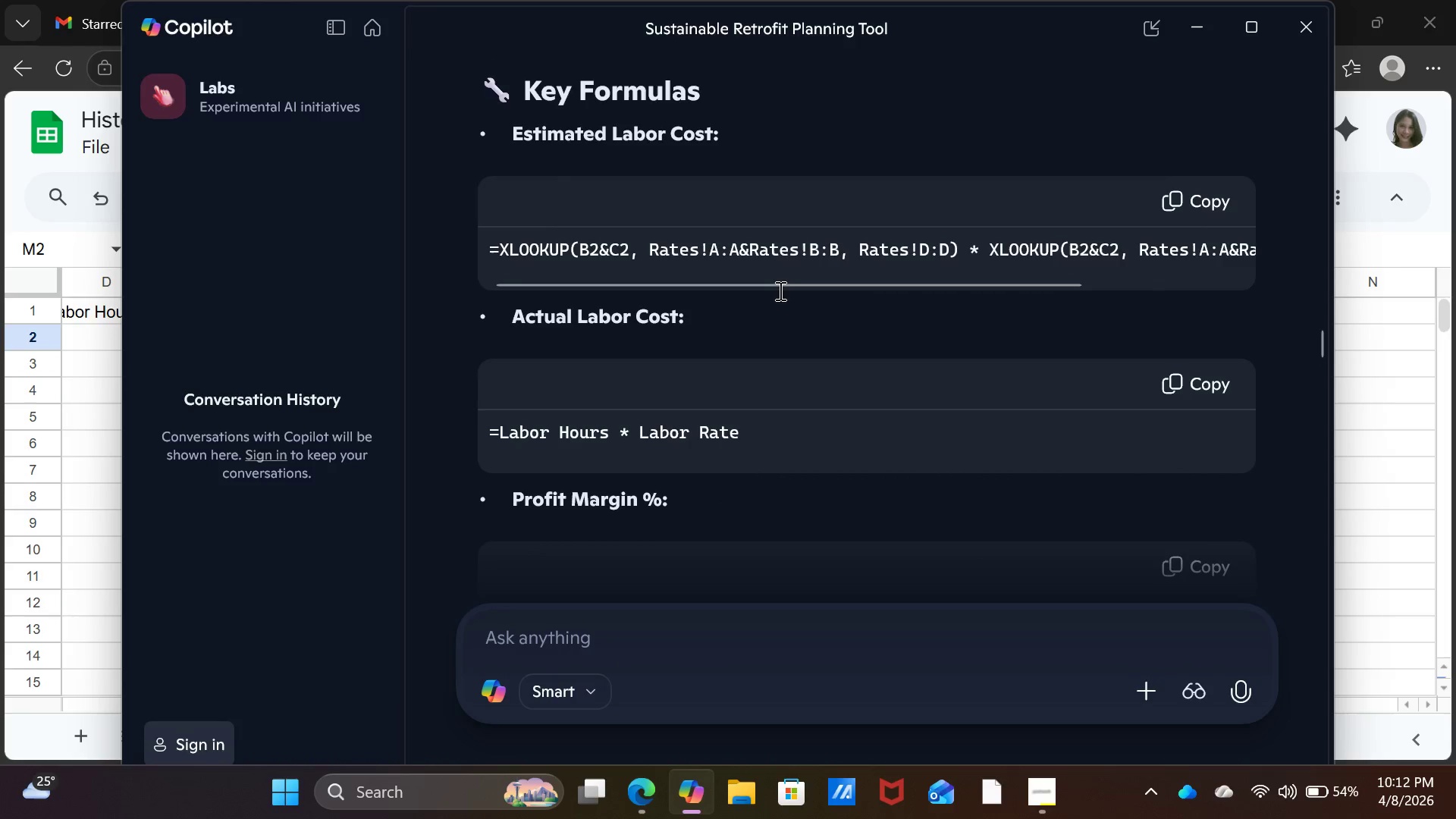 
left_click_drag(start_coordinate=[767, 290], to_coordinate=[792, 290])
 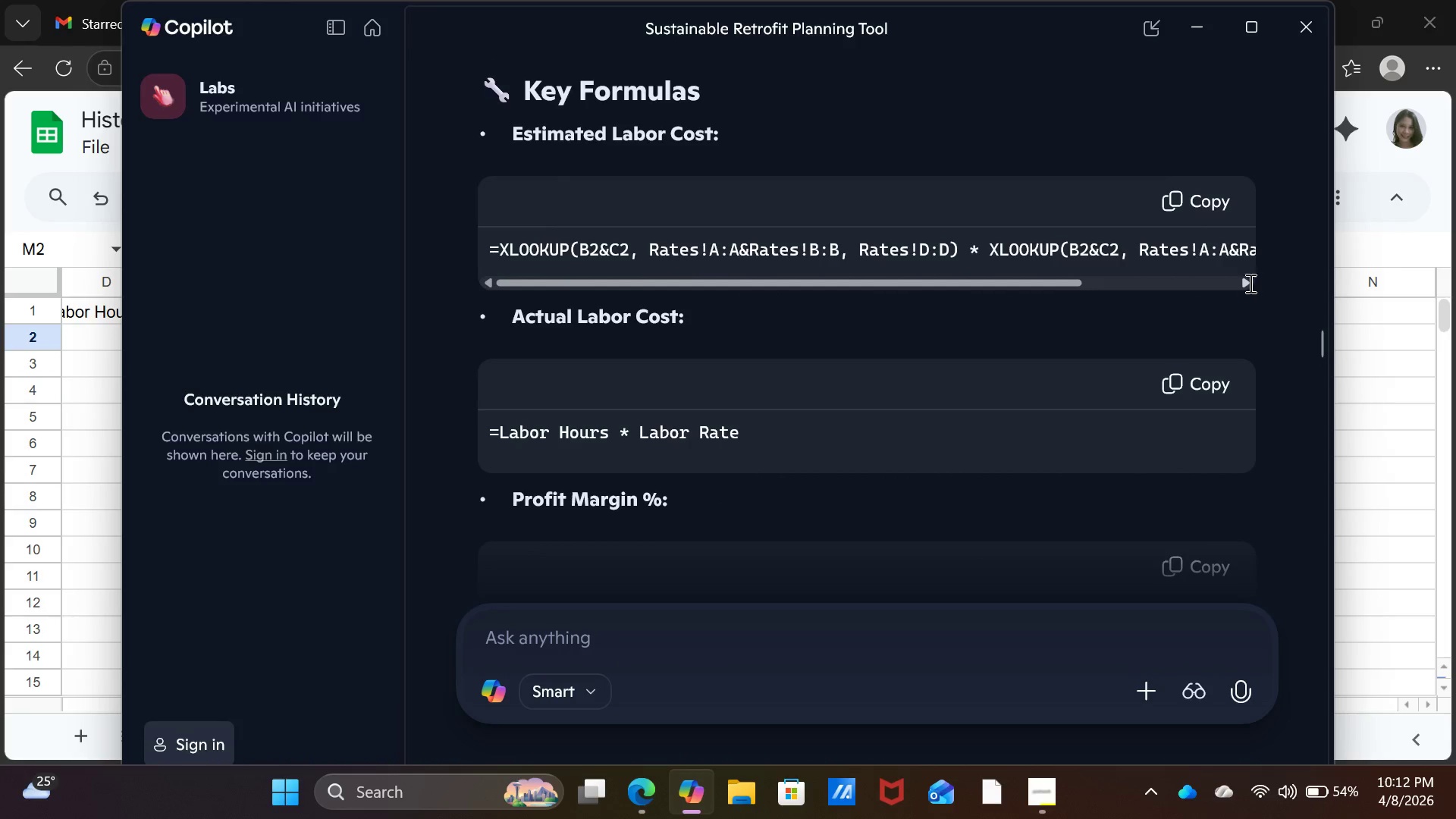 
left_click([1245, 281])
 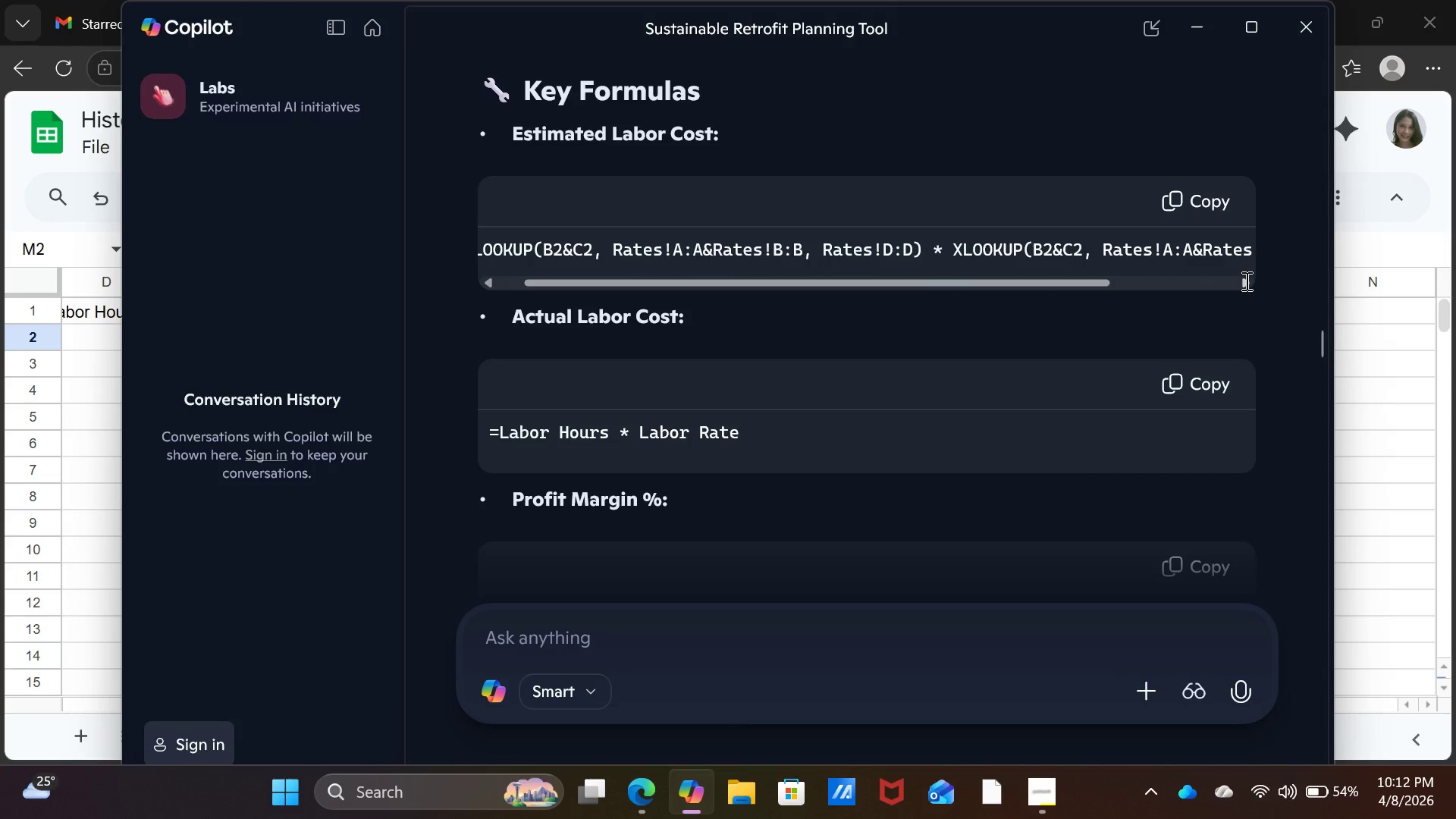 
double_click([1245, 281])
 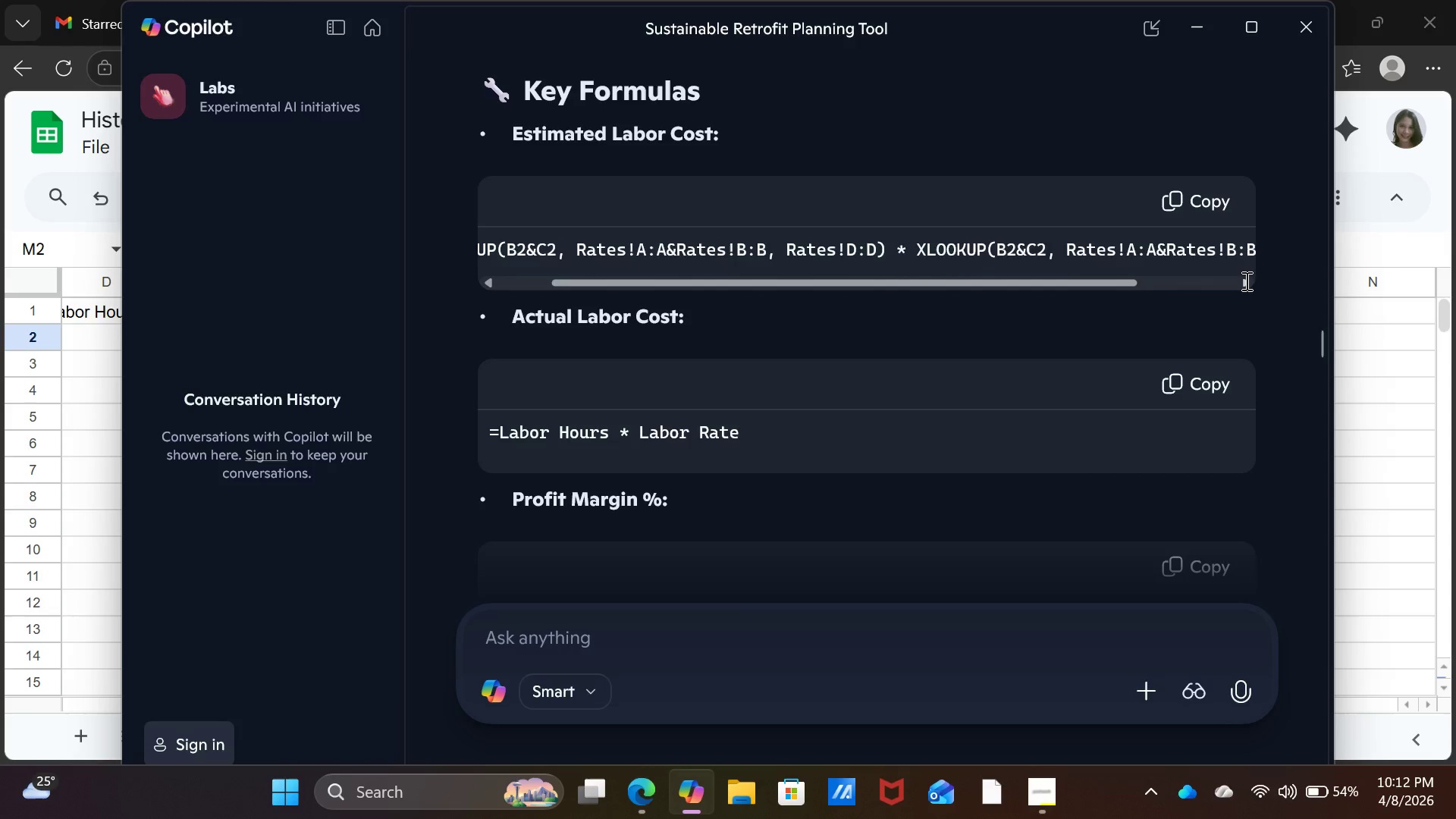 
triple_click([1245, 281])
 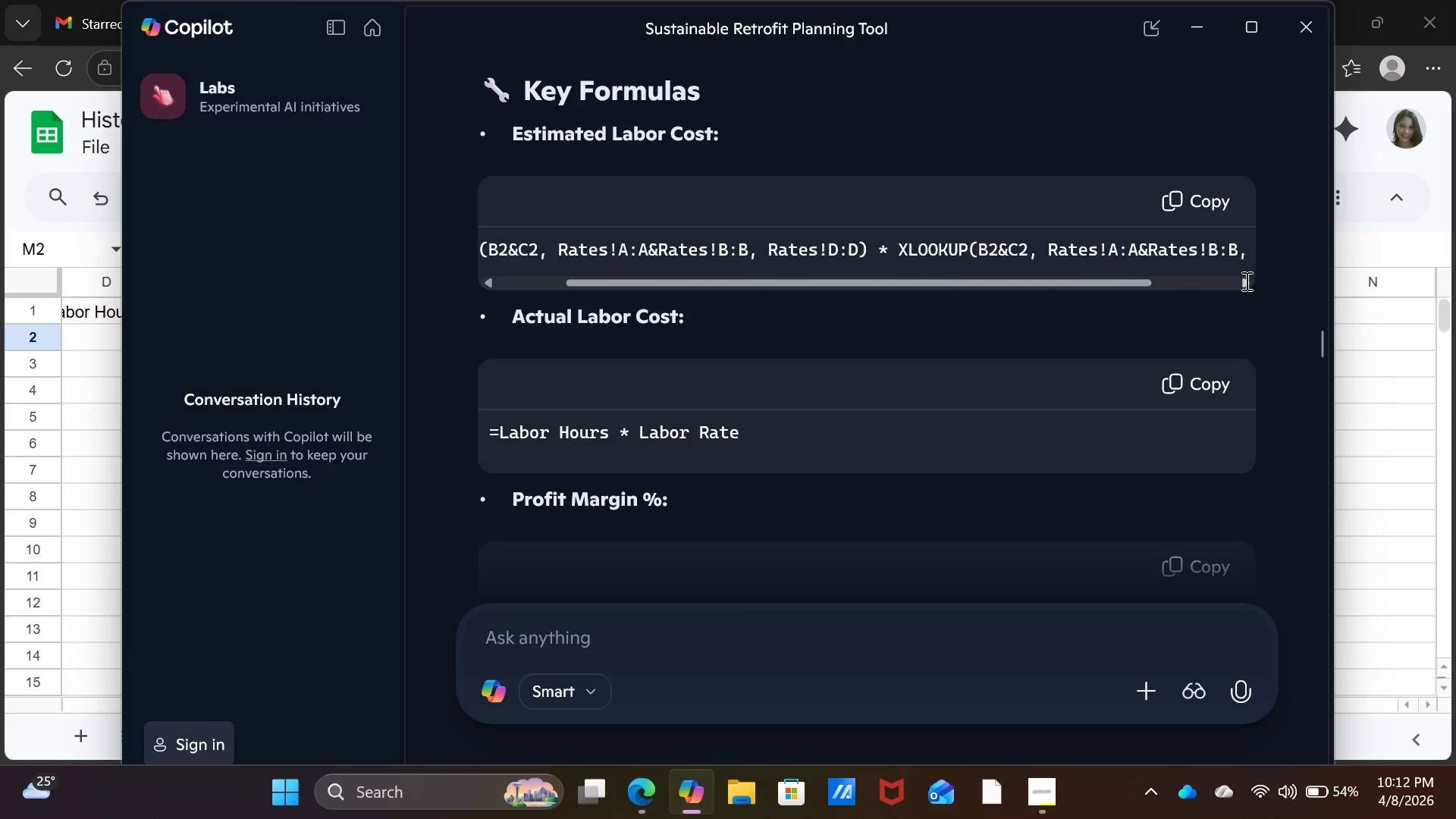 
triple_click([1245, 281])
 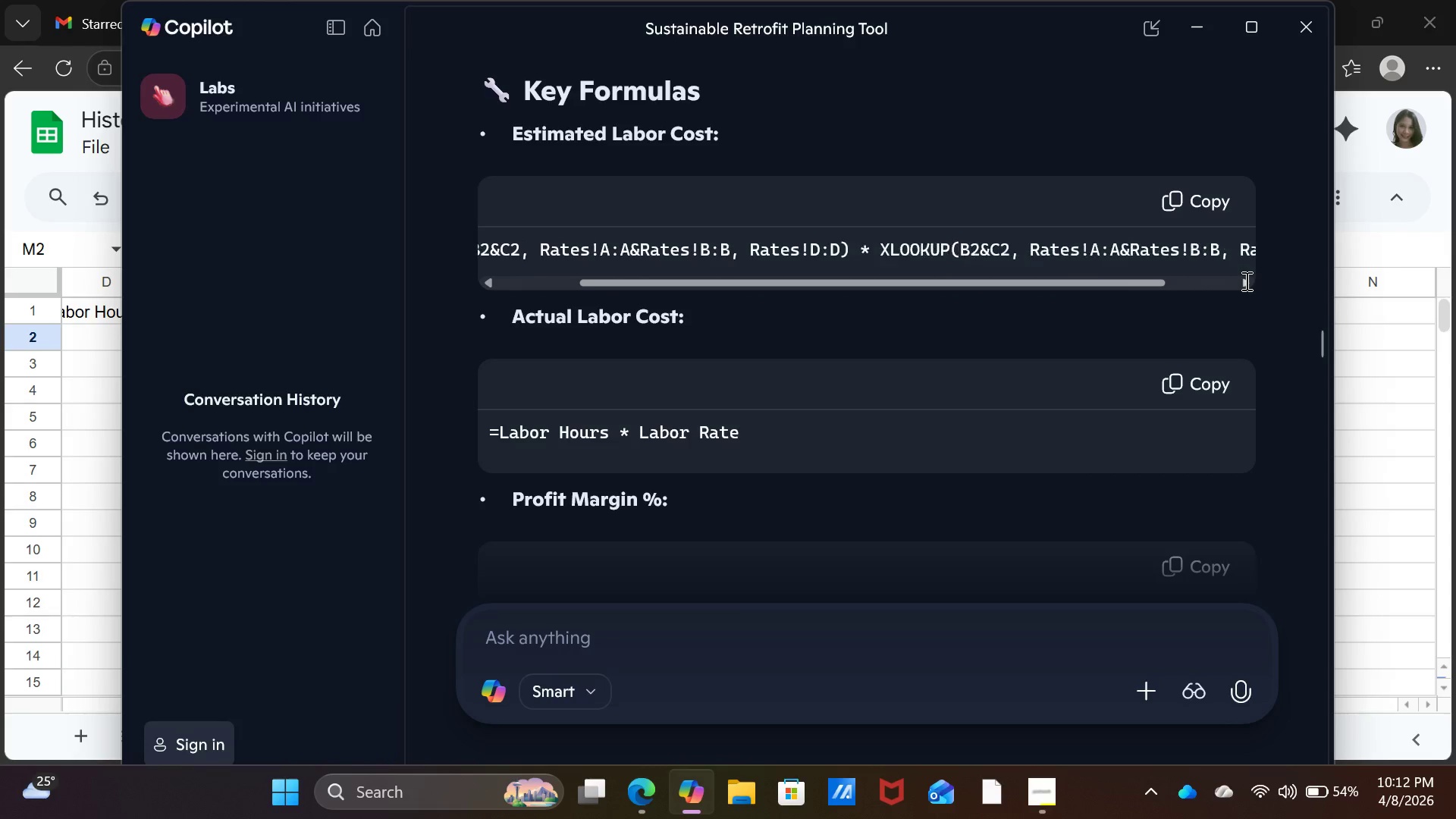 
triple_click([1245, 281])
 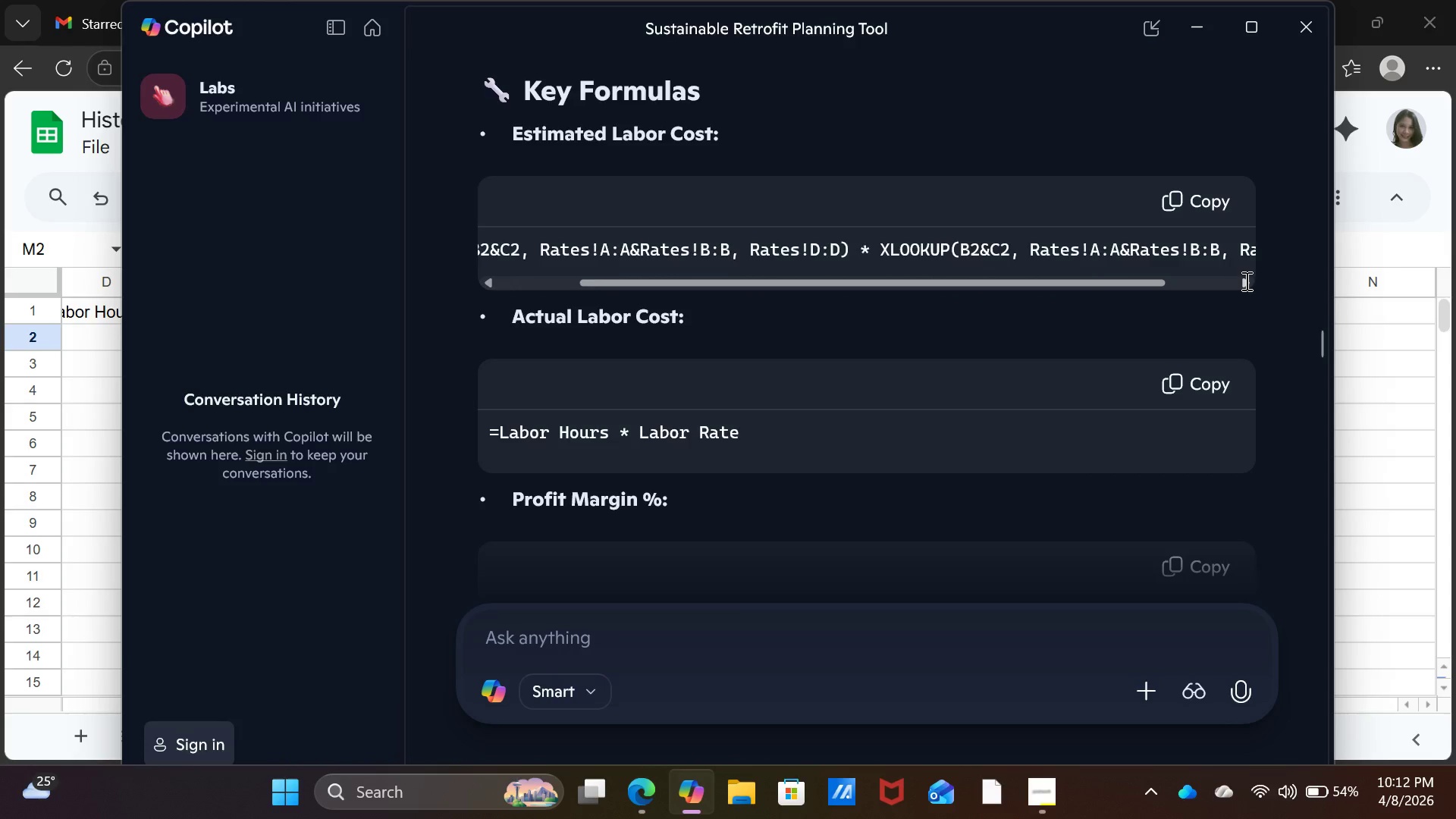 
triple_click([1245, 281])
 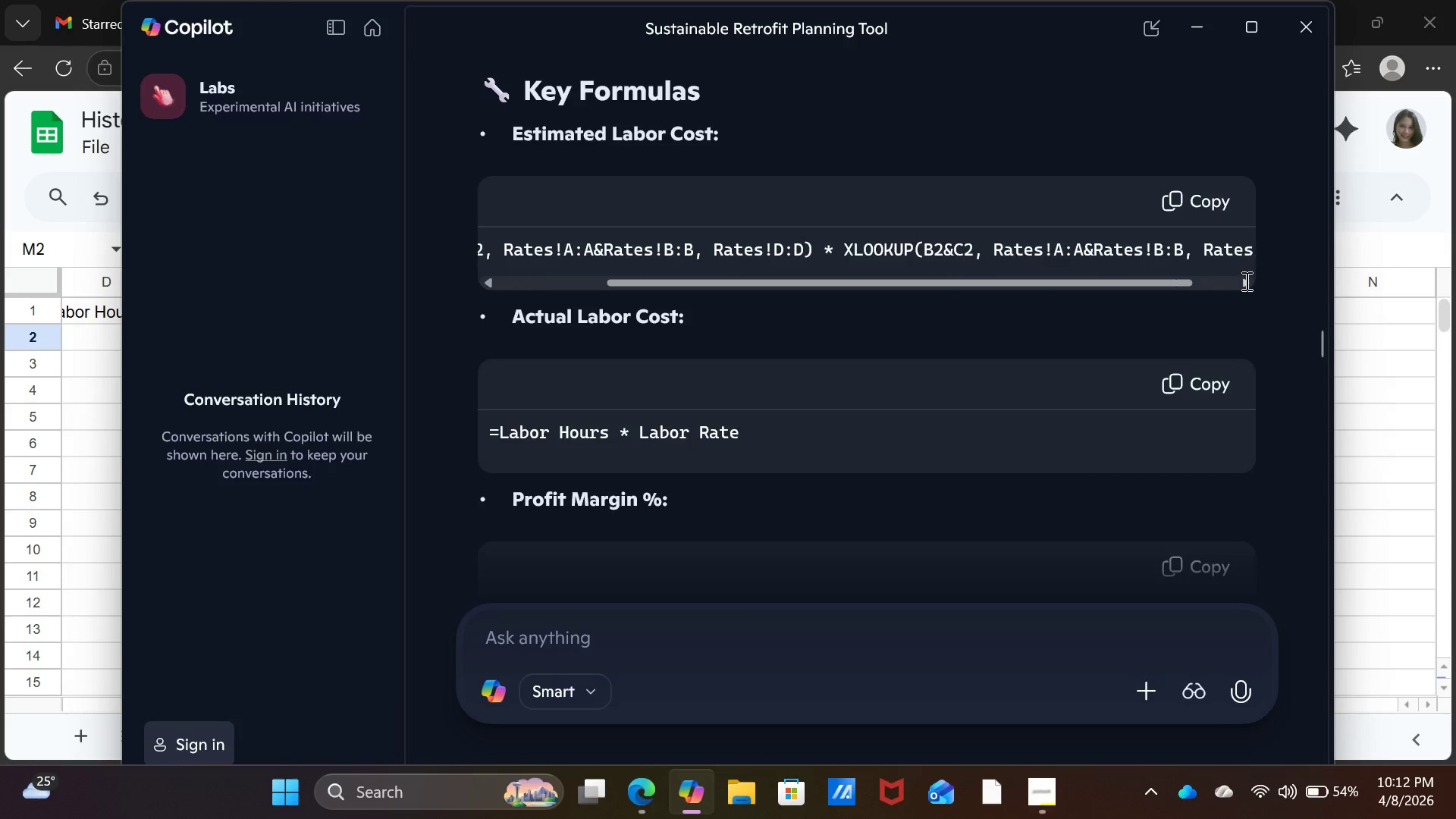 
triple_click([1245, 281])
 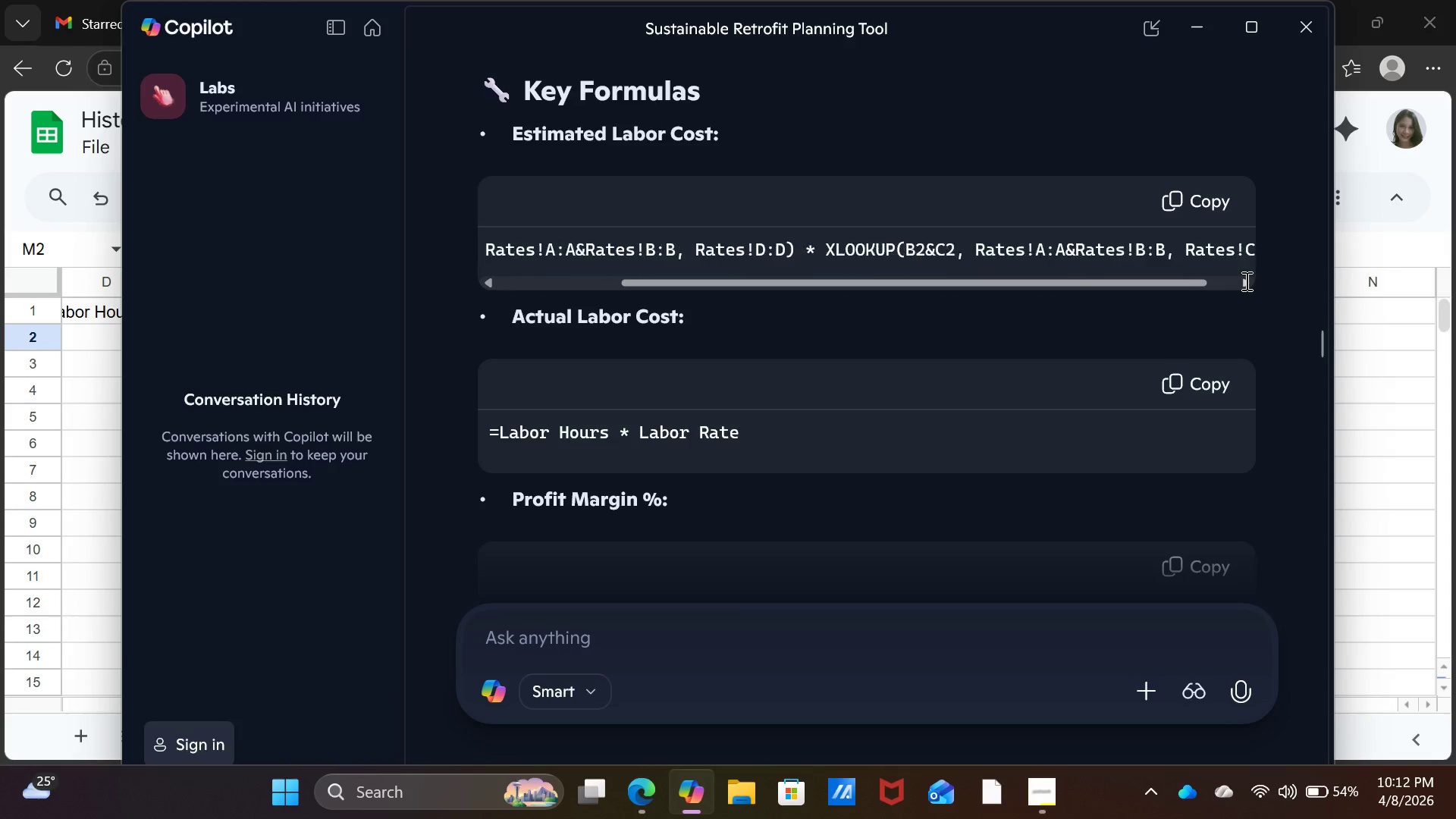 
triple_click([1245, 281])
 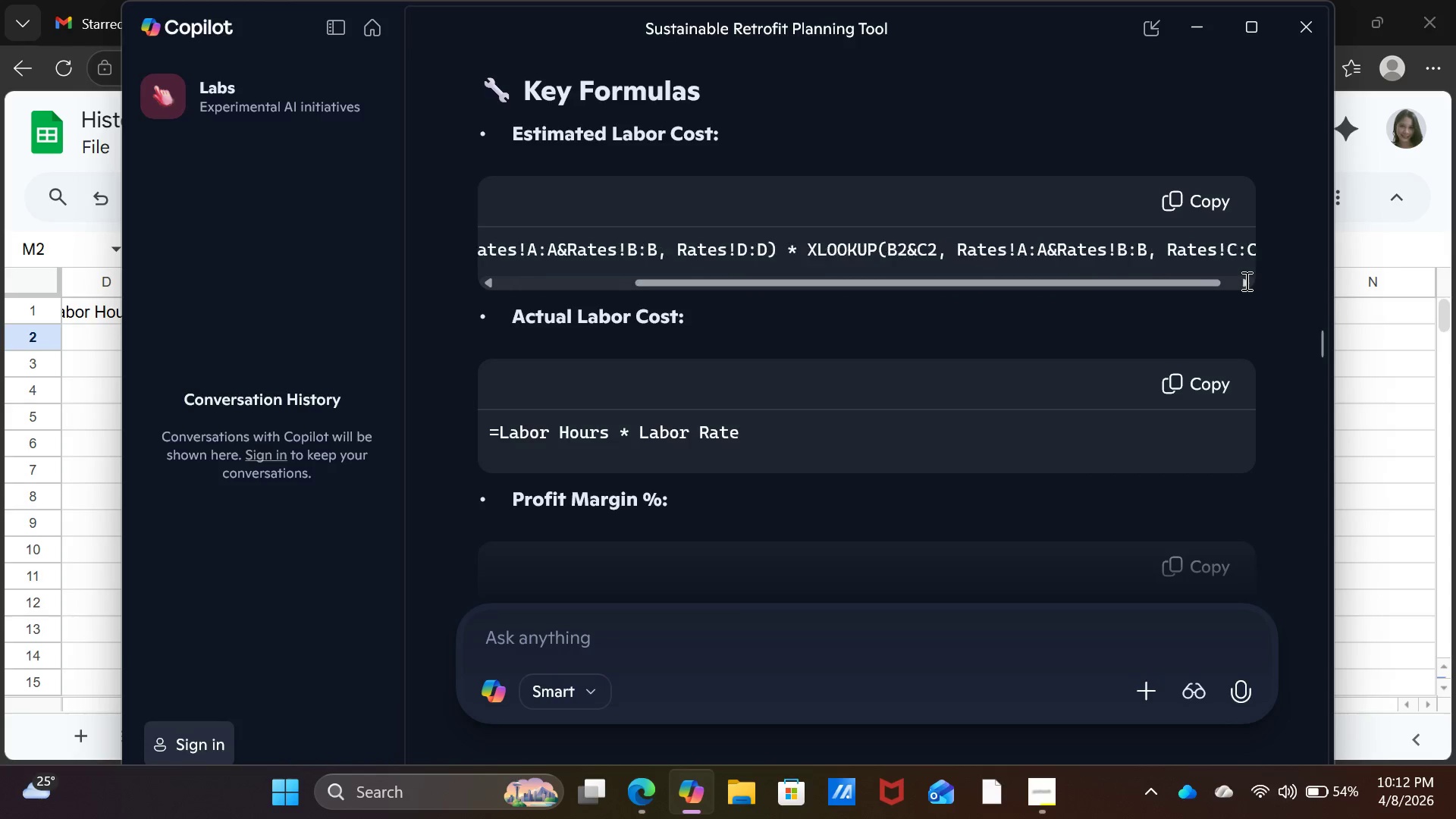 
triple_click([1245, 281])
 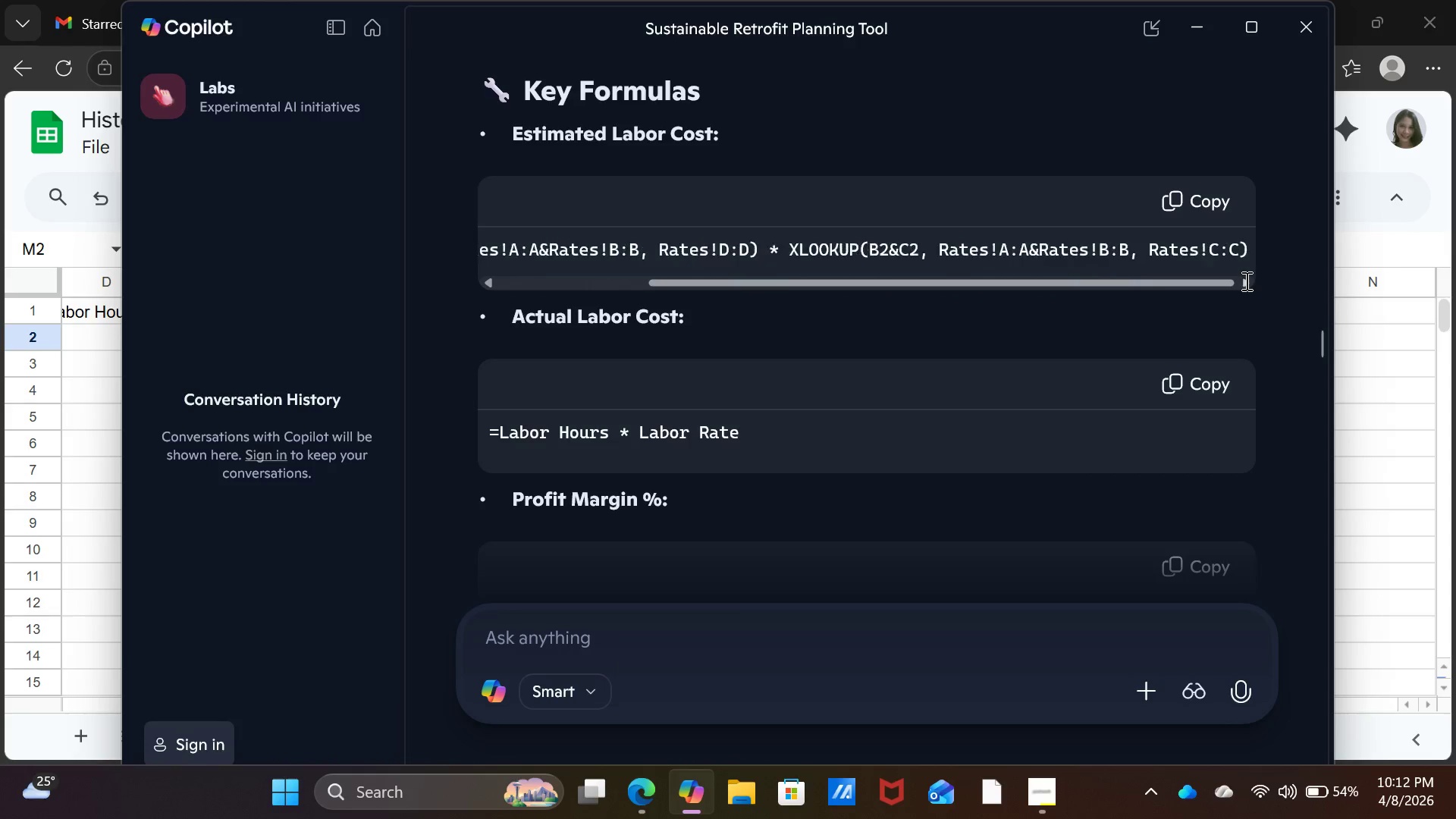 
triple_click([1245, 281])
 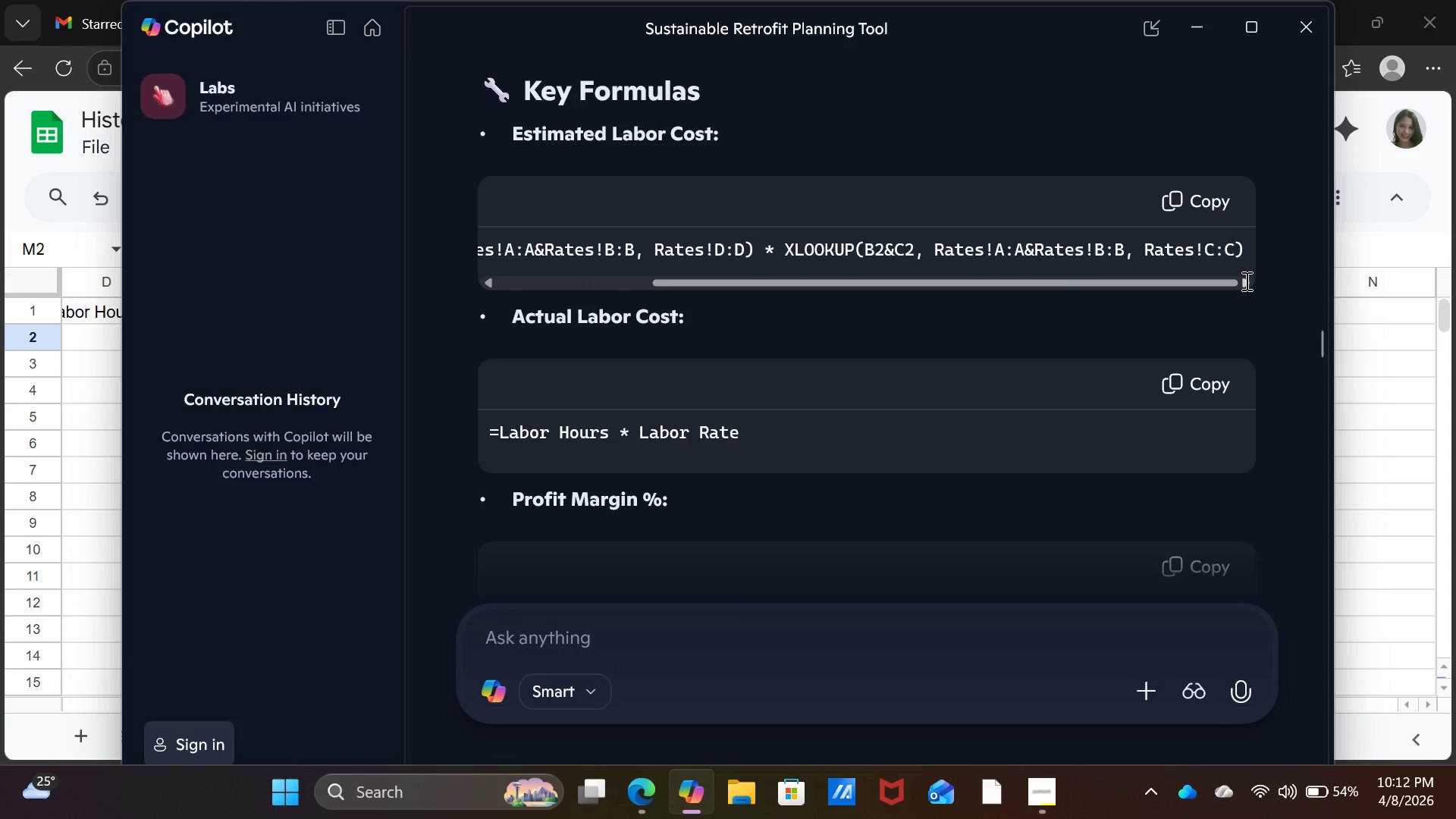 
double_click([1245, 281])
 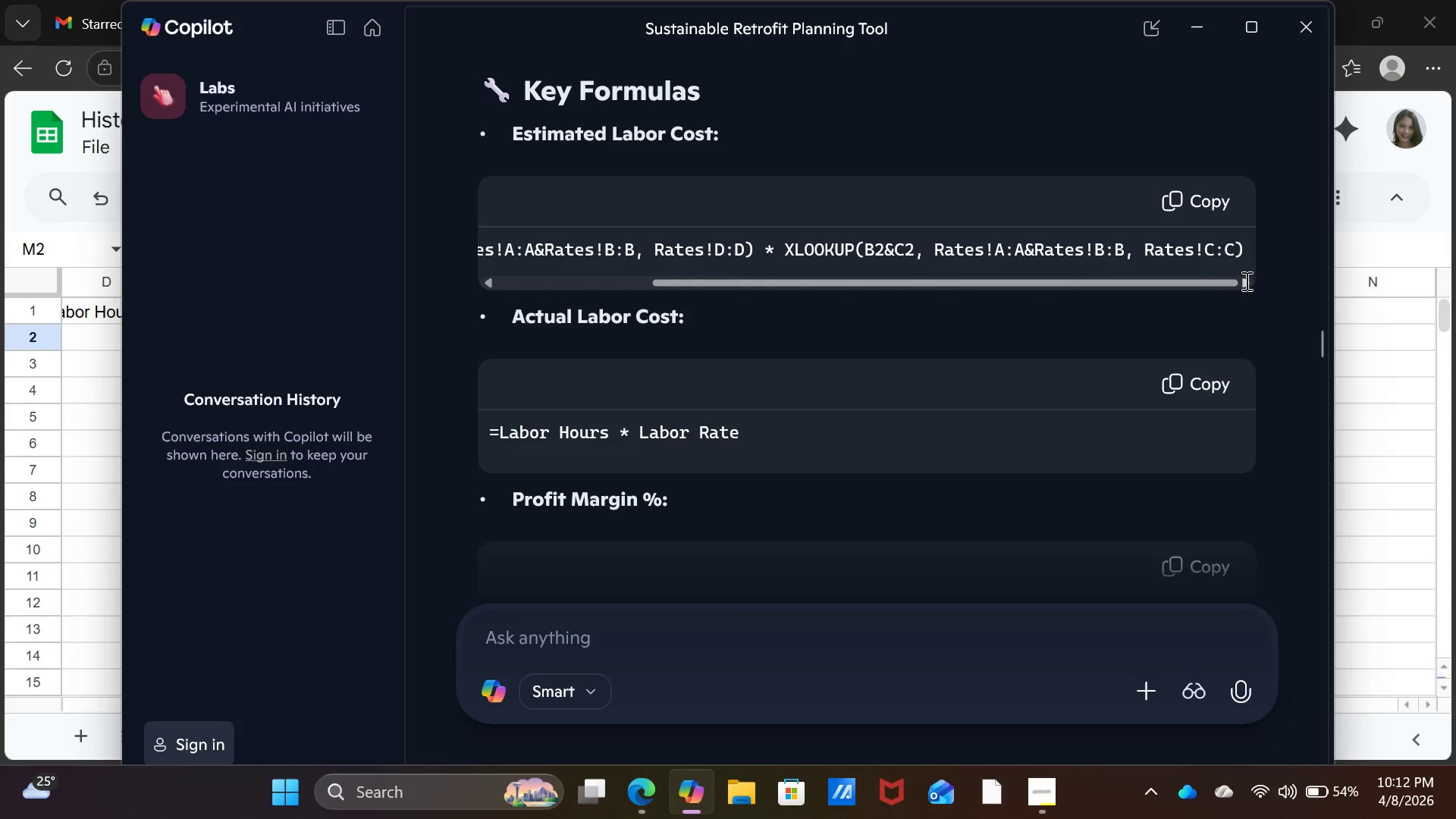 
triple_click([1245, 281])
 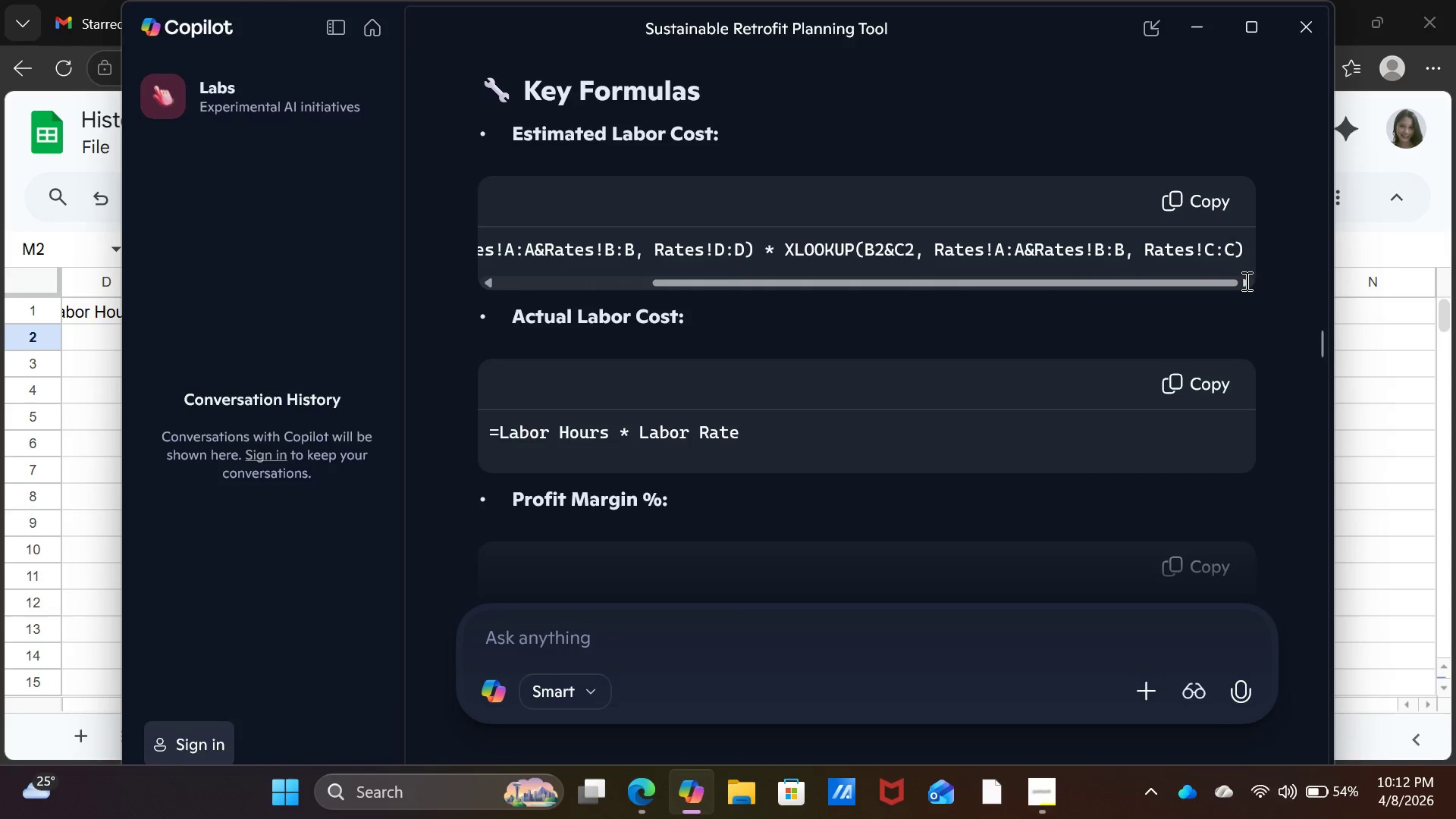 
triple_click([1245, 281])
 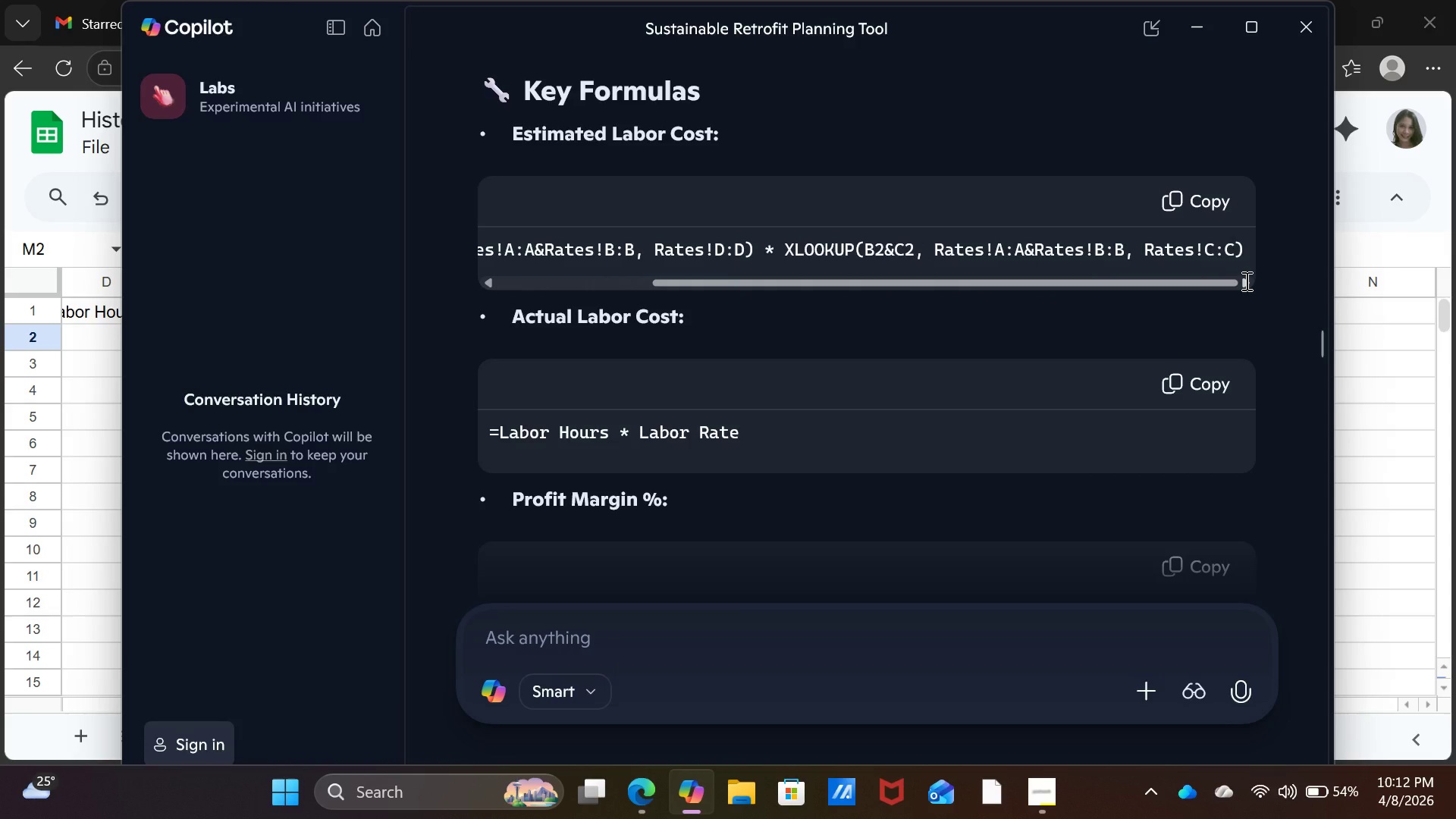 
wait(6.73)
 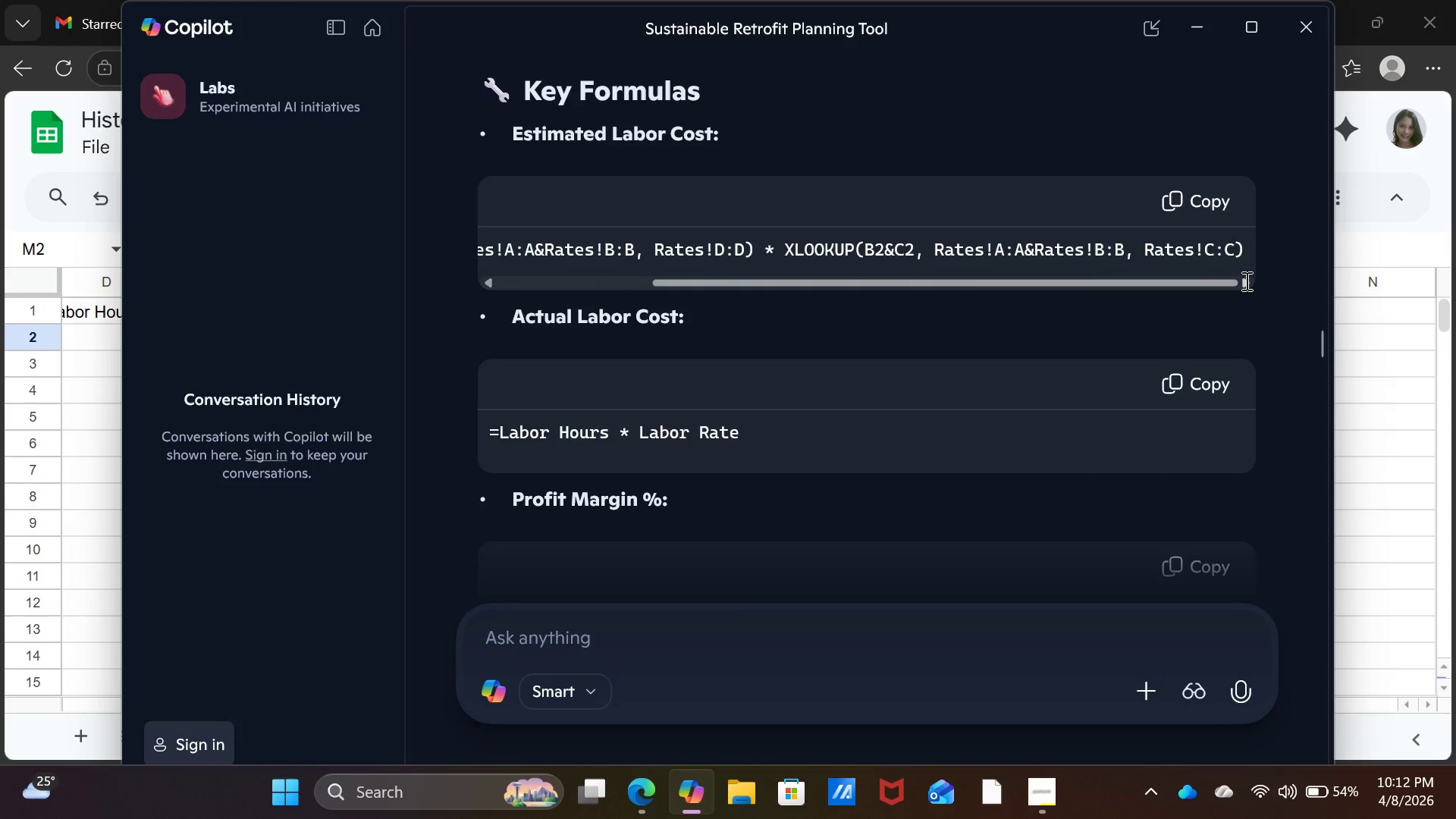 
scroll: coordinate [967, 437], scroll_direction: down, amount: 2.0
 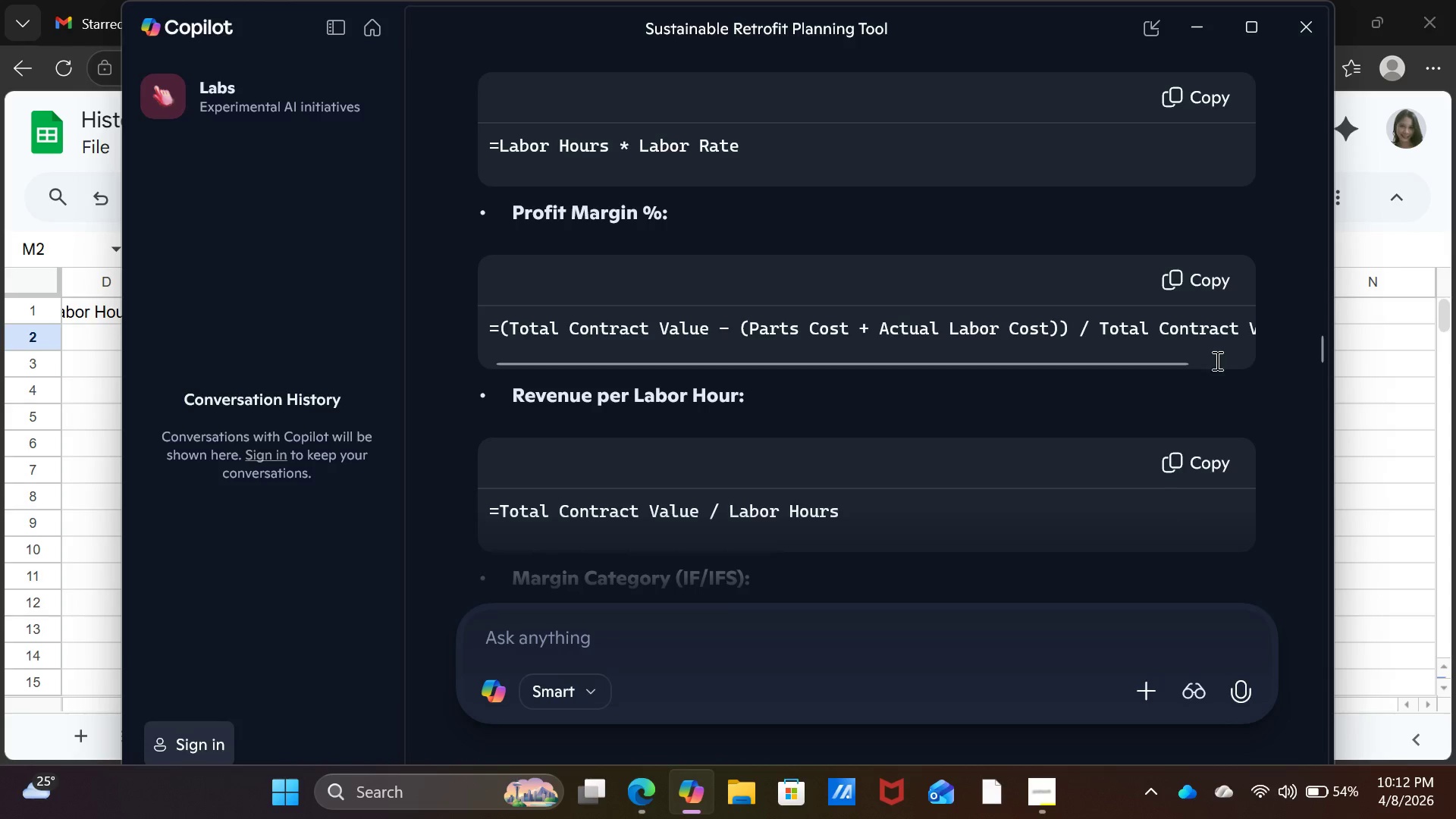 
left_click([1233, 356])
 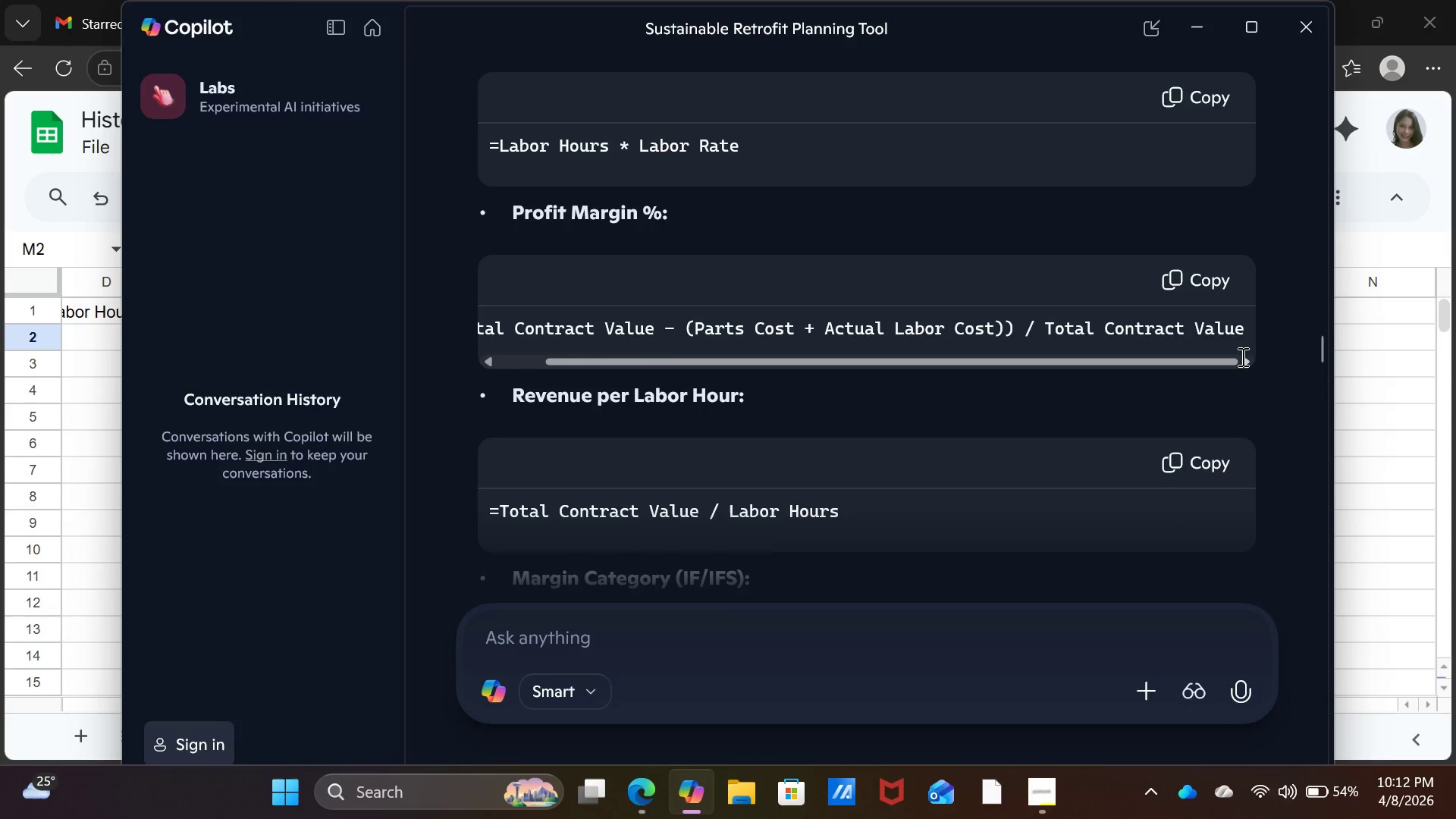 
left_click([1243, 356])
 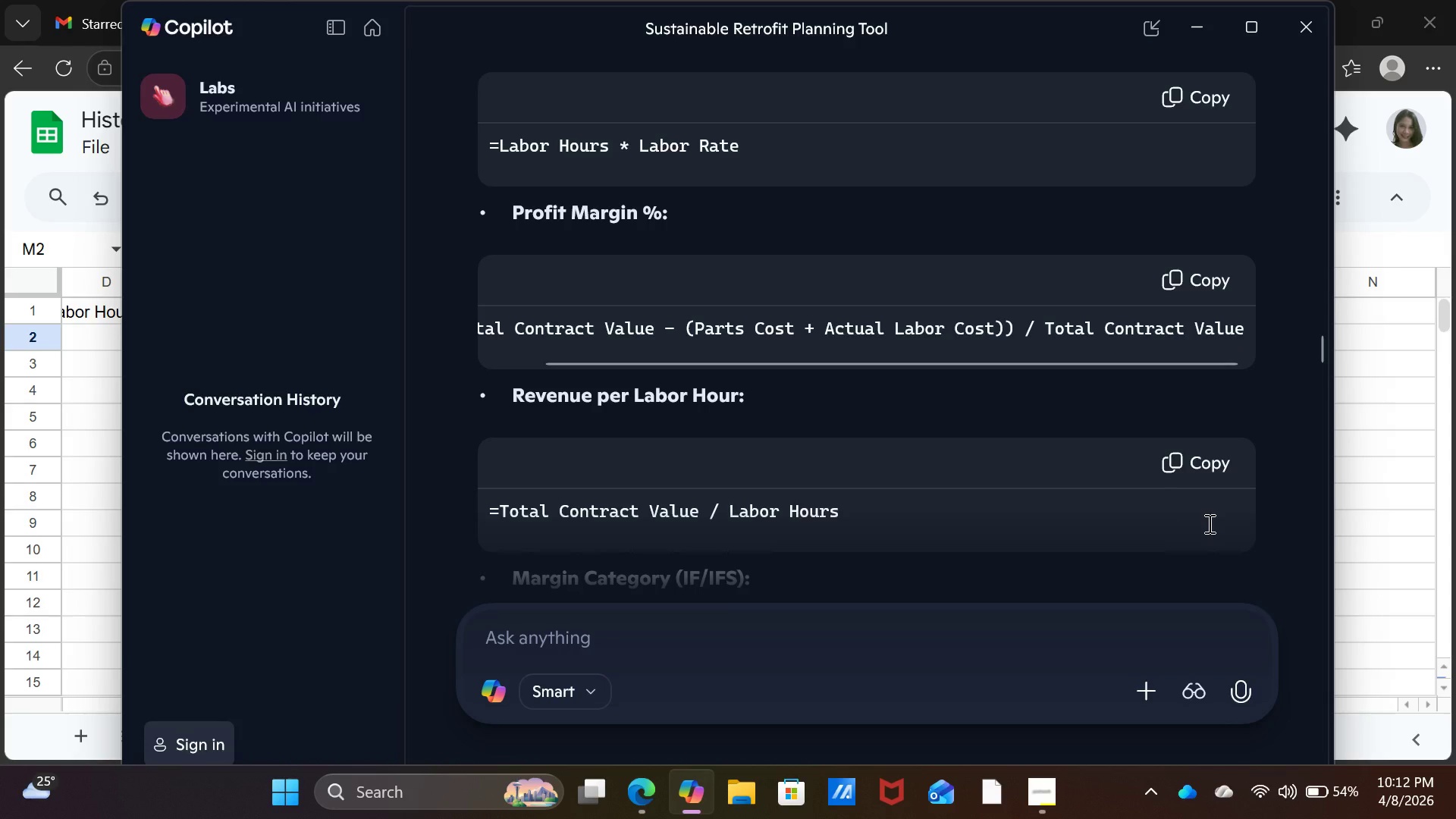 
scroll: coordinate [1062, 417], scroll_direction: up, amount: 32.0
 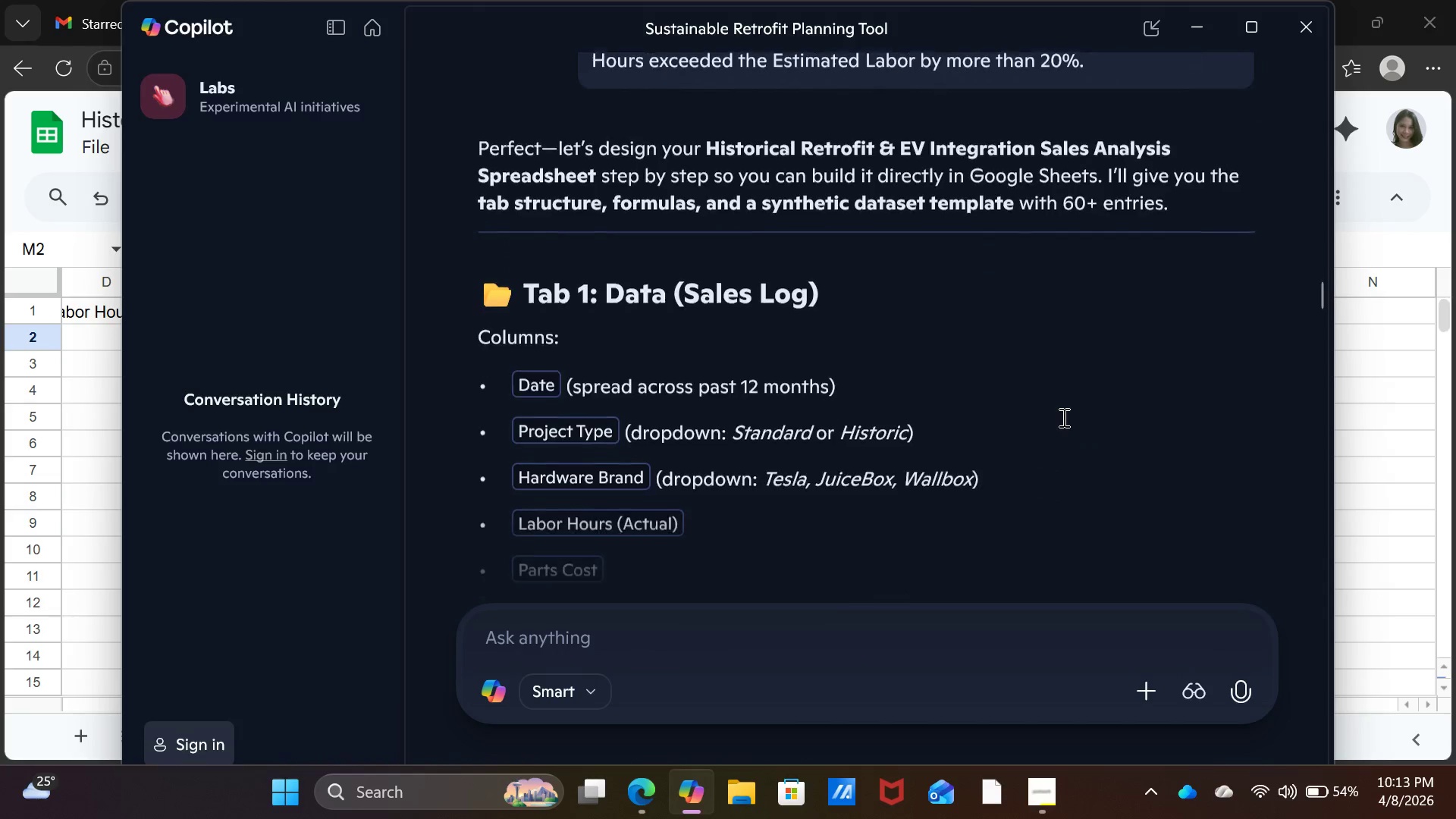 
scroll: coordinate [1062, 417], scroll_direction: down, amount: 6.0
 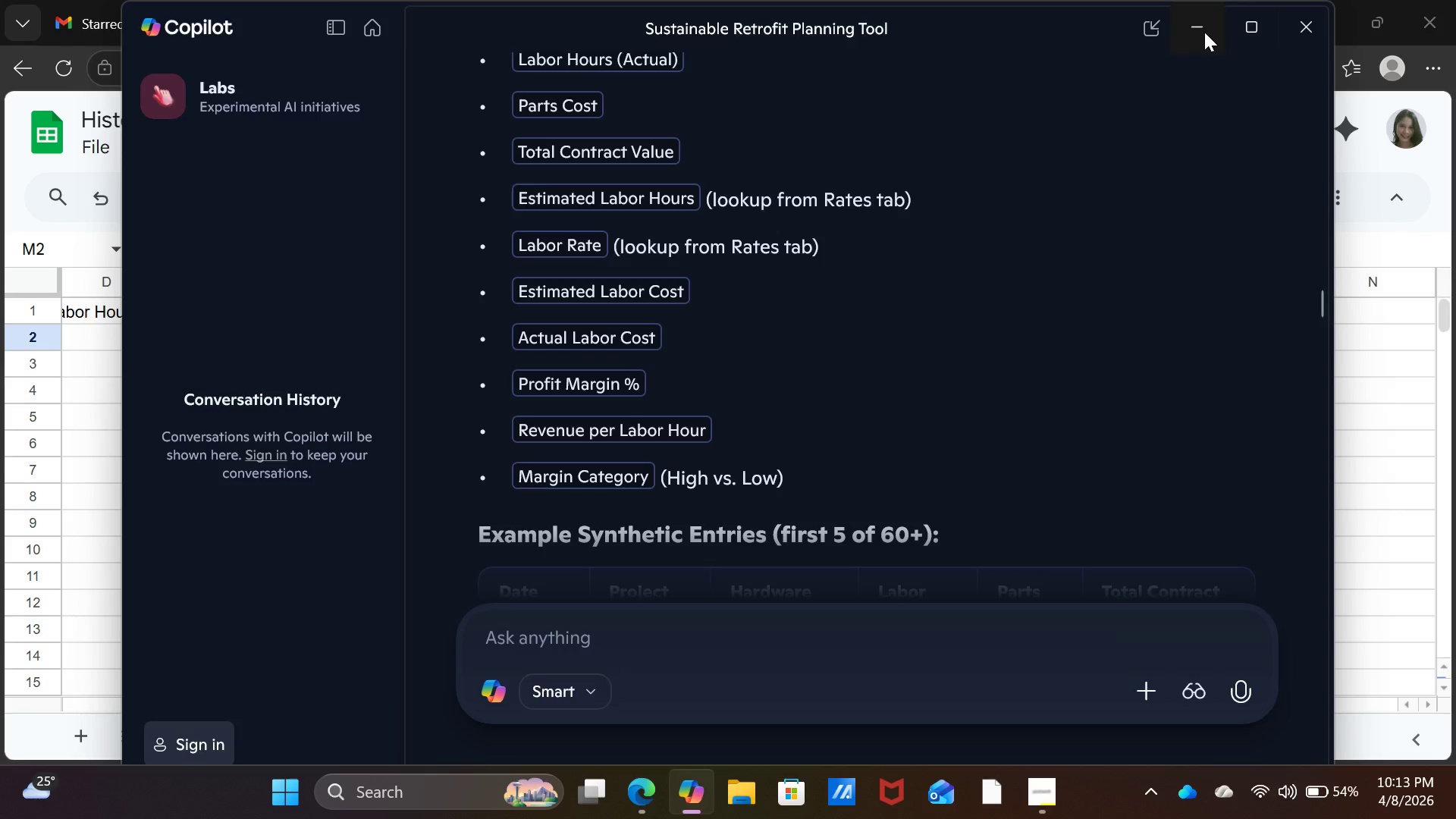 
left_click([1204, 32])
 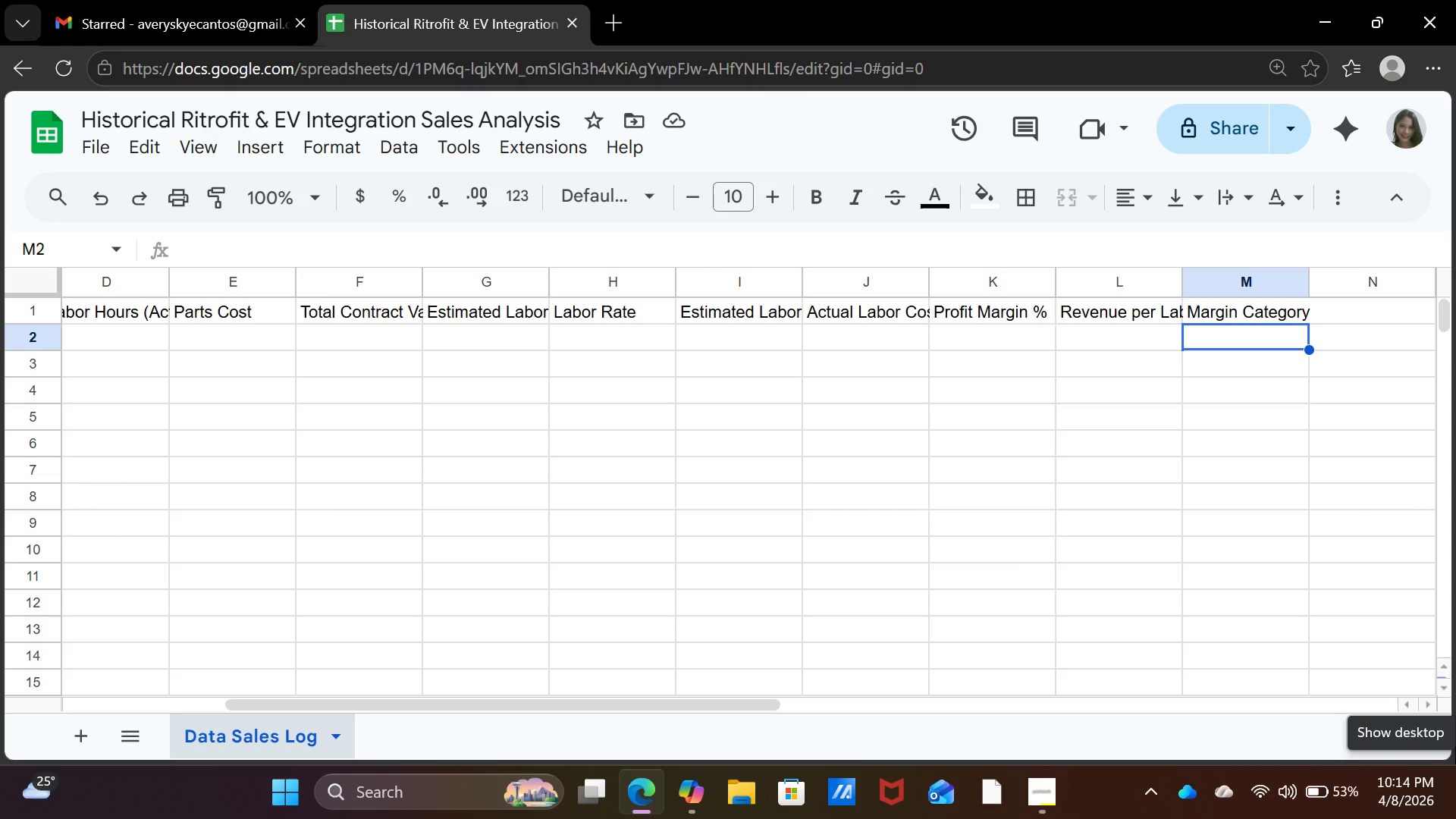 
wait(81.5)
 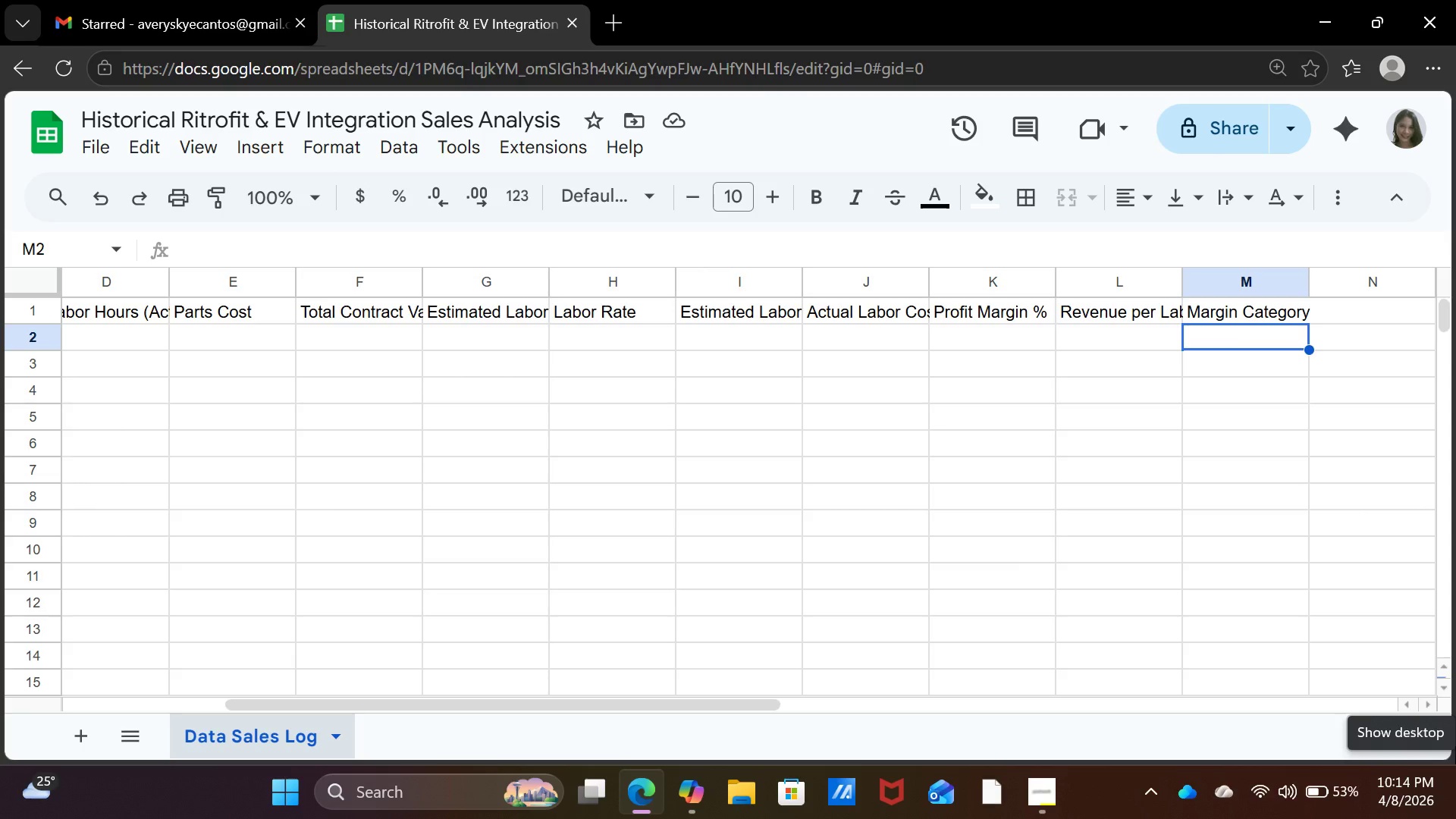 
left_click([597, 407])
 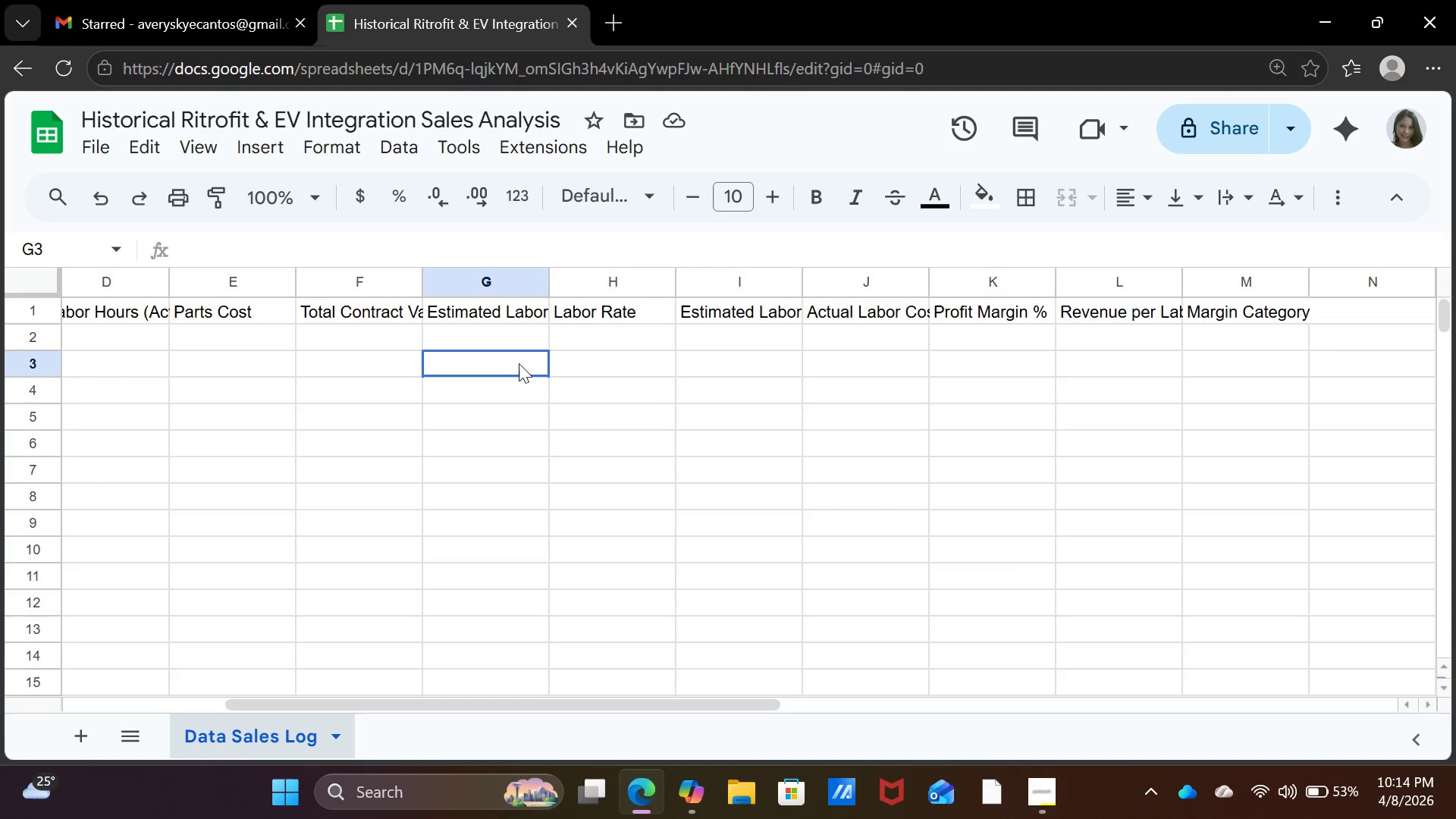 
left_click([519, 363])
 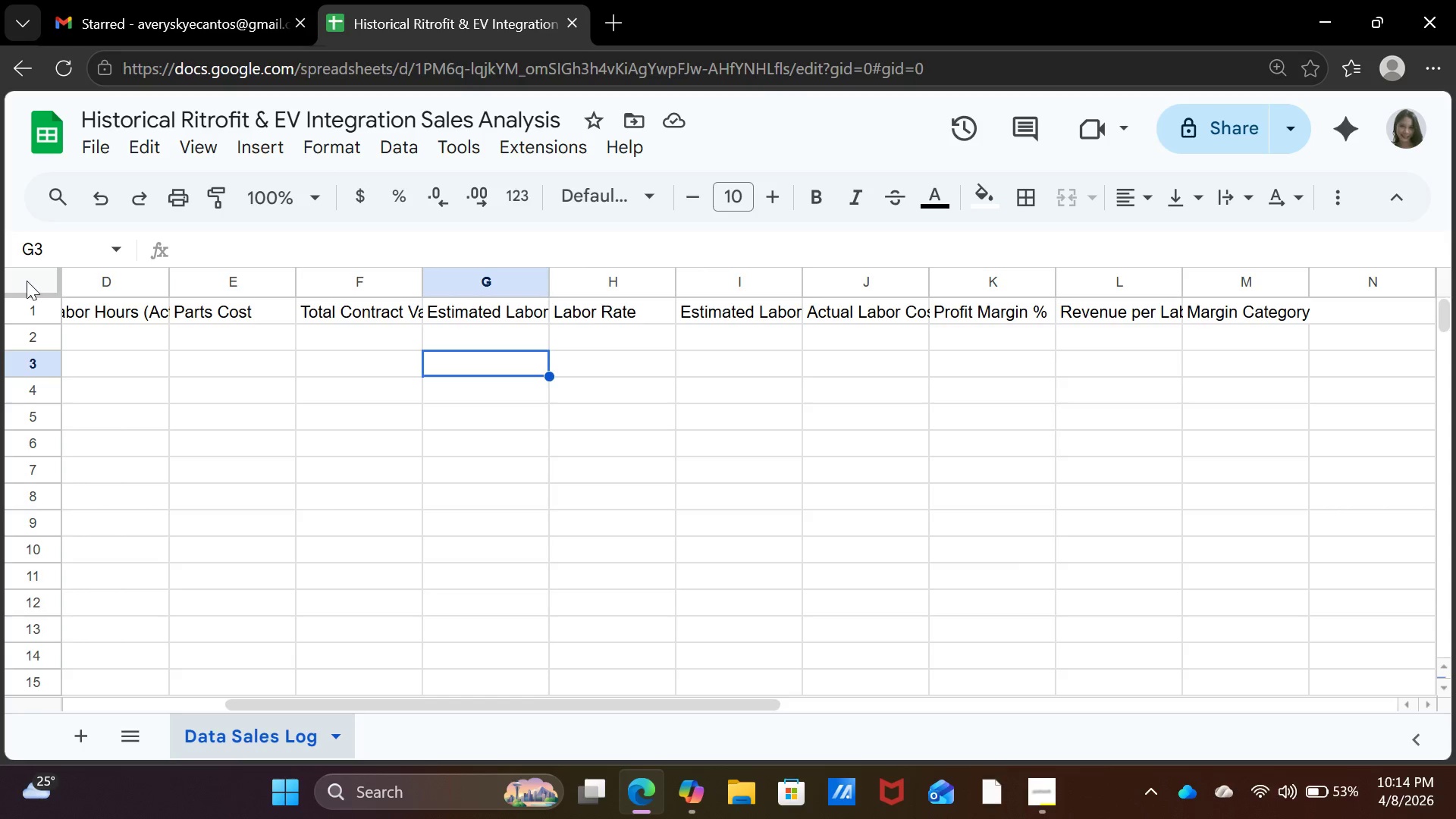 
left_click([39, 280])
 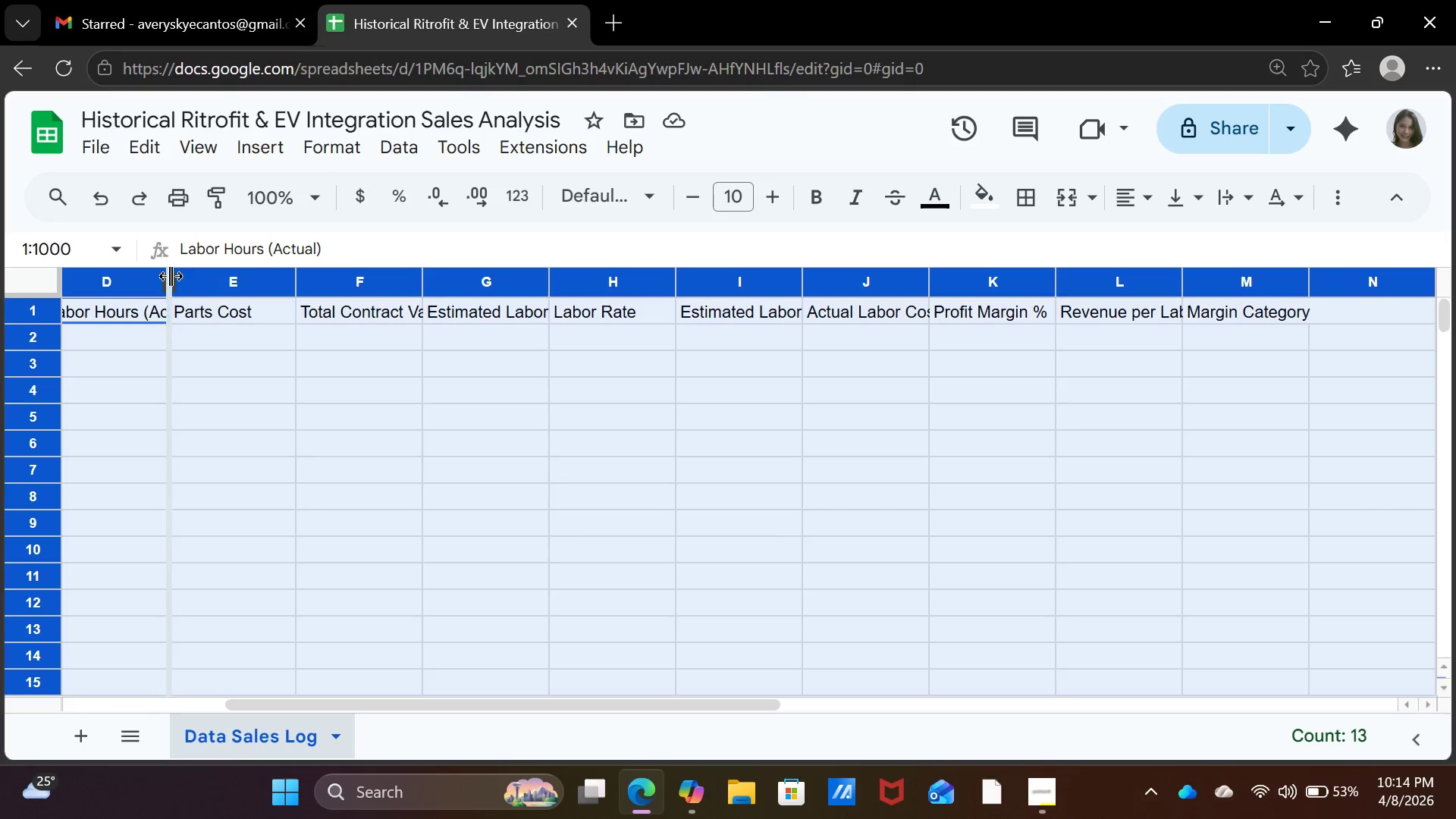 
double_click([171, 276])
 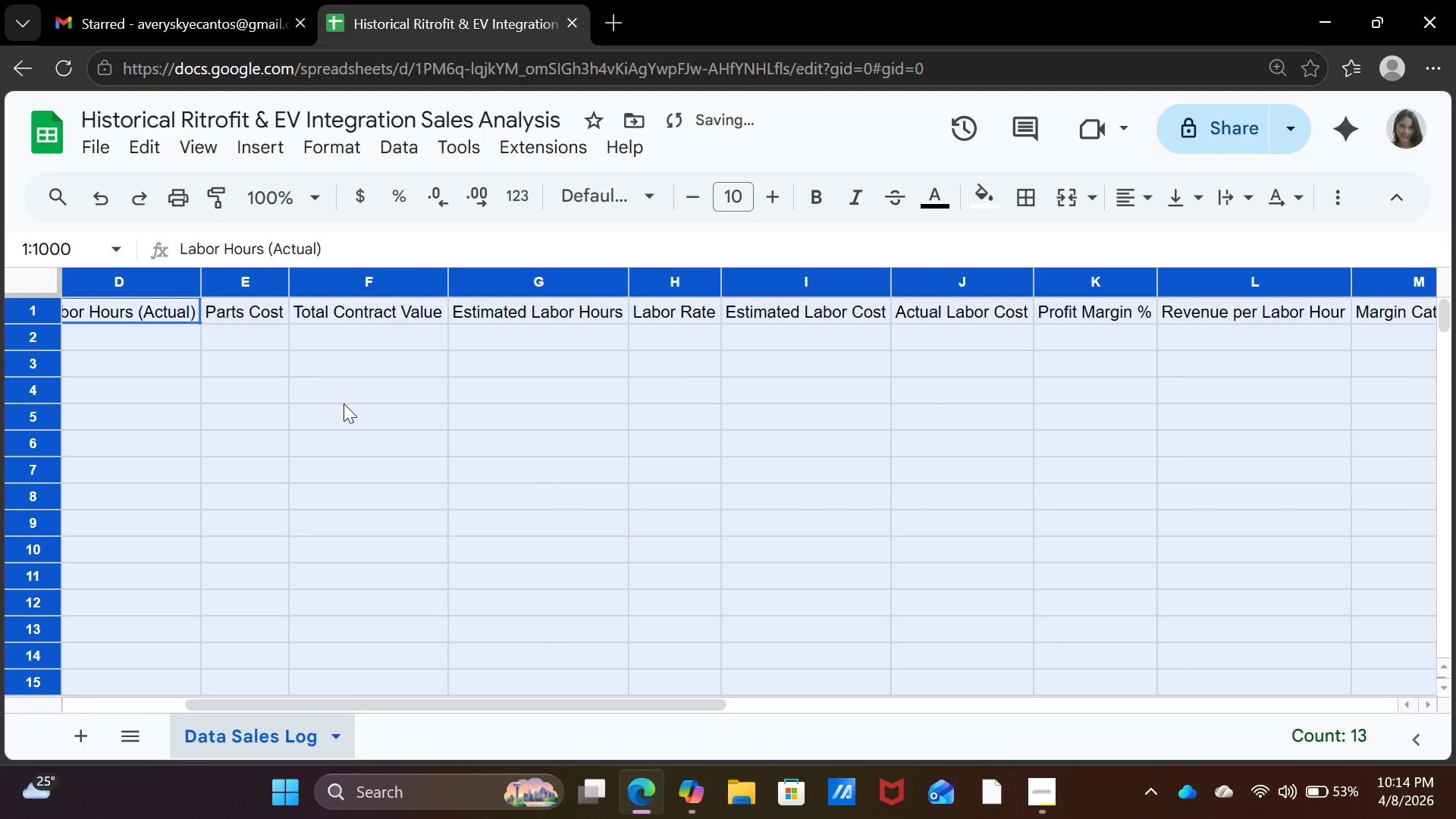 
left_click([344, 403])
 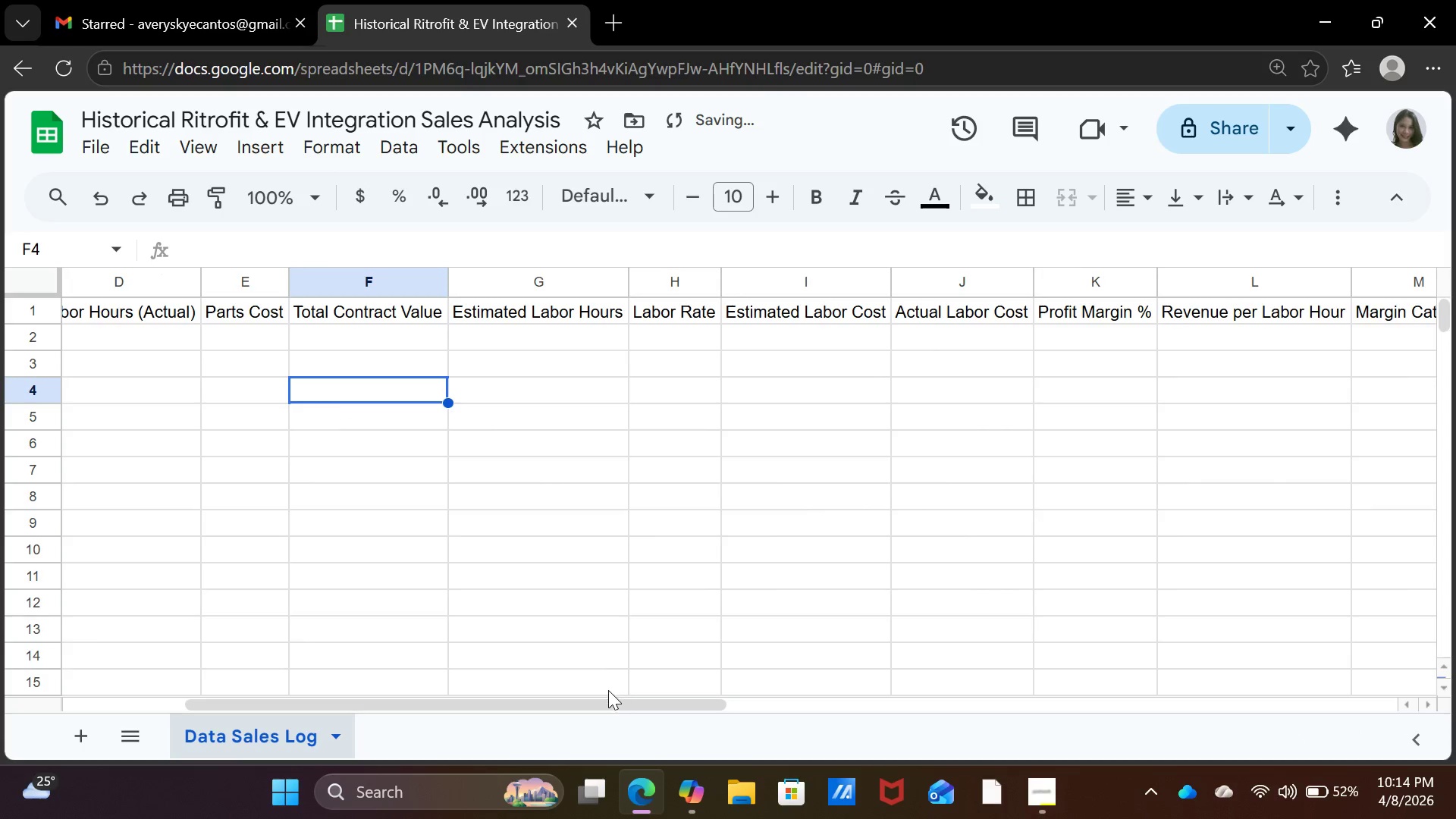 
left_click_drag(start_coordinate=[601, 699], to_coordinate=[553, 703])
 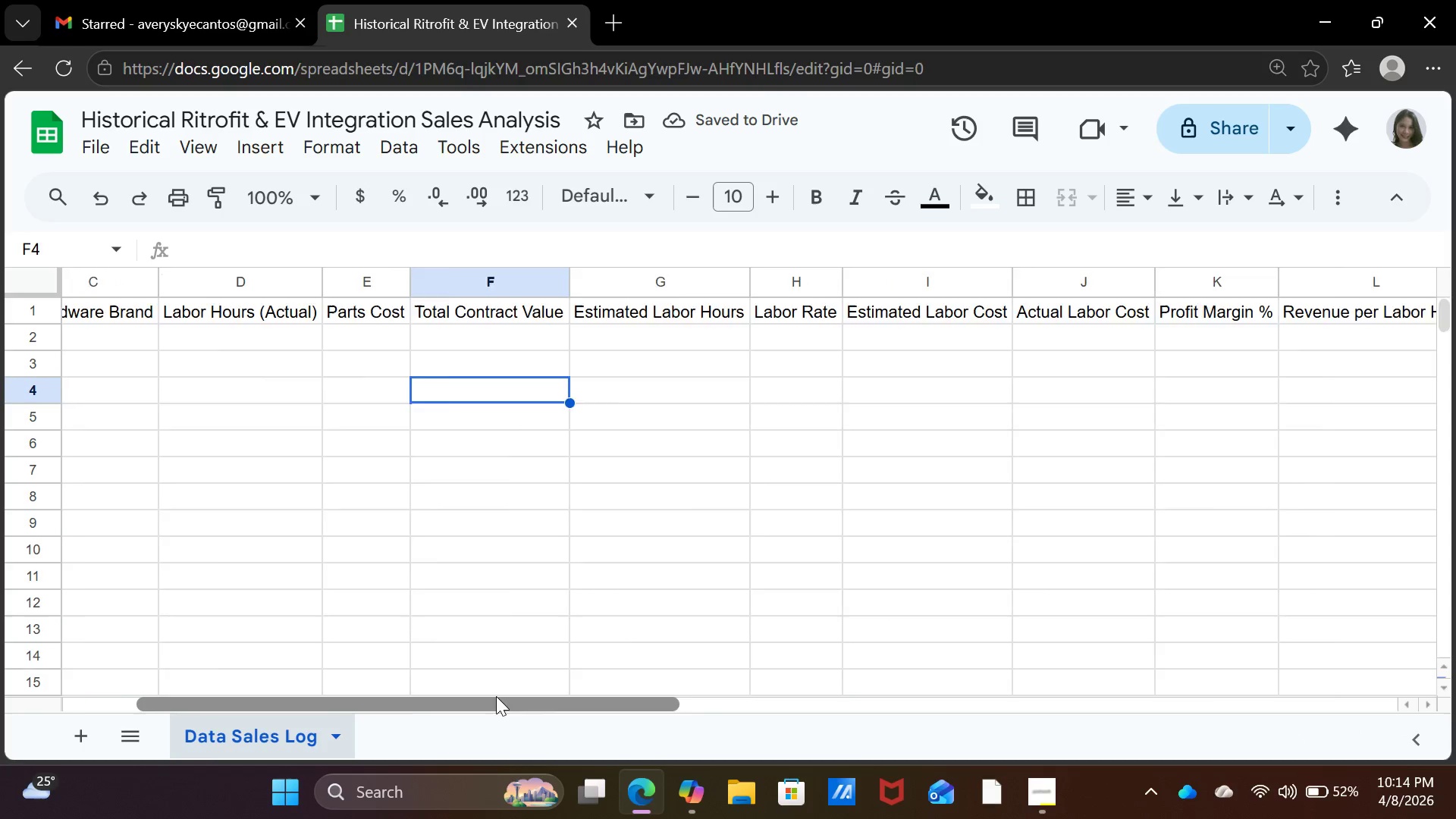 
left_click_drag(start_coordinate=[522, 701], to_coordinate=[327, 681])
 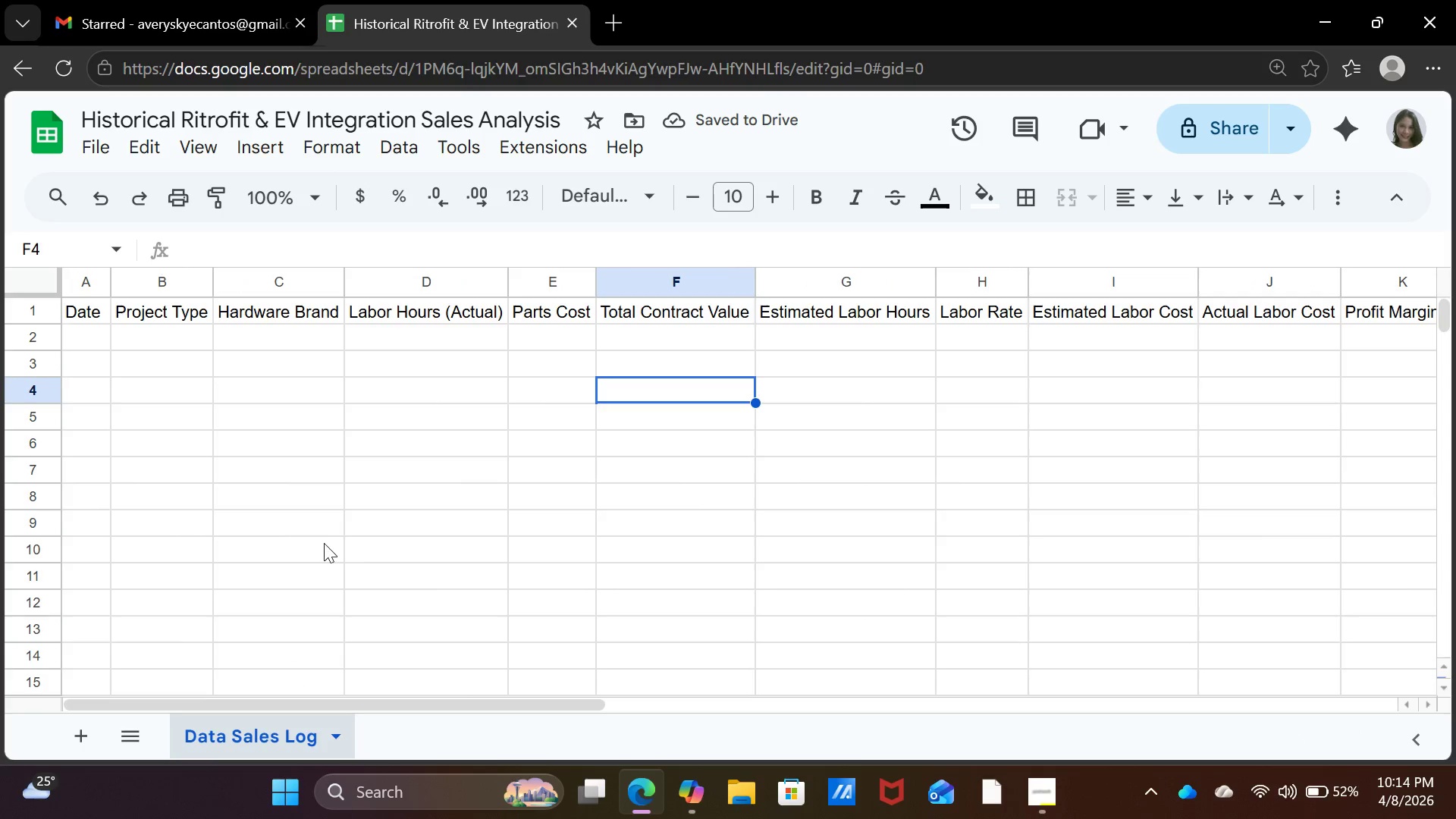 
left_click([306, 529])
 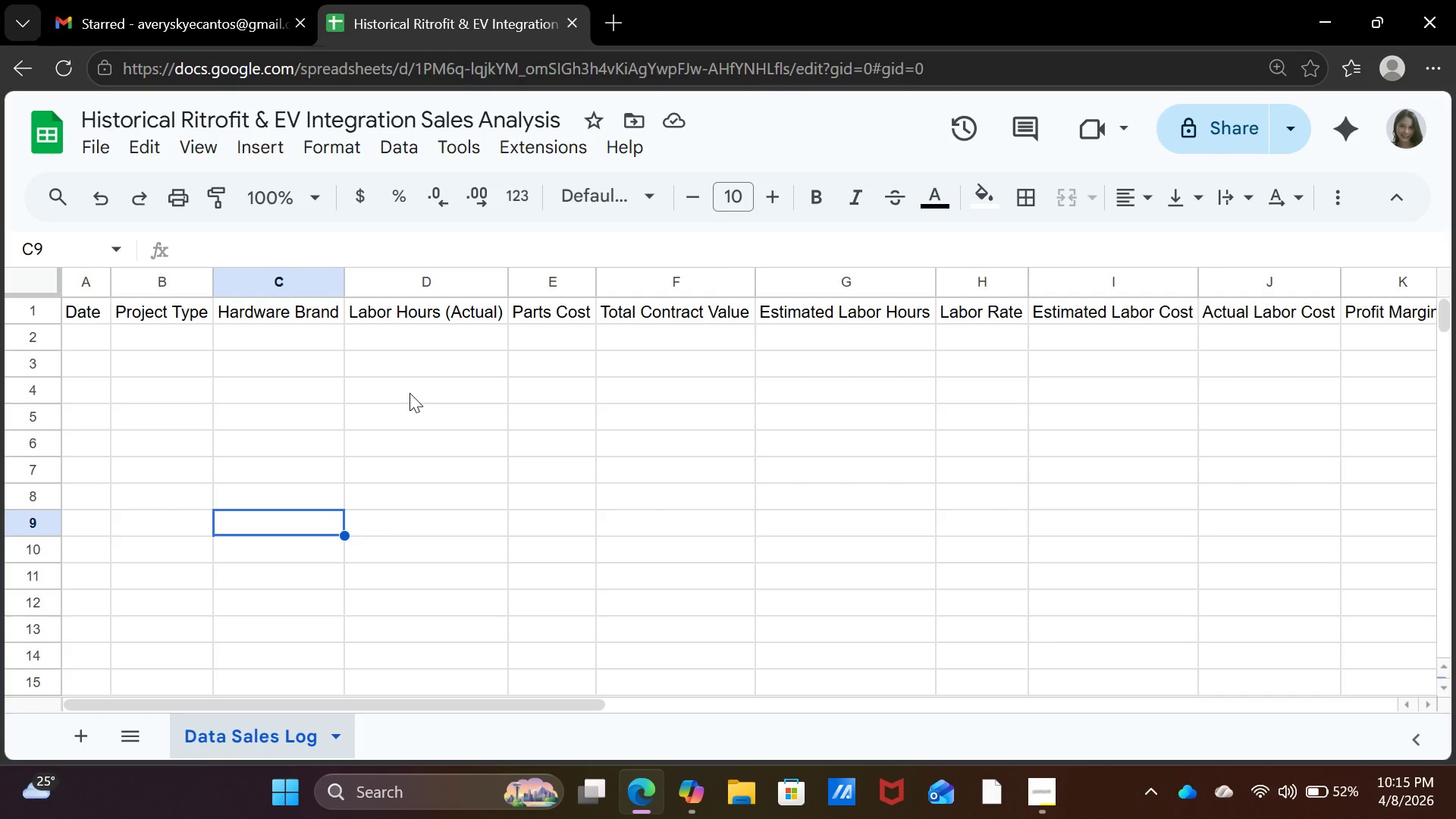 
scroll: coordinate [319, 543], scroll_direction: up, amount: 3.0
 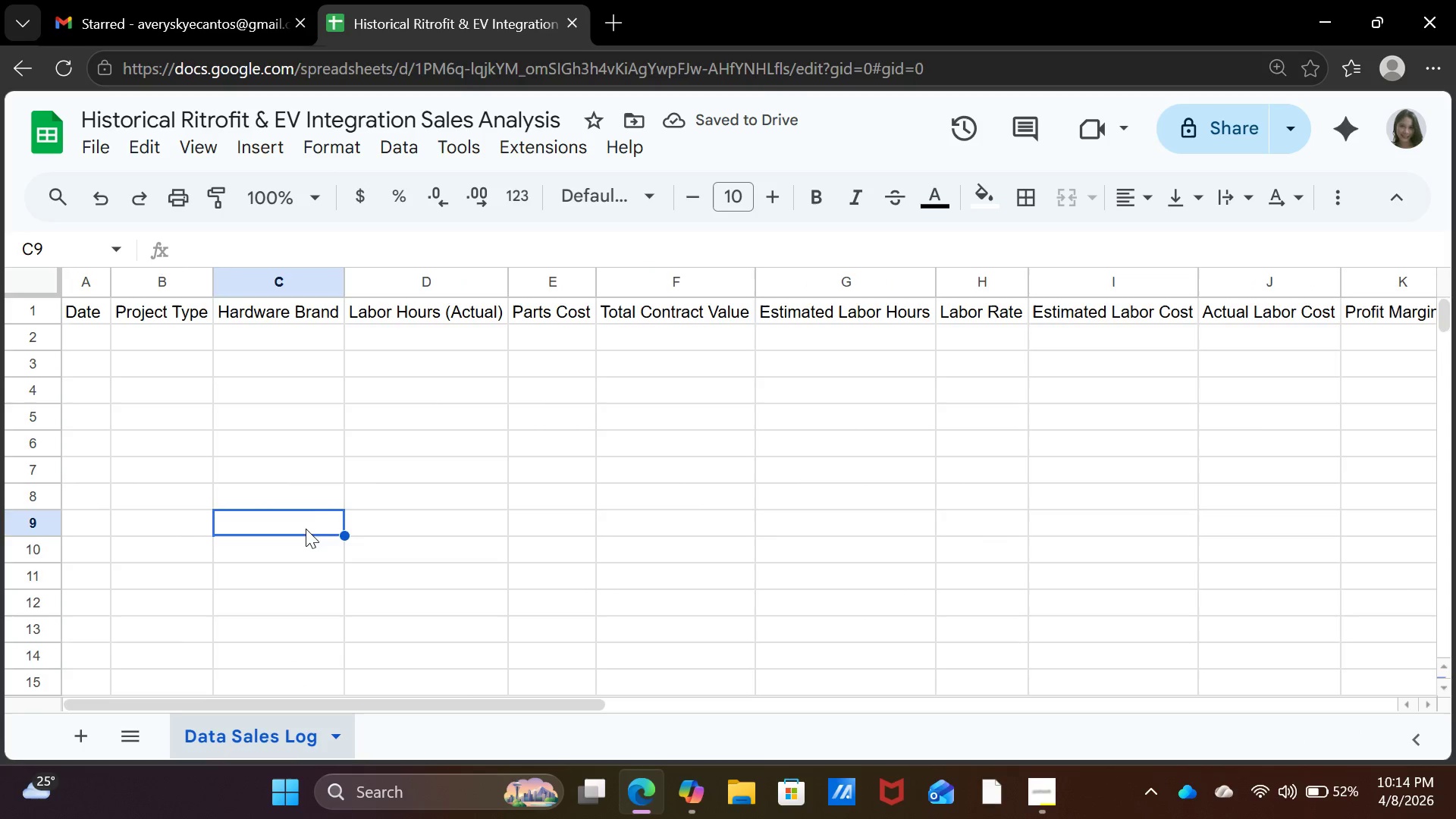 
wait(33.94)
 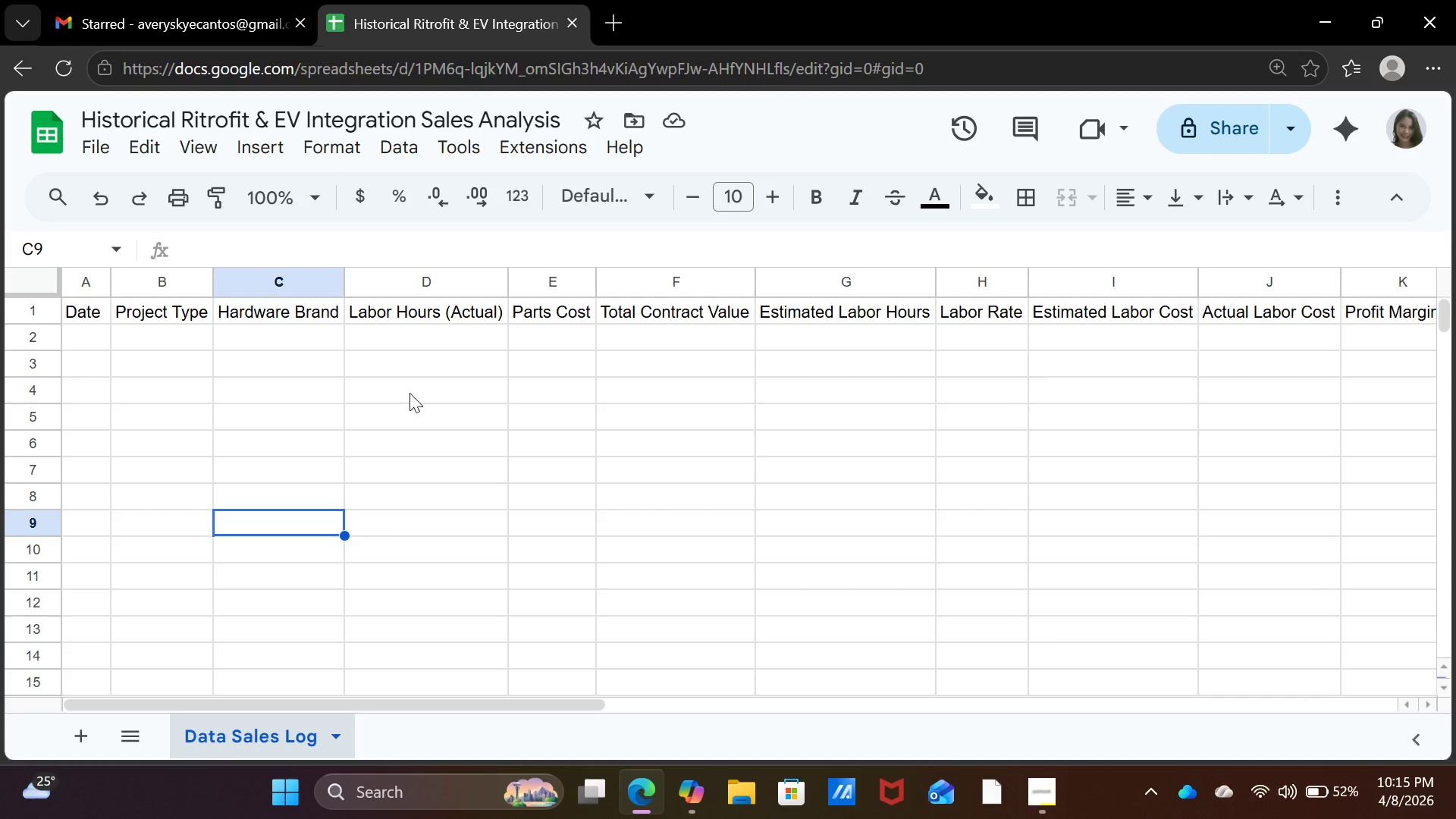 
left_click([987, 346])
 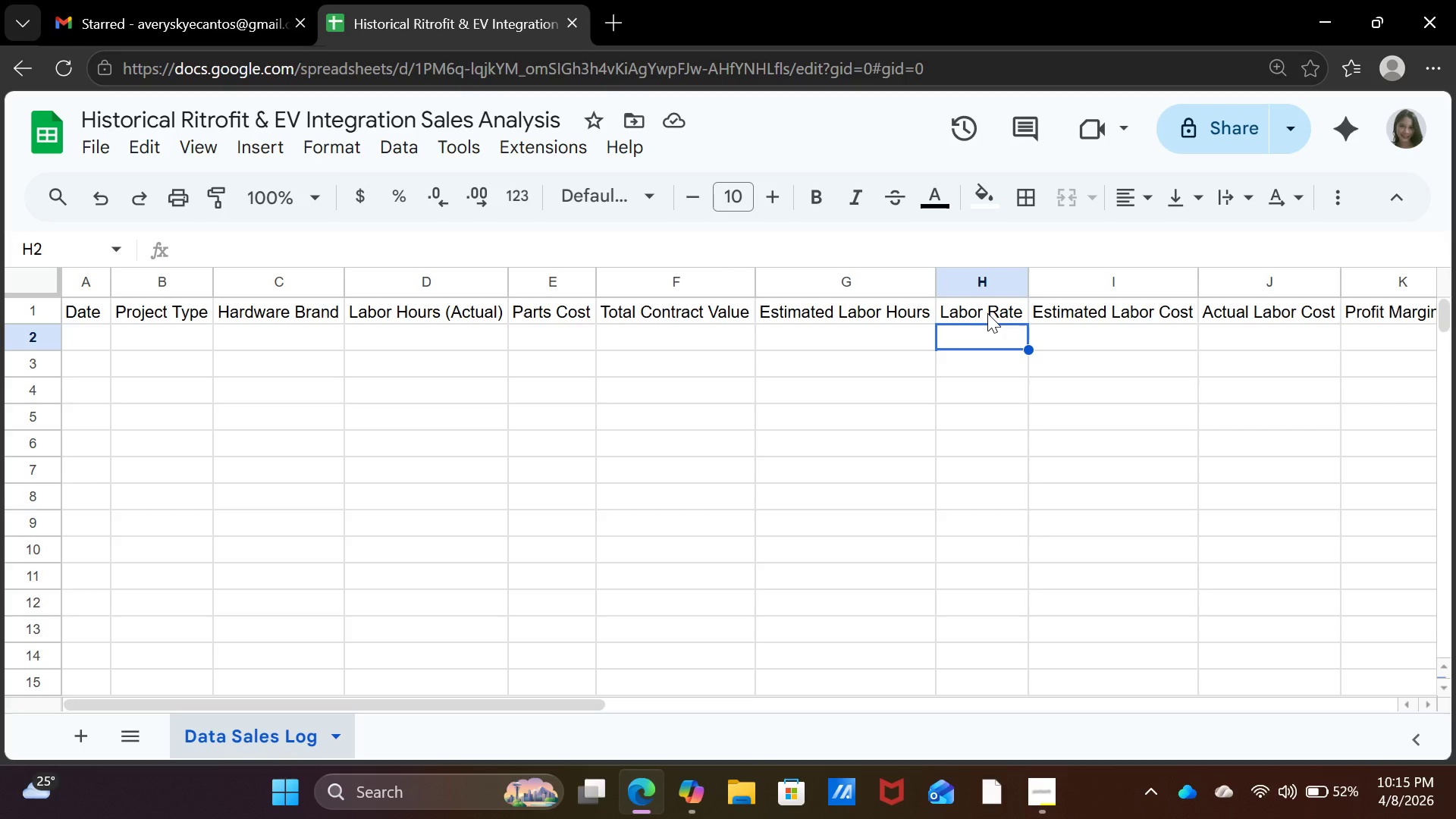 
wait(17.92)
 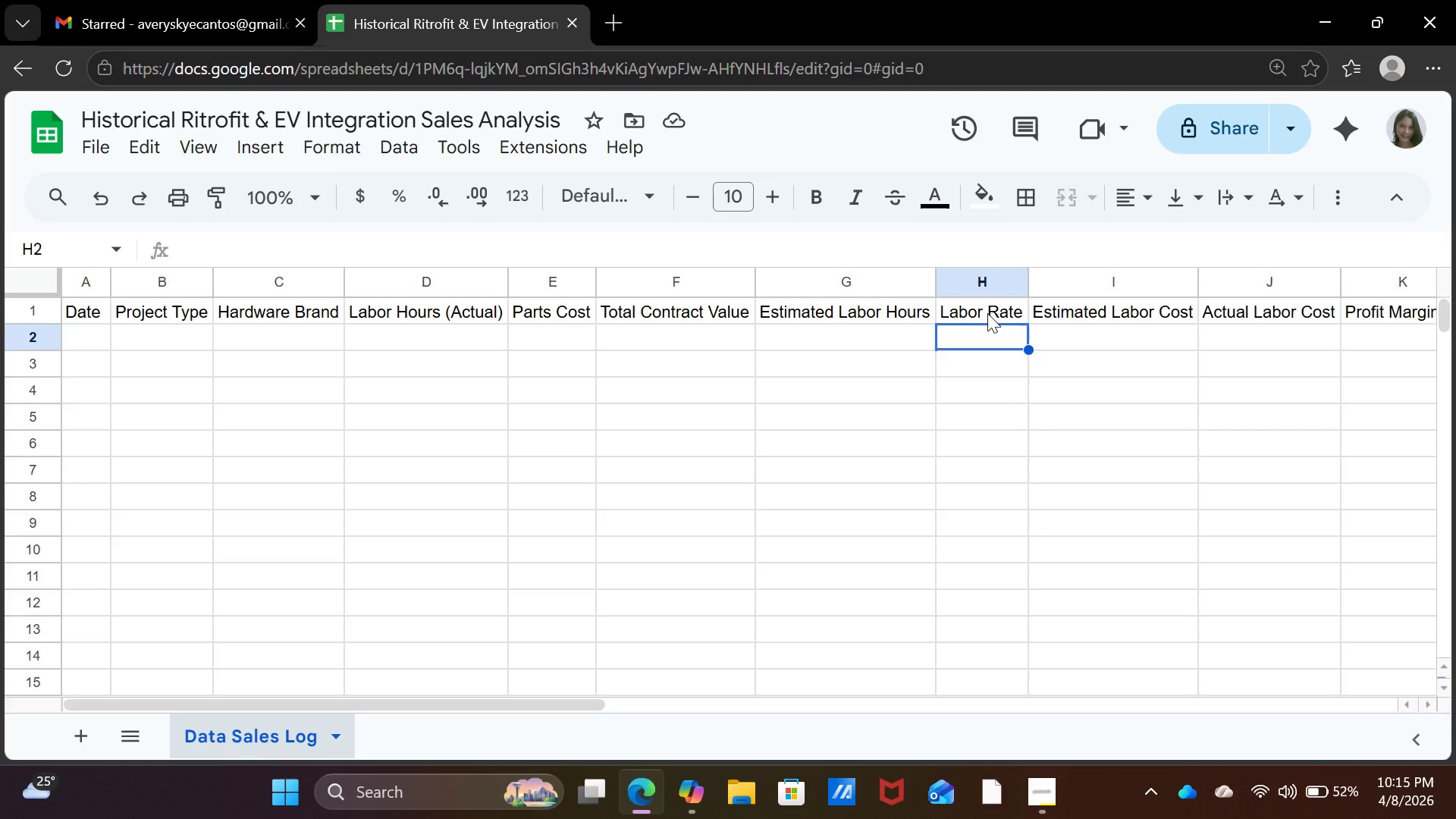 
left_click([1161, 334])
 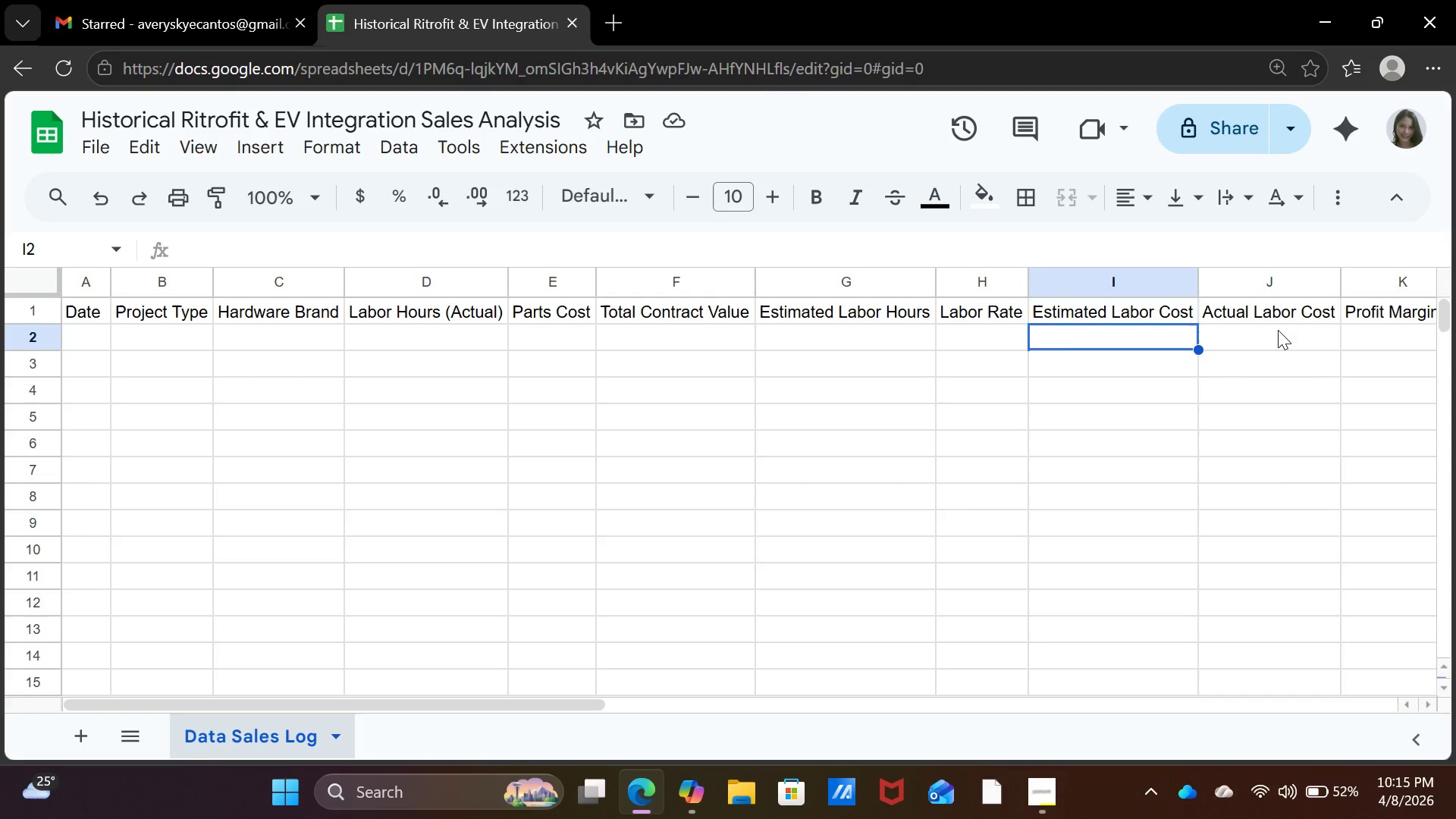 
wait(9.75)
 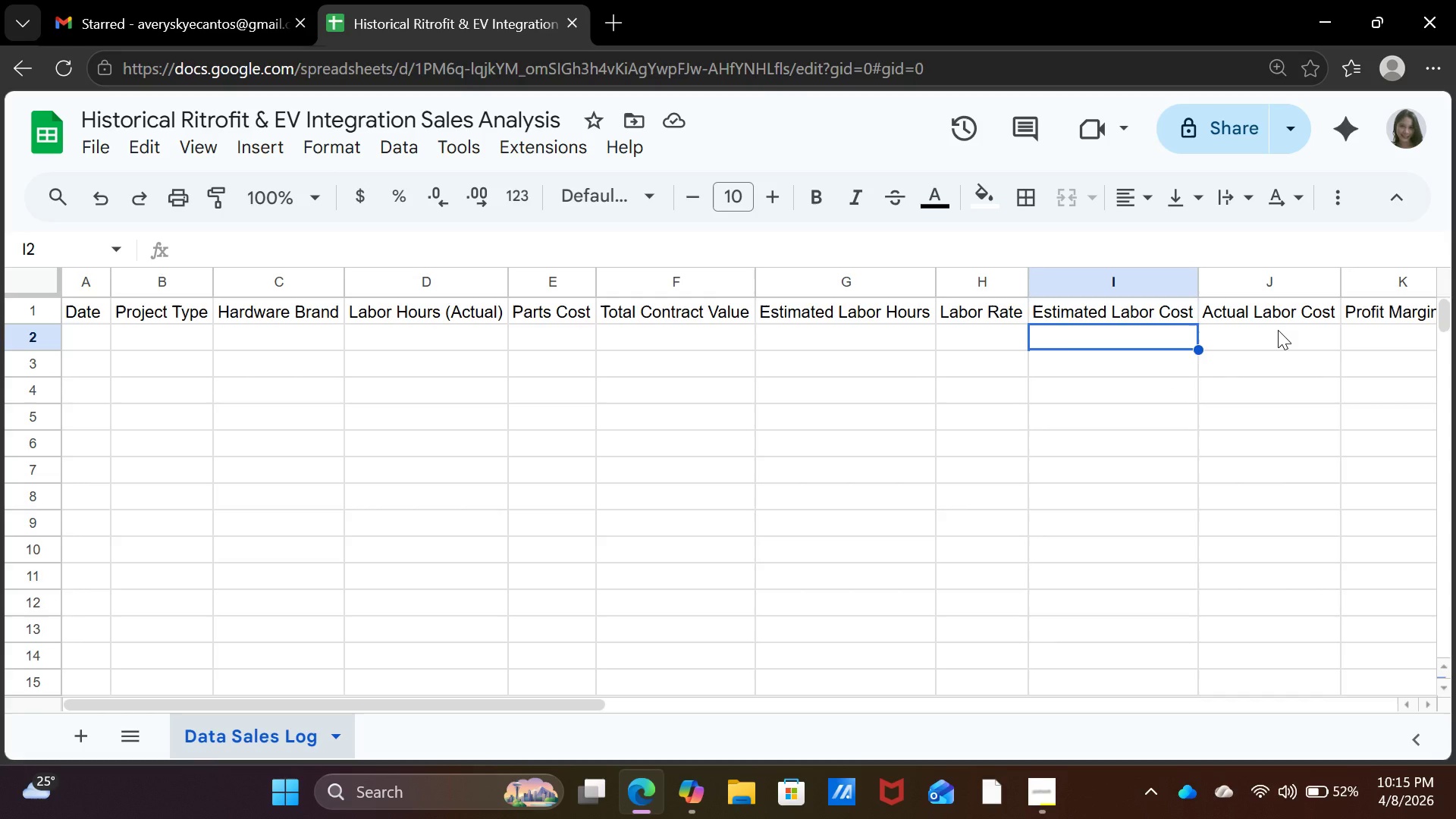 
left_click([1278, 330])
 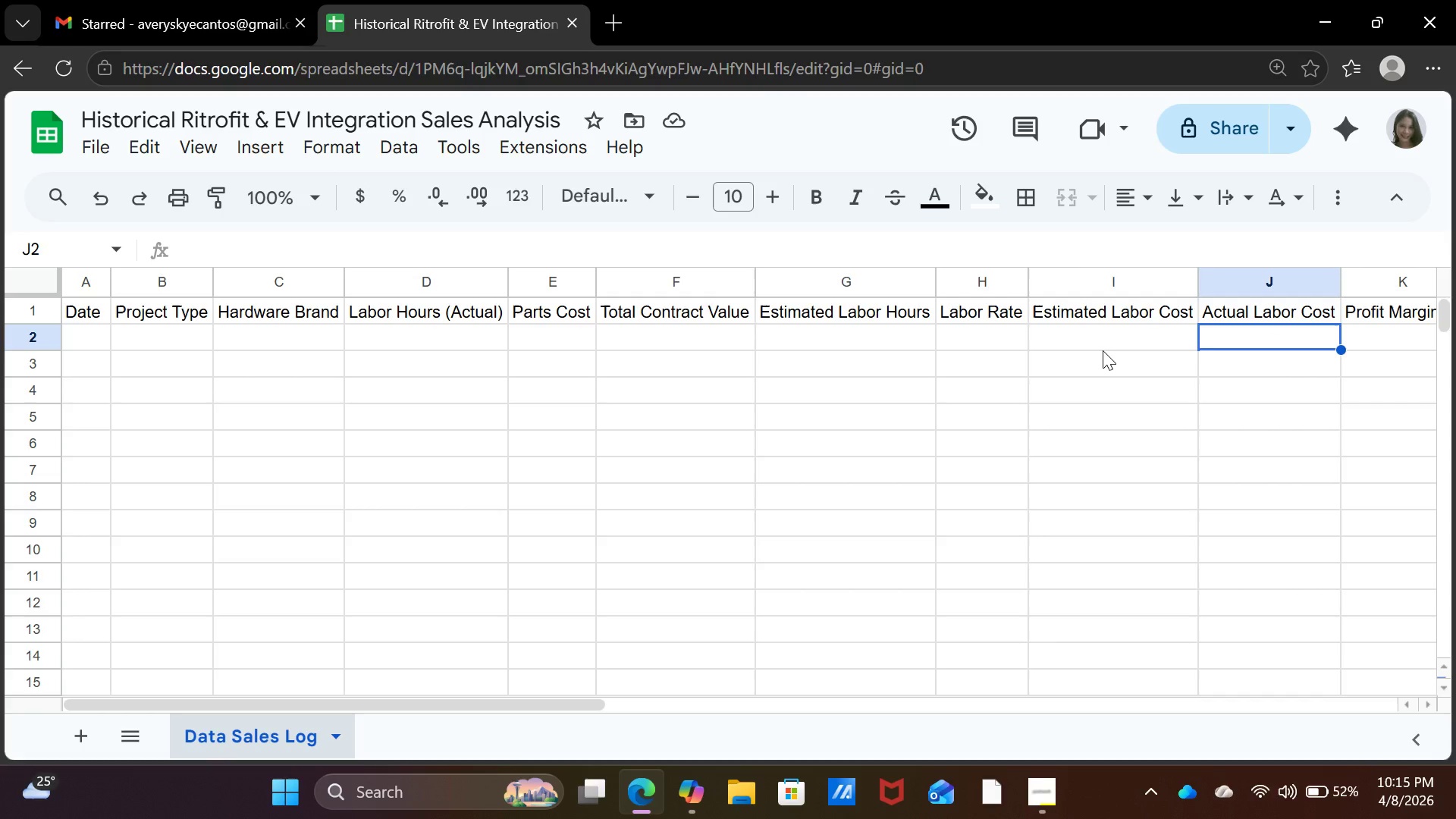 
wait(20.58)
 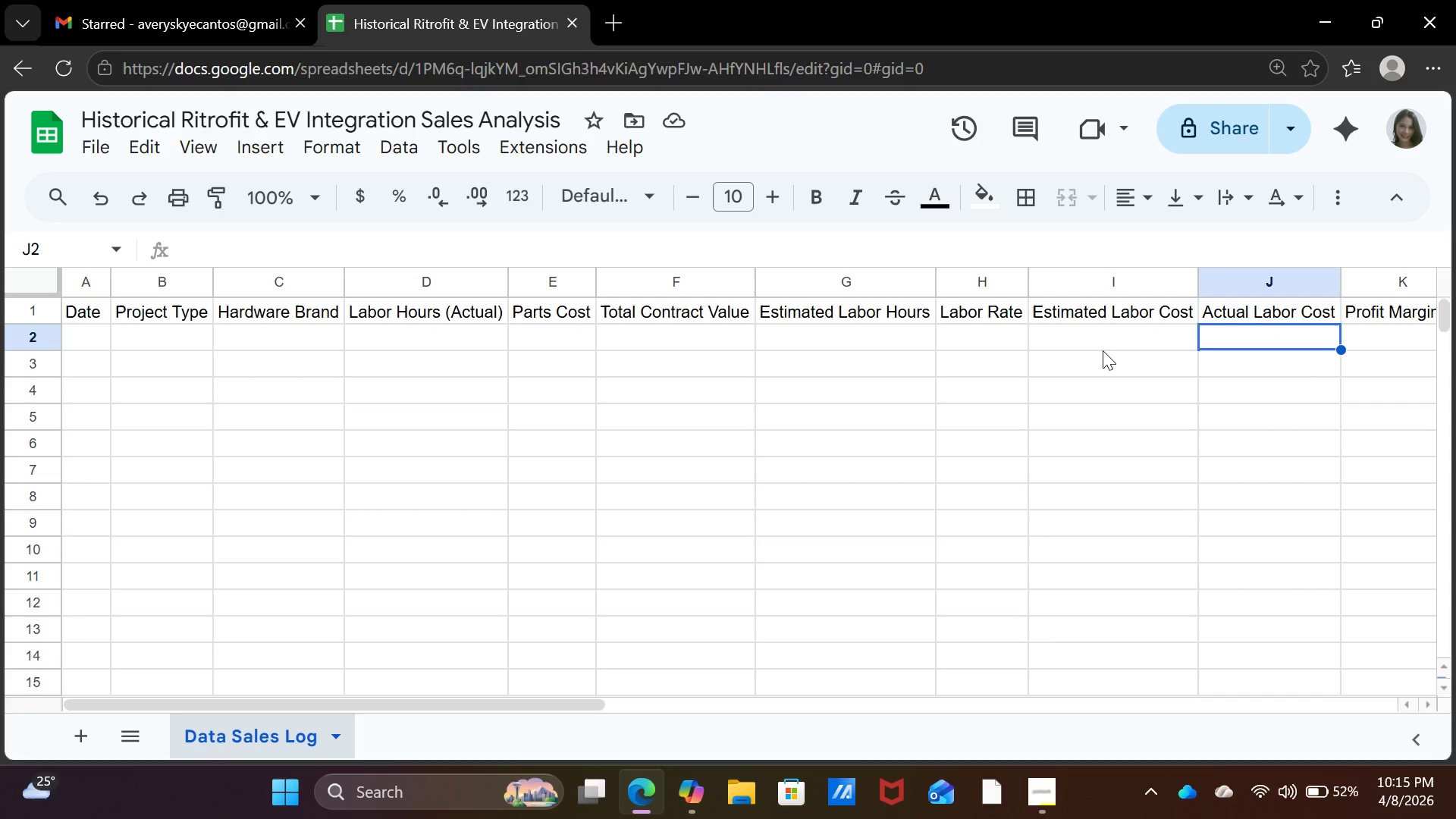 
key(ArrowRight)
 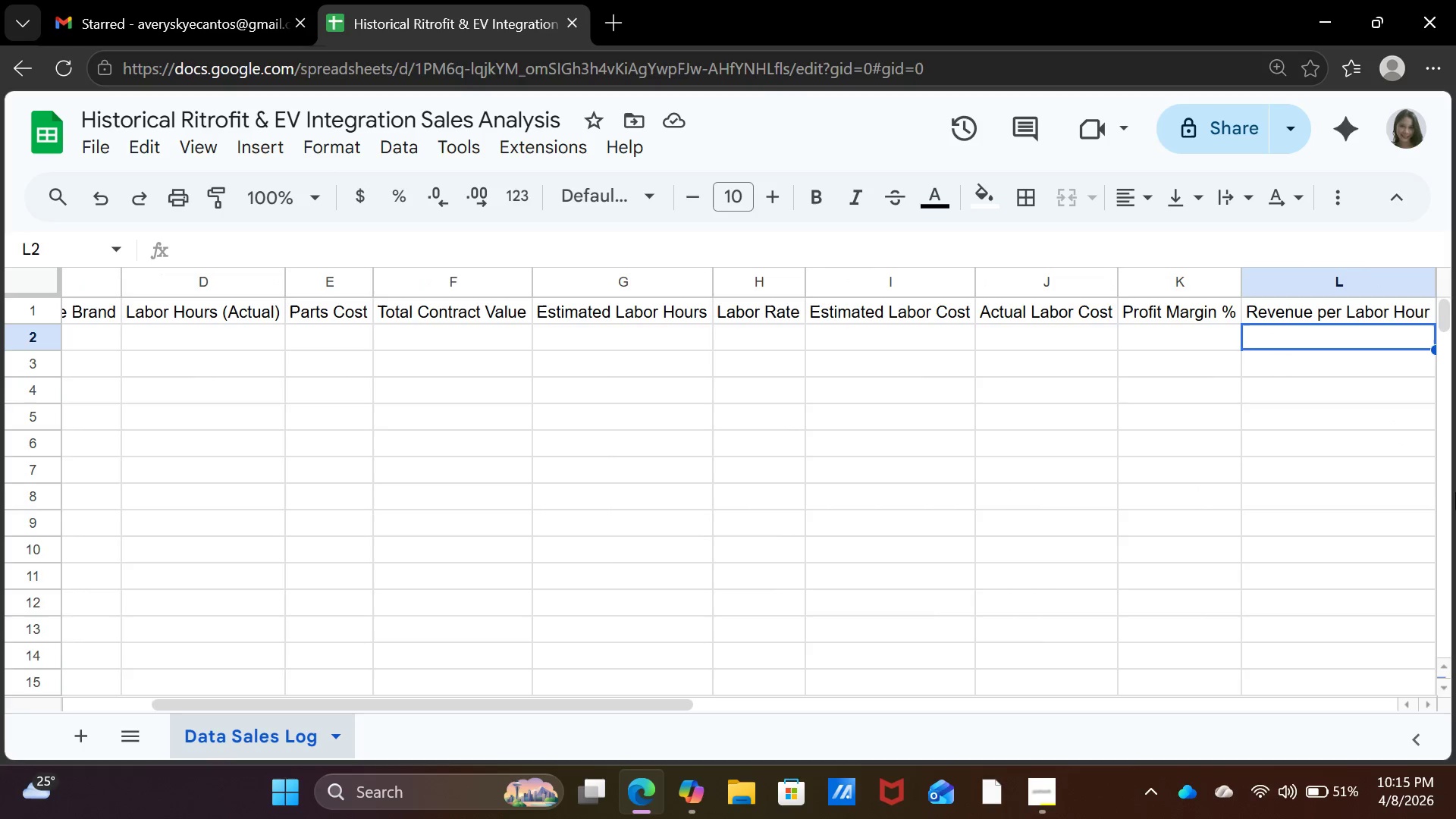 
key(ArrowRight)
 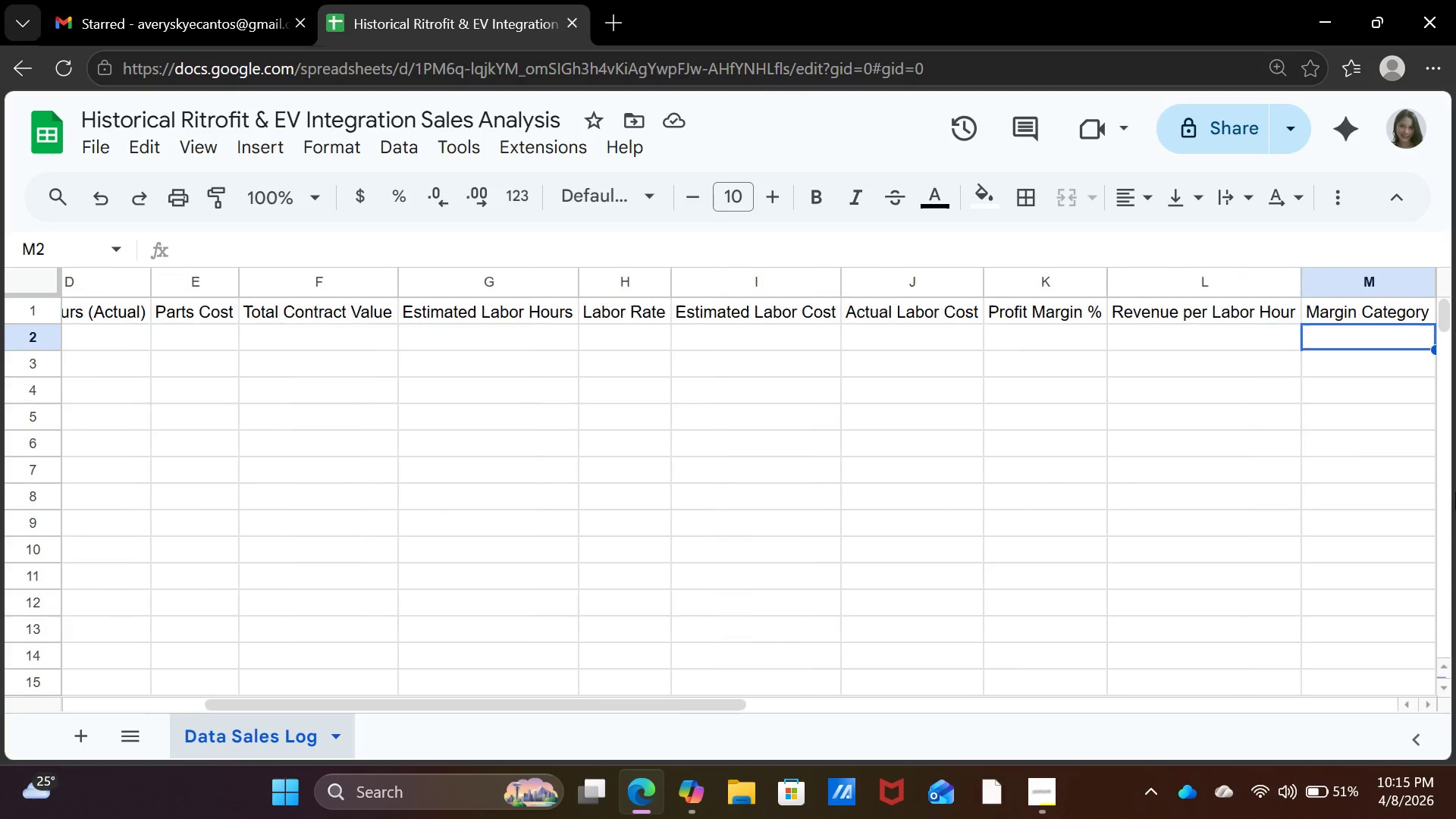 
key(ArrowRight)
 